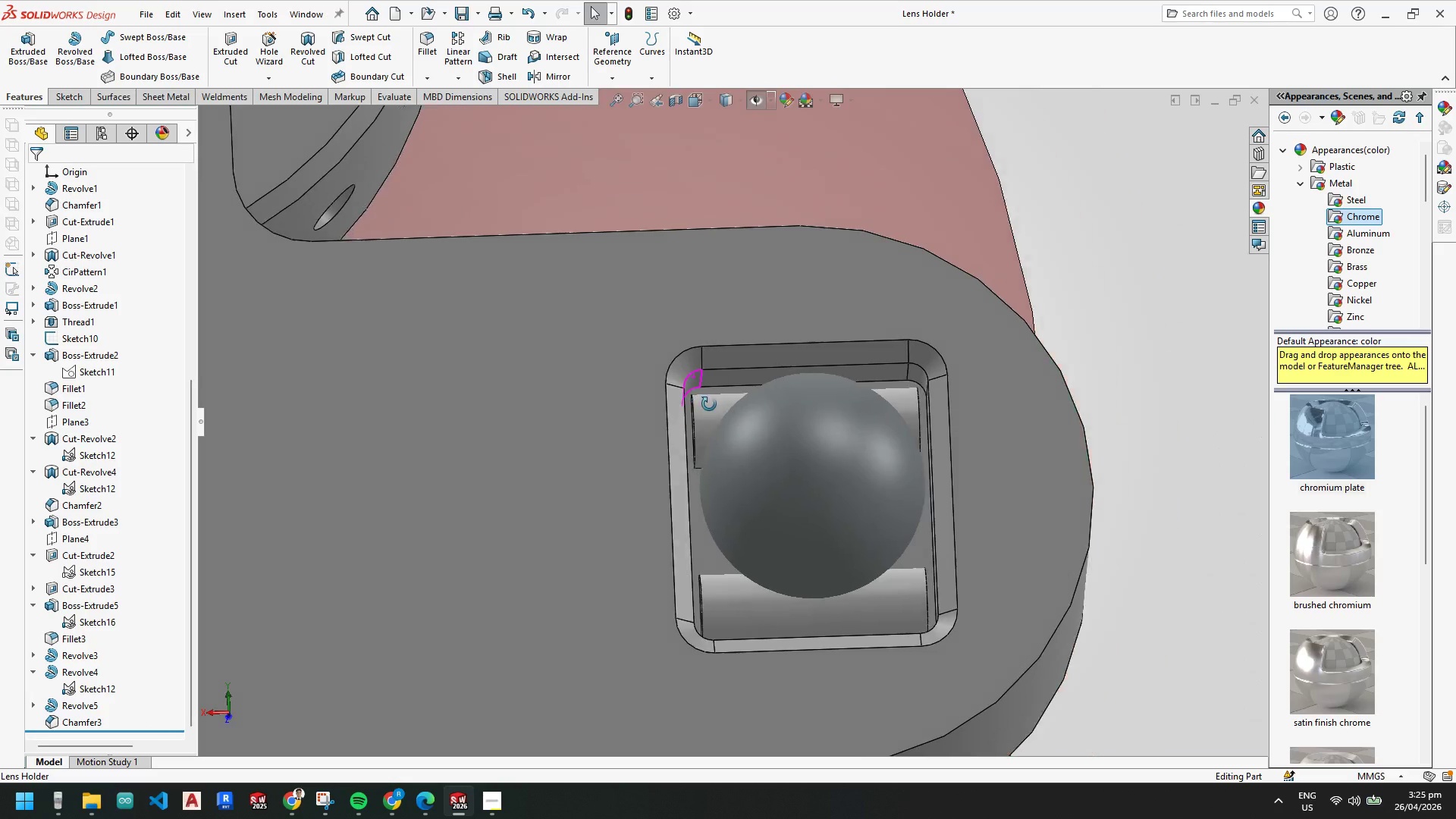 
scroll: coordinate [715, 461], scroll_direction: up, amount: 6.0
 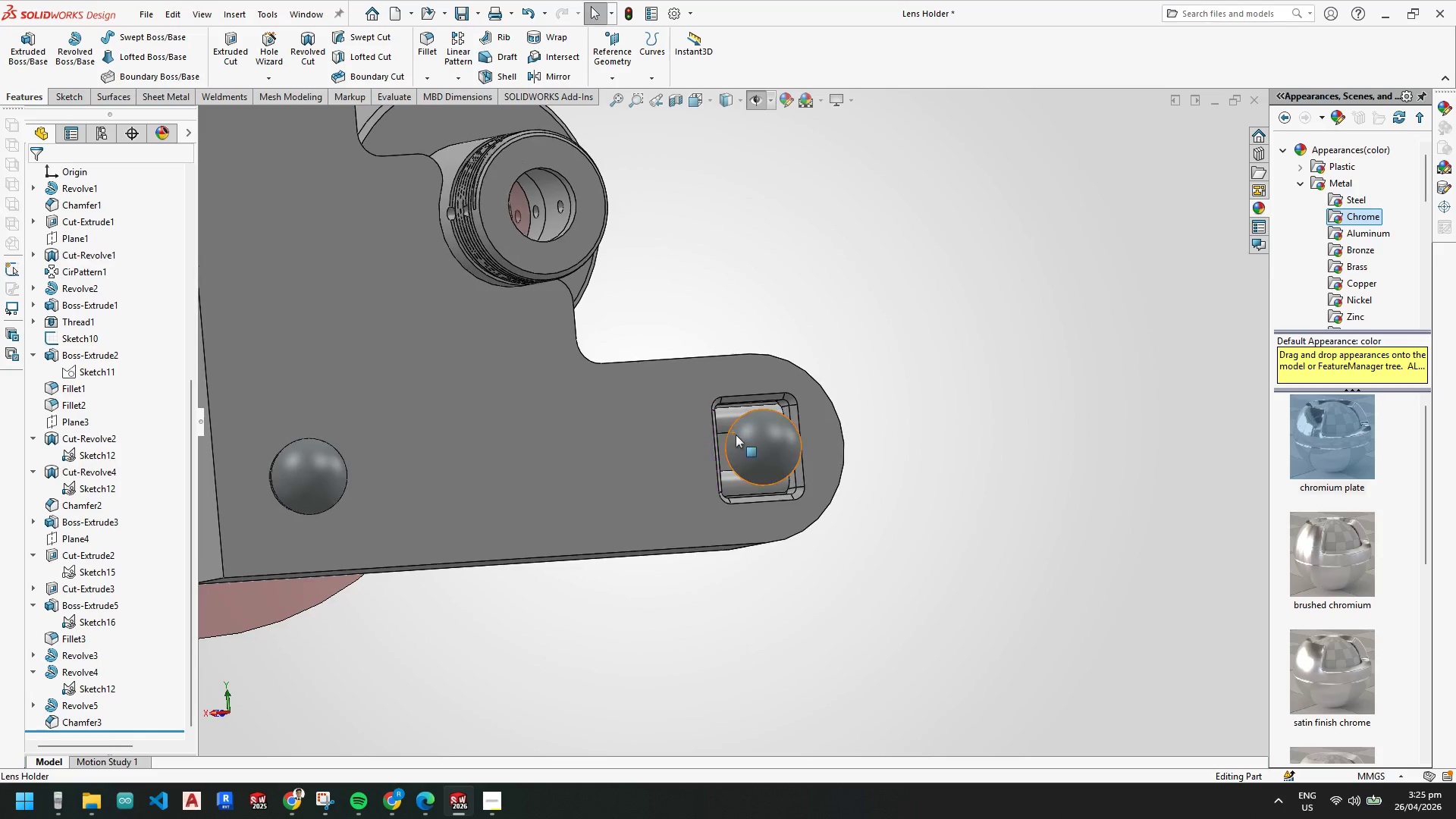 
scroll: coordinate [576, 300], scroll_direction: none, amount: 0.0
 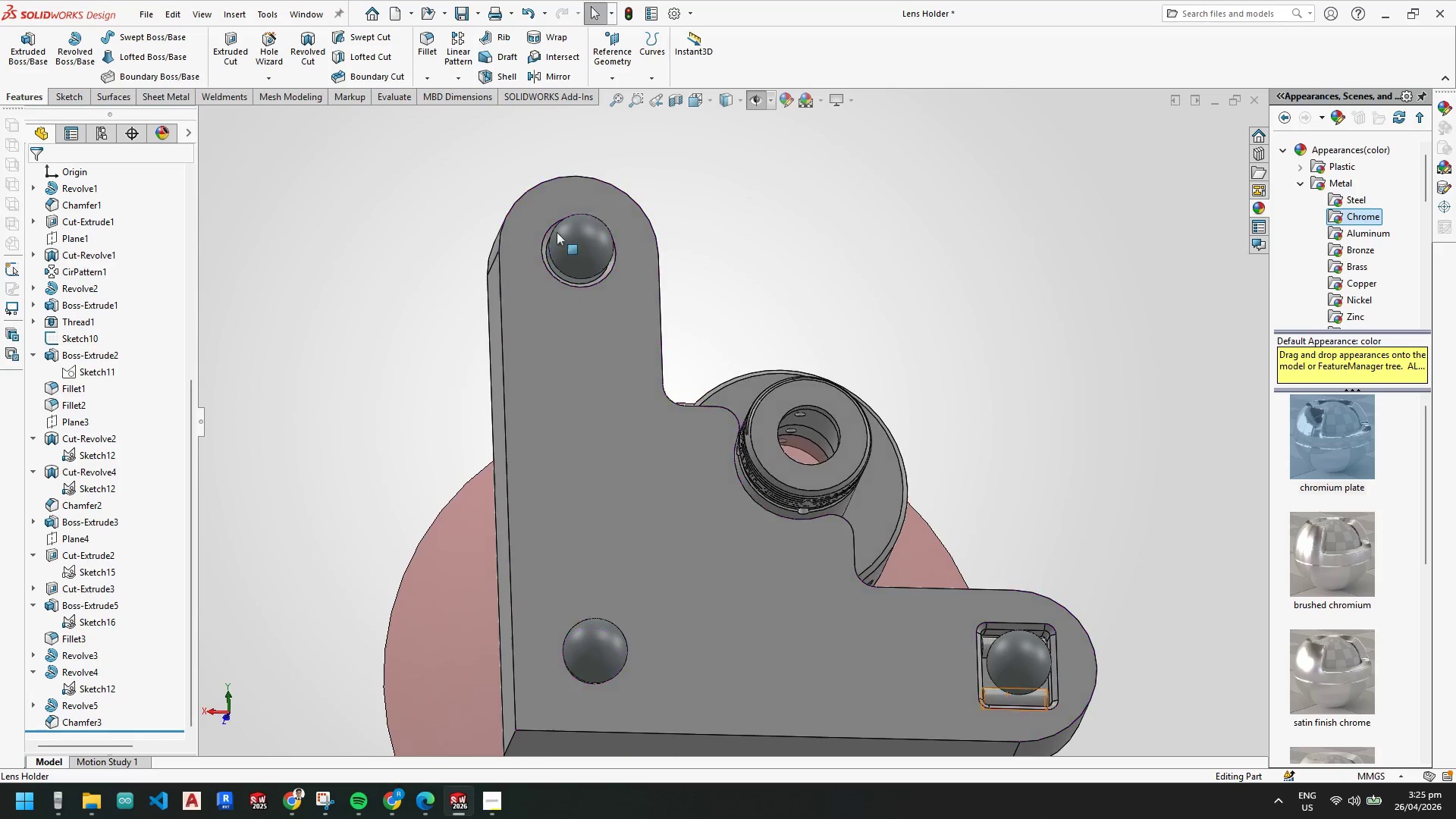 
scroll: coordinate [598, 271], scroll_direction: down, amount: 4.0
 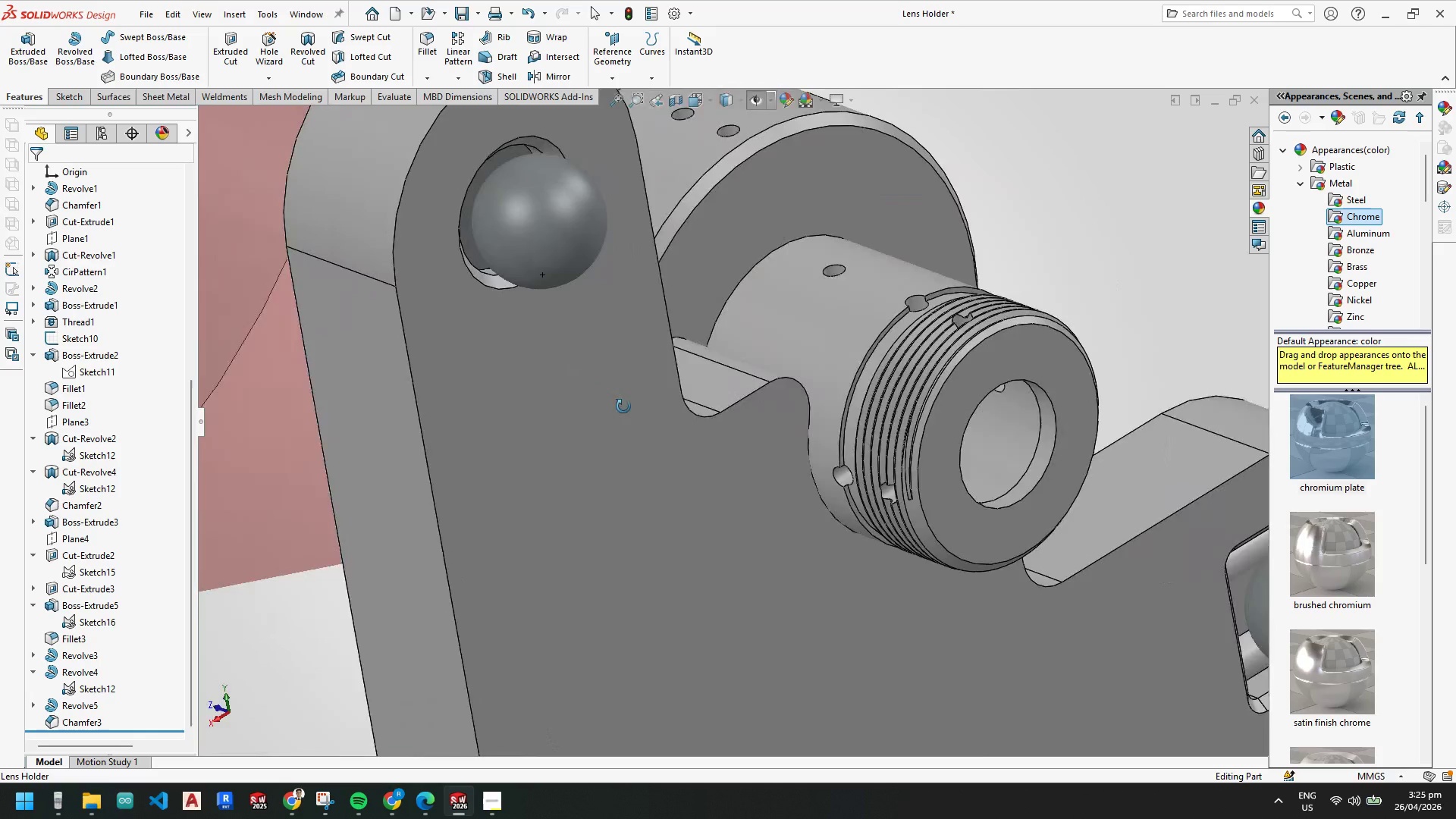 
scroll: coordinate [166, 381], scroll_direction: up, amount: 19.0
 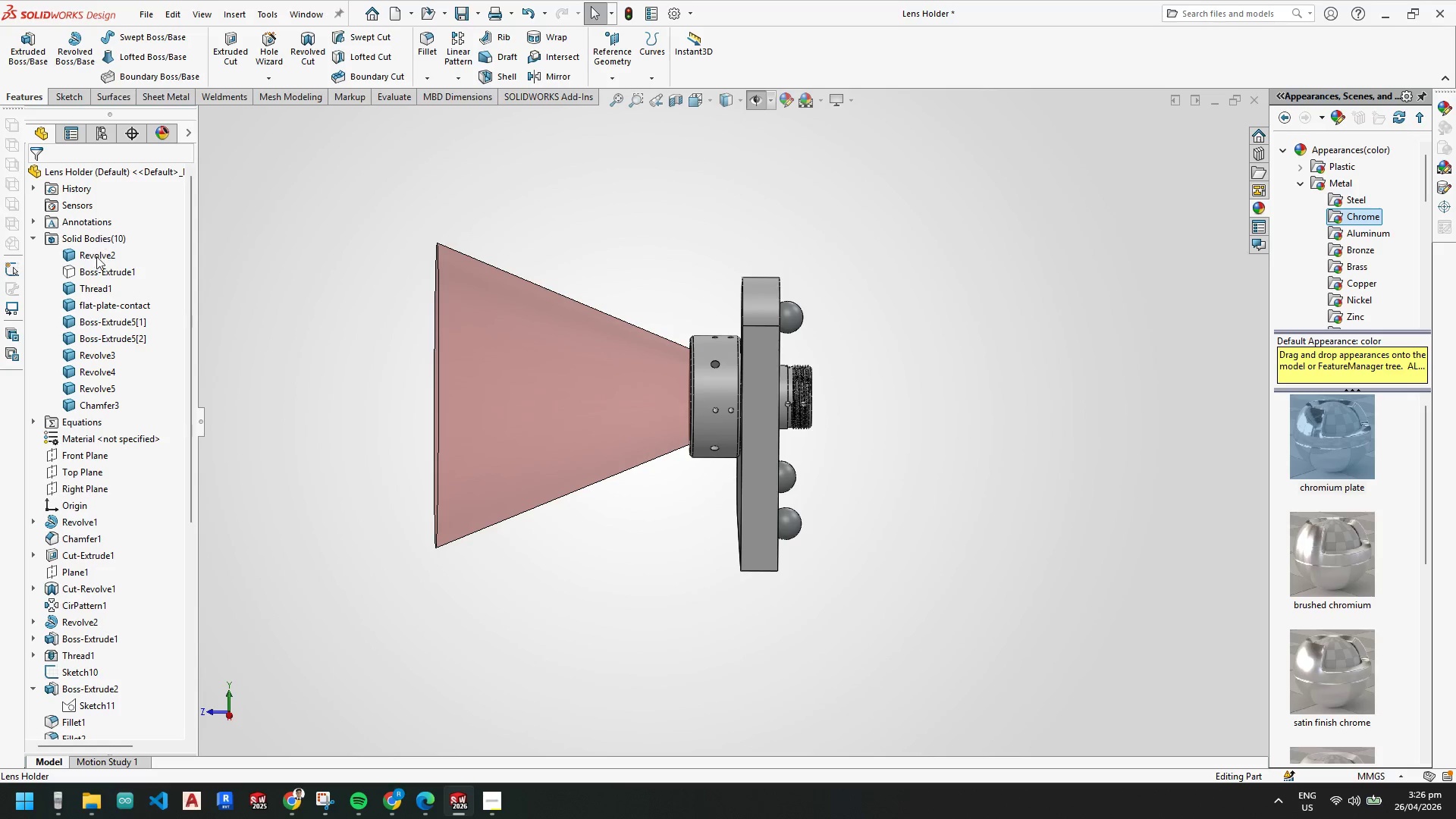 
left_click([95, 274])
 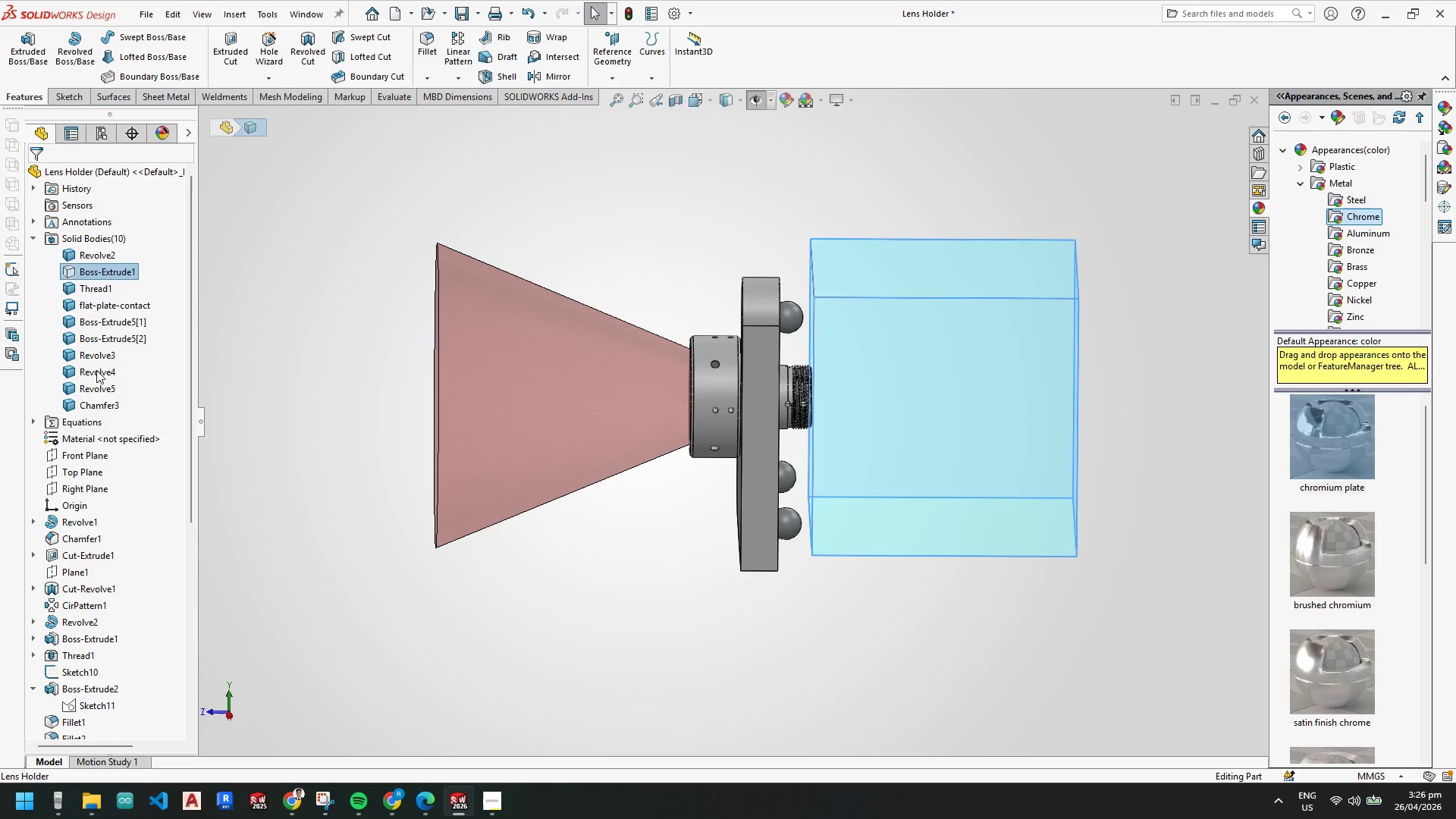 
right_click([104, 271])
 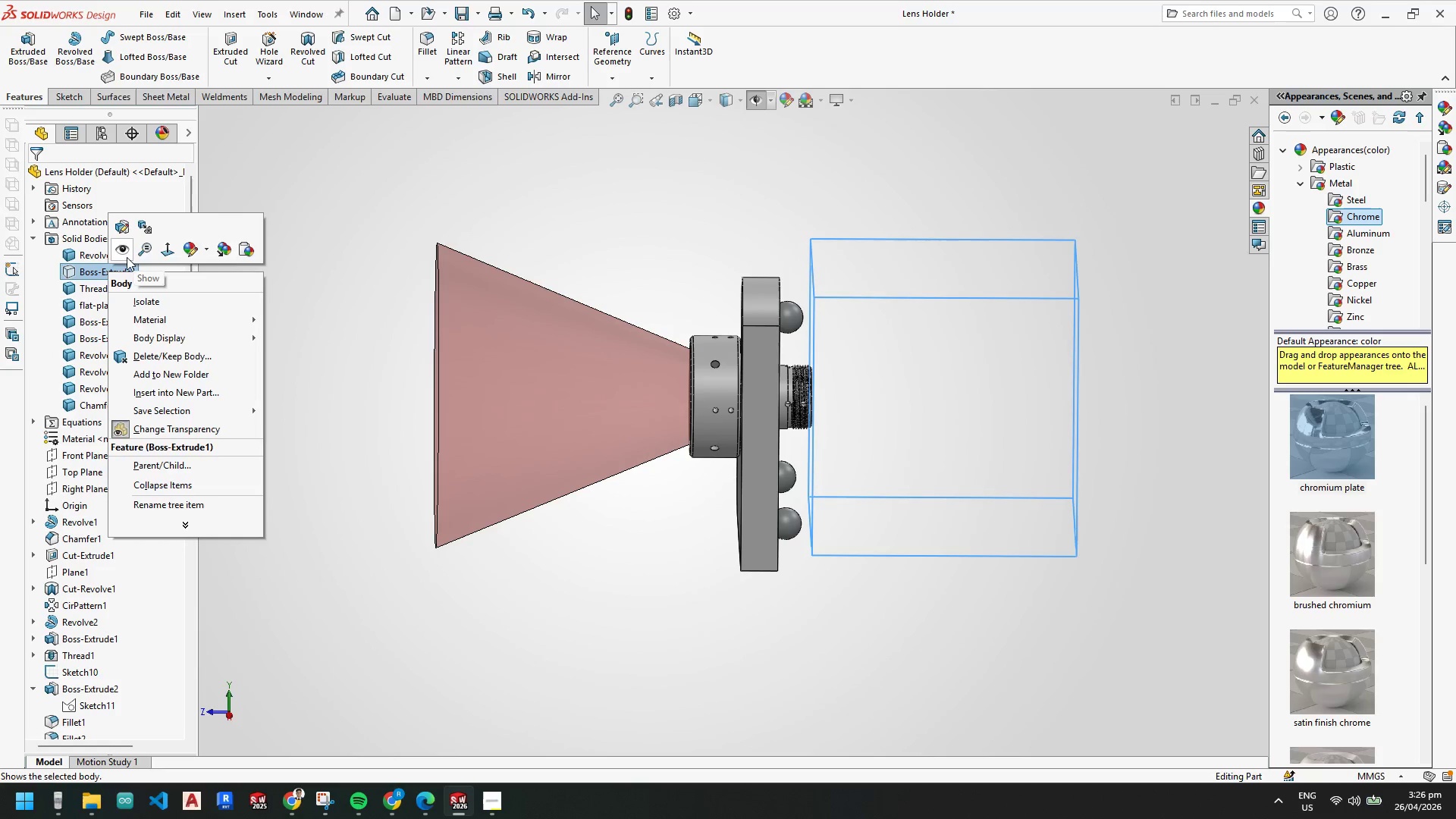 
left_click([120, 253])
 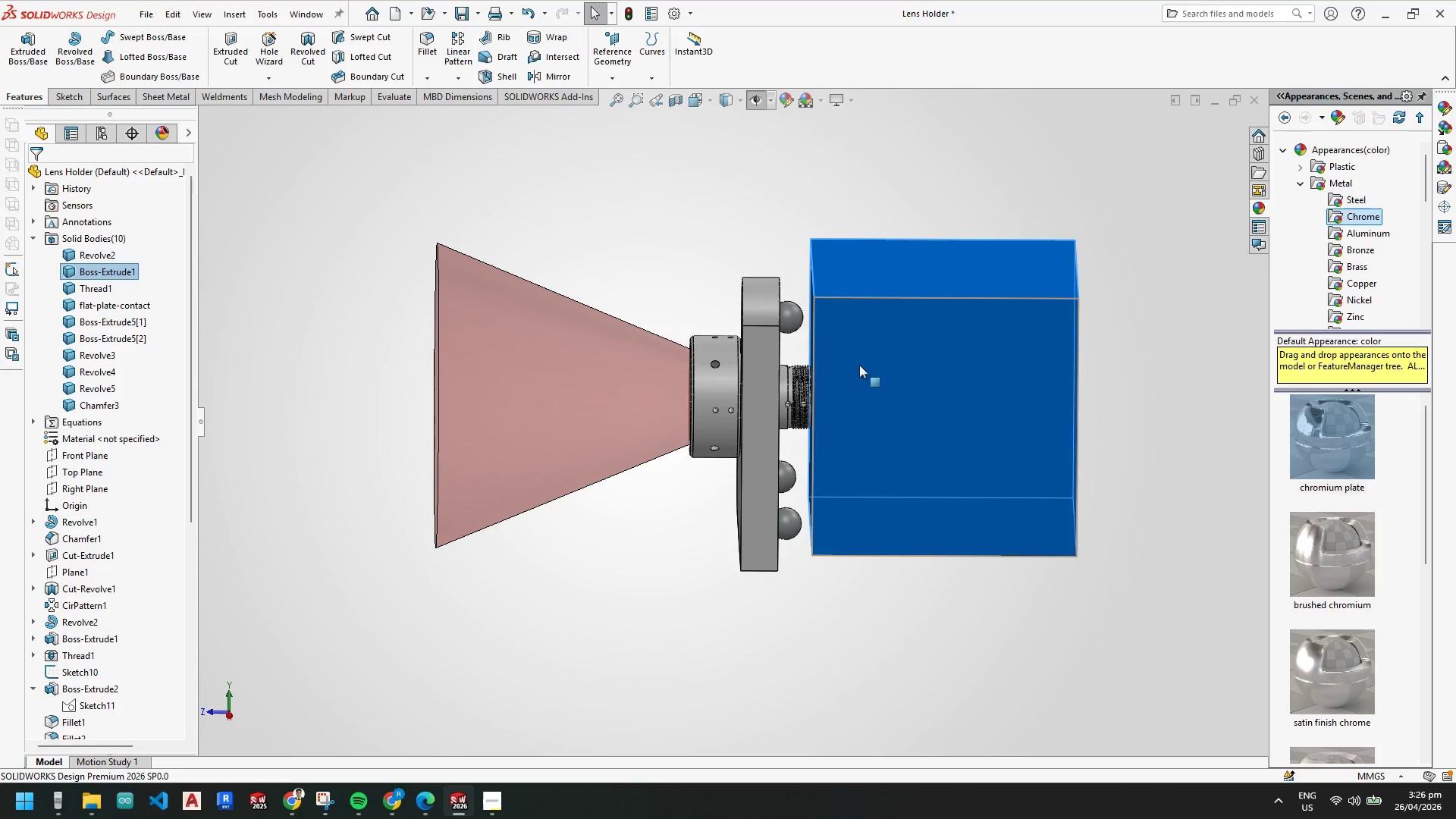 
scroll: coordinate [826, 367], scroll_direction: down, amount: 2.0
 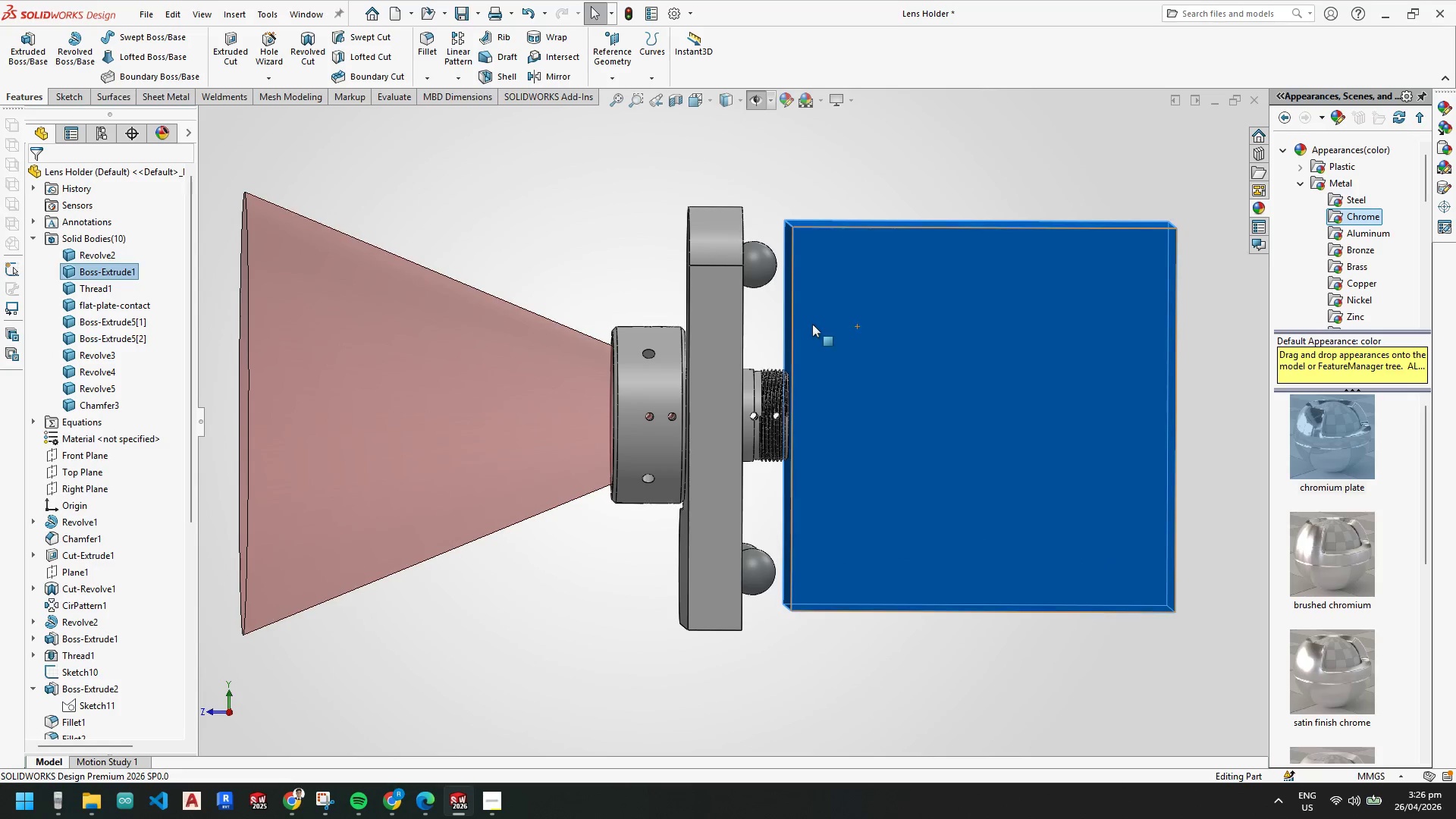 
key(Space)
 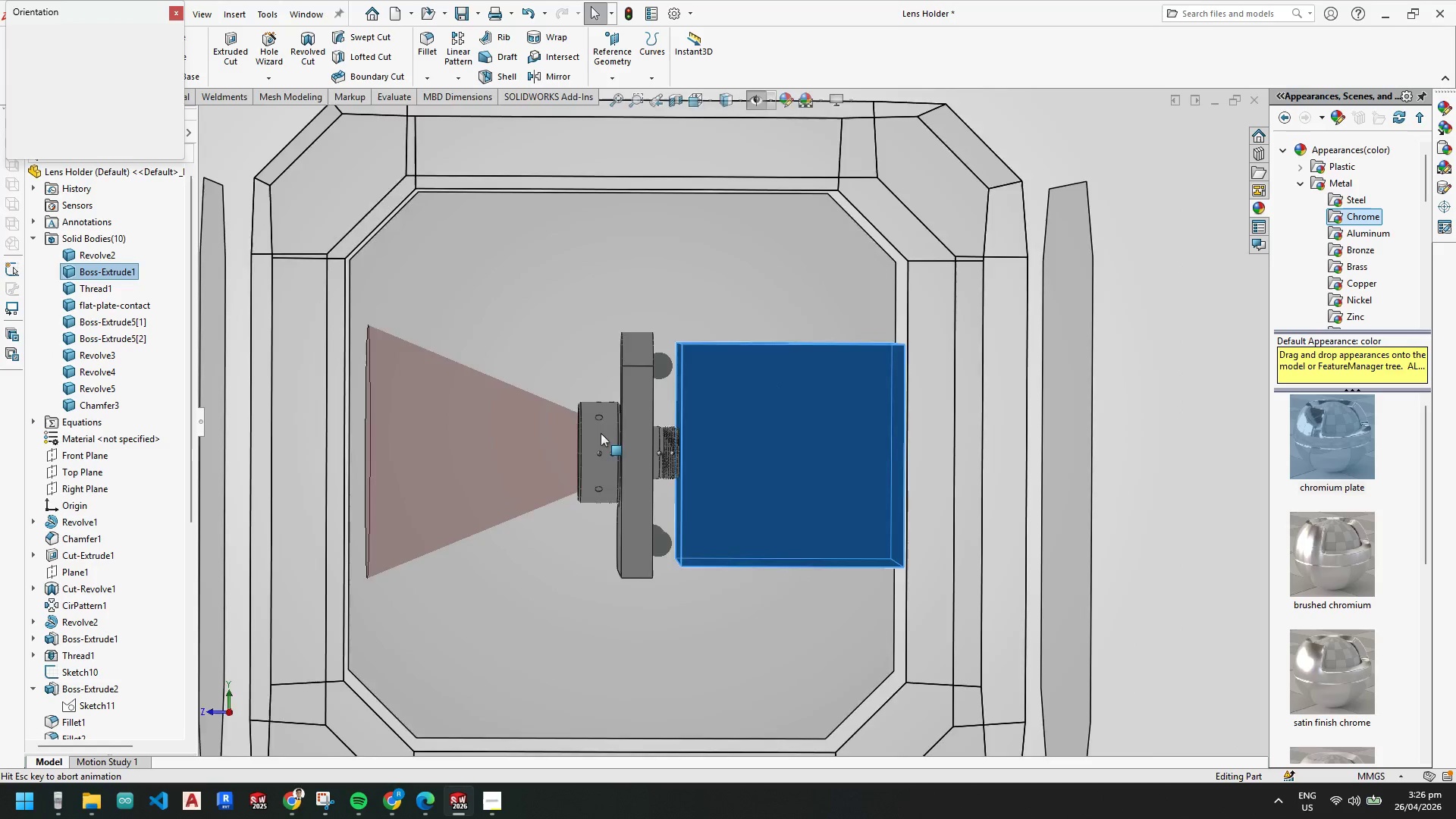 
left_click([508, 505])
 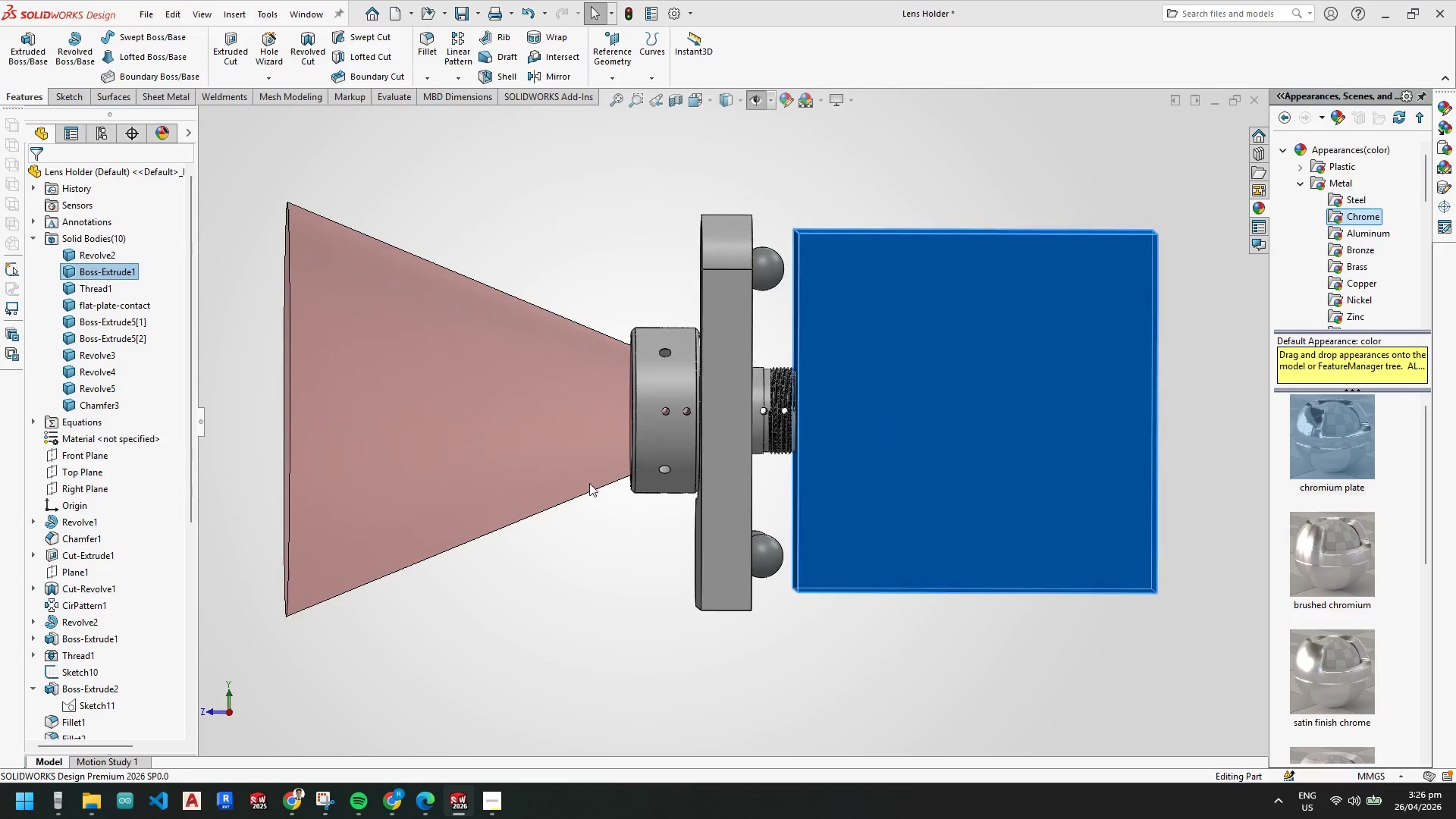 
scroll: coordinate [789, 274], scroll_direction: down, amount: 3.0
 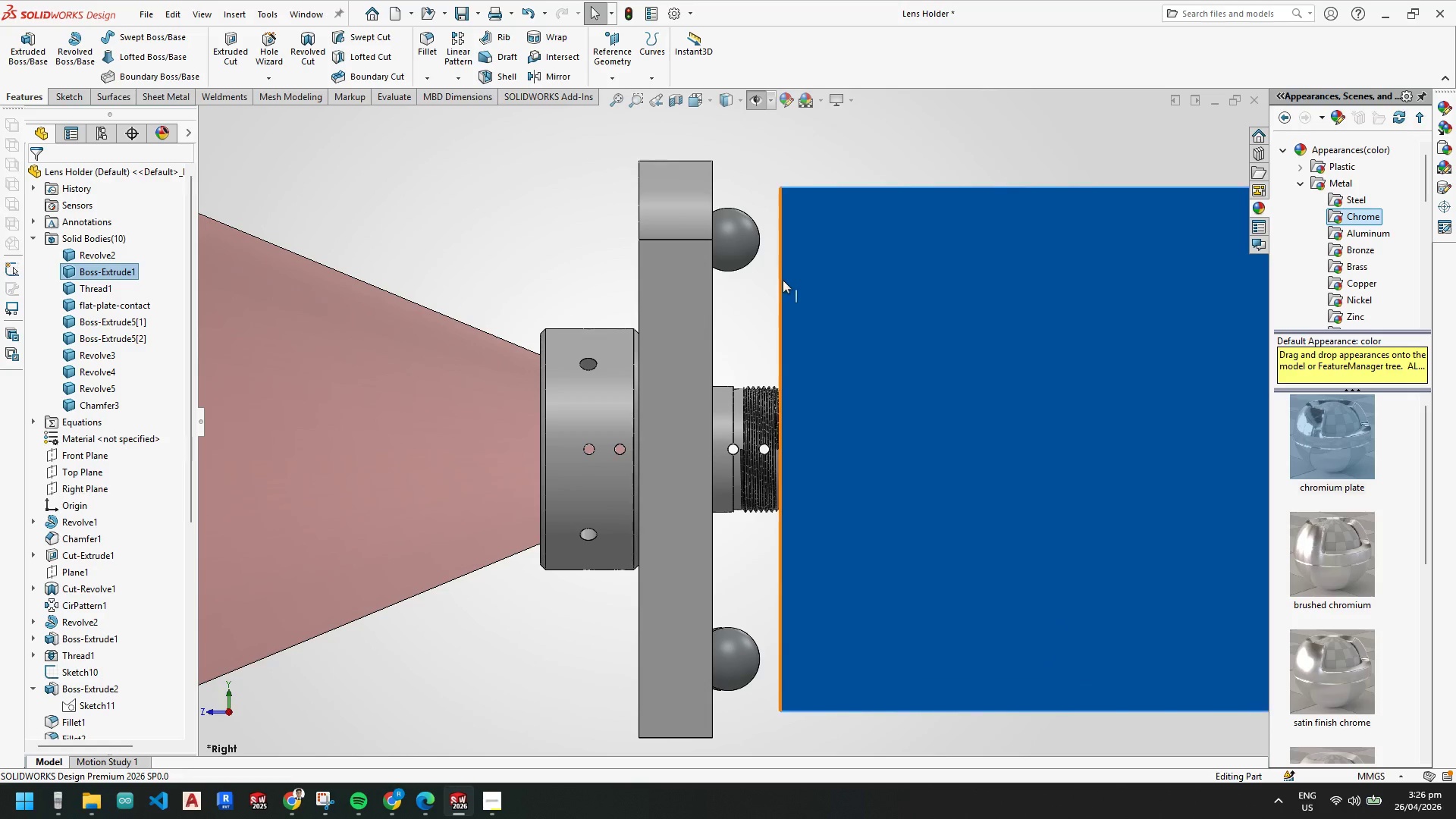 
scroll: coordinate [780, 289], scroll_direction: up, amount: 1.0
 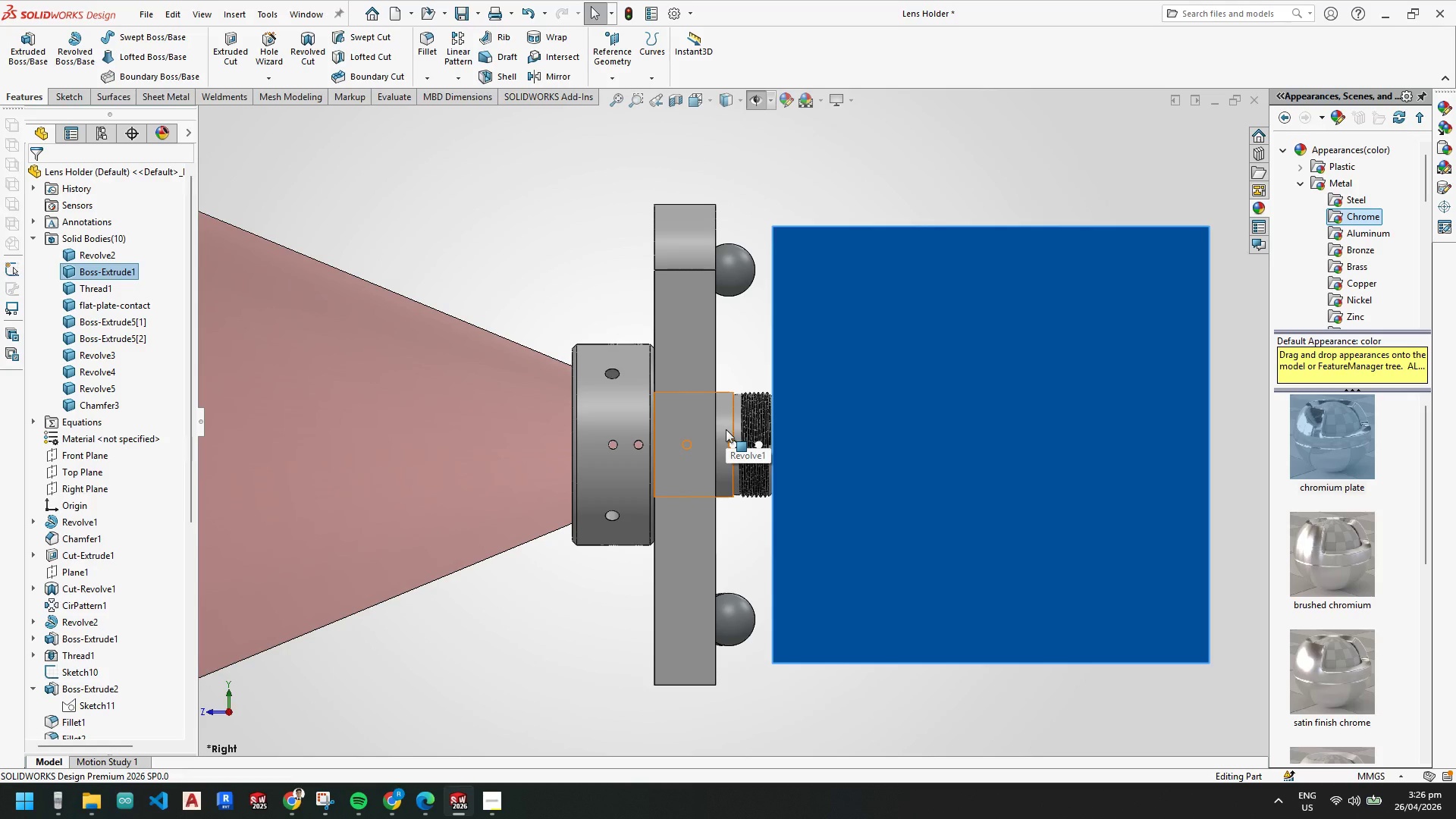 
wait(13.49)
 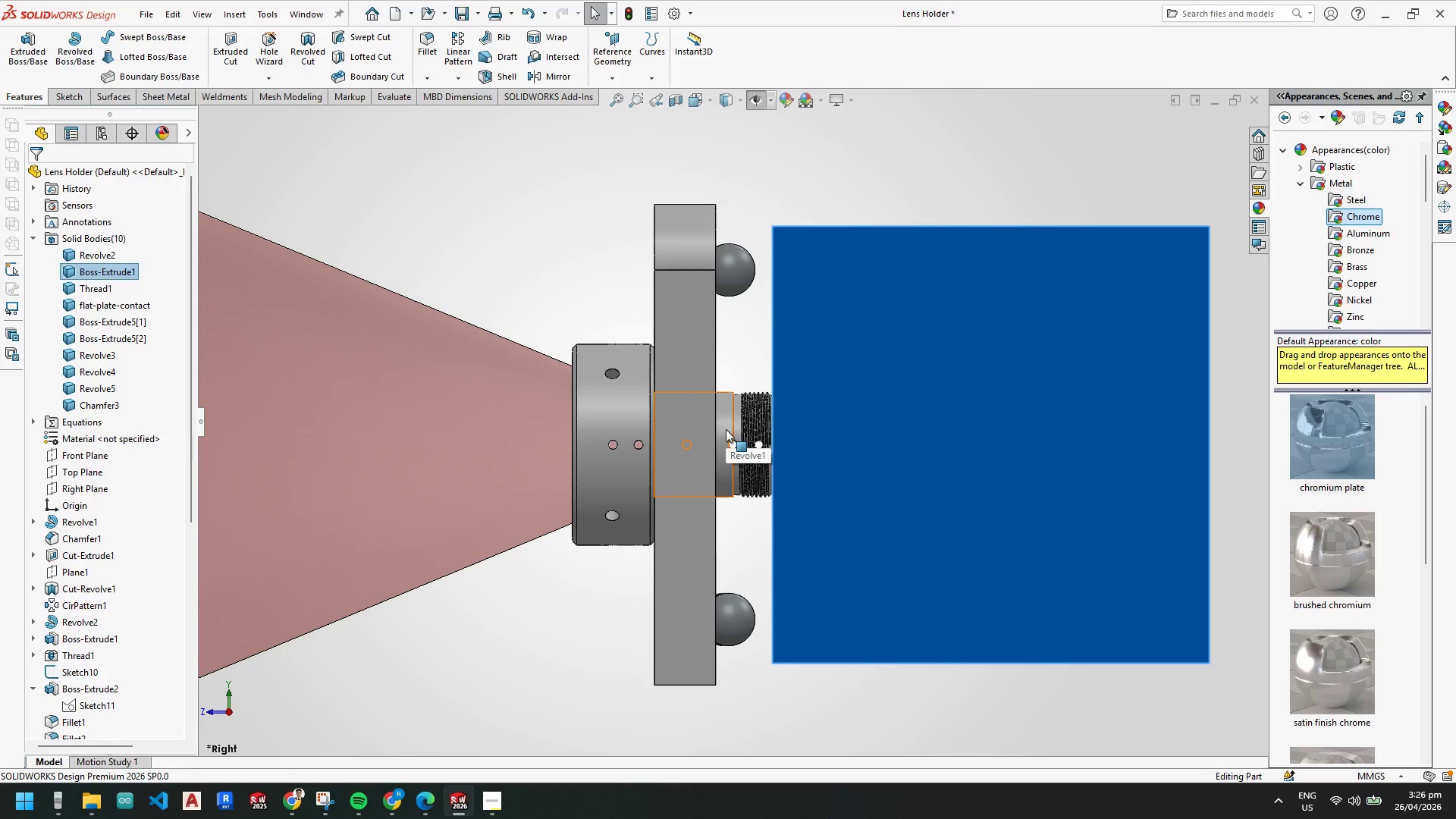 
scroll: coordinate [779, 473], scroll_direction: up, amount: 10.0
 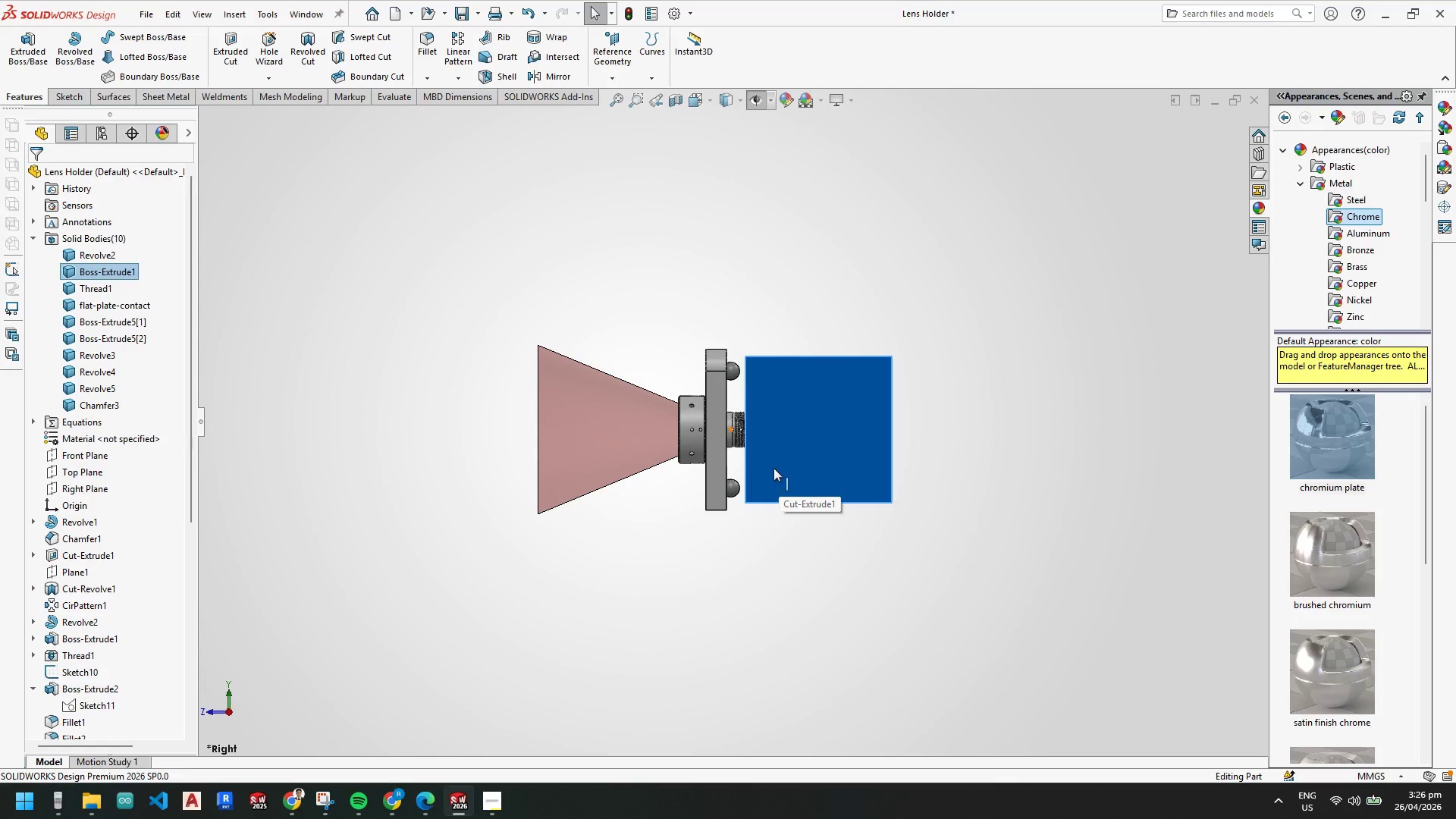 
scroll: coordinate [755, 452], scroll_direction: down, amount: 6.0
 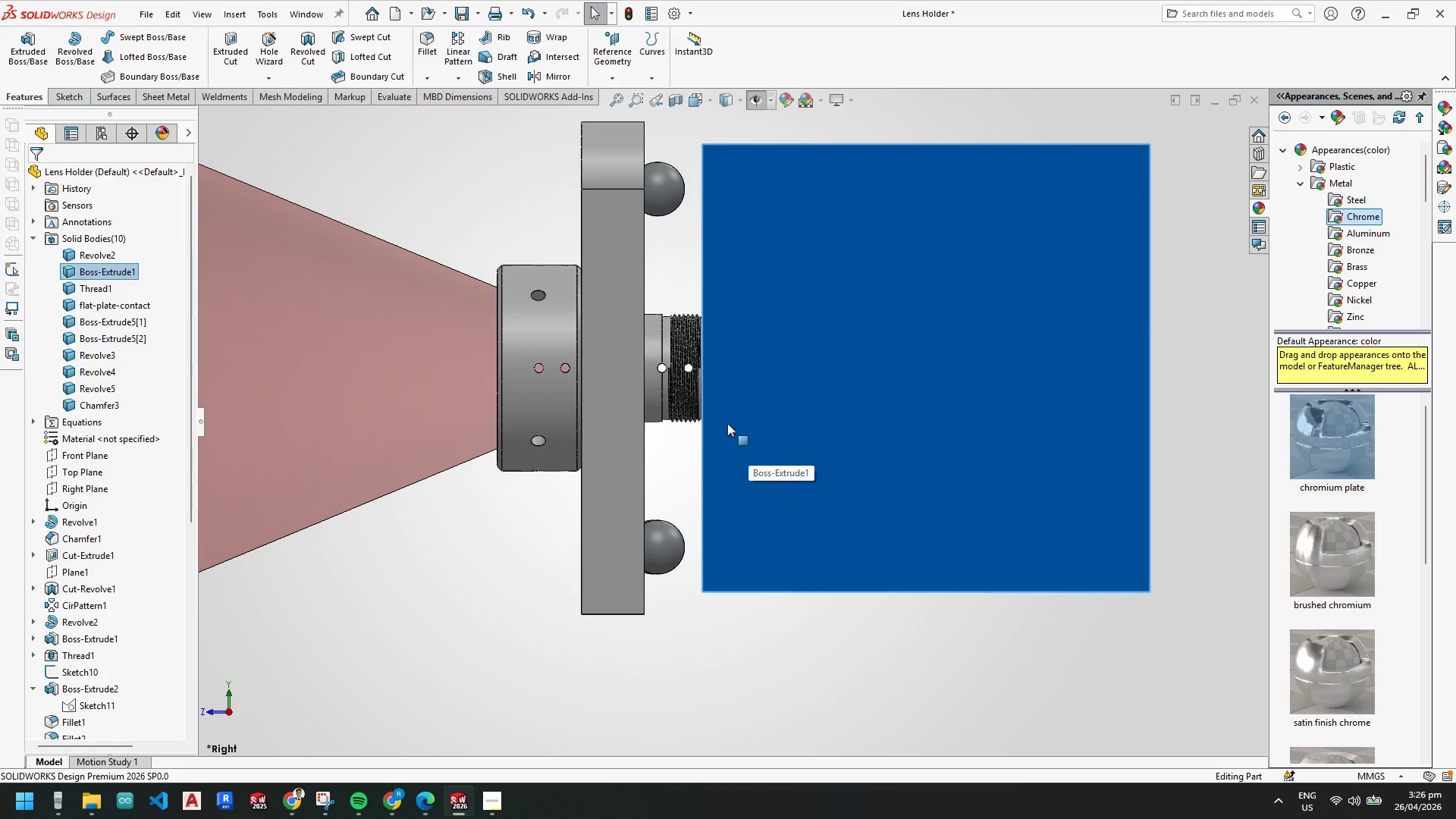 
scroll: coordinate [724, 436], scroll_direction: up, amount: 6.0
 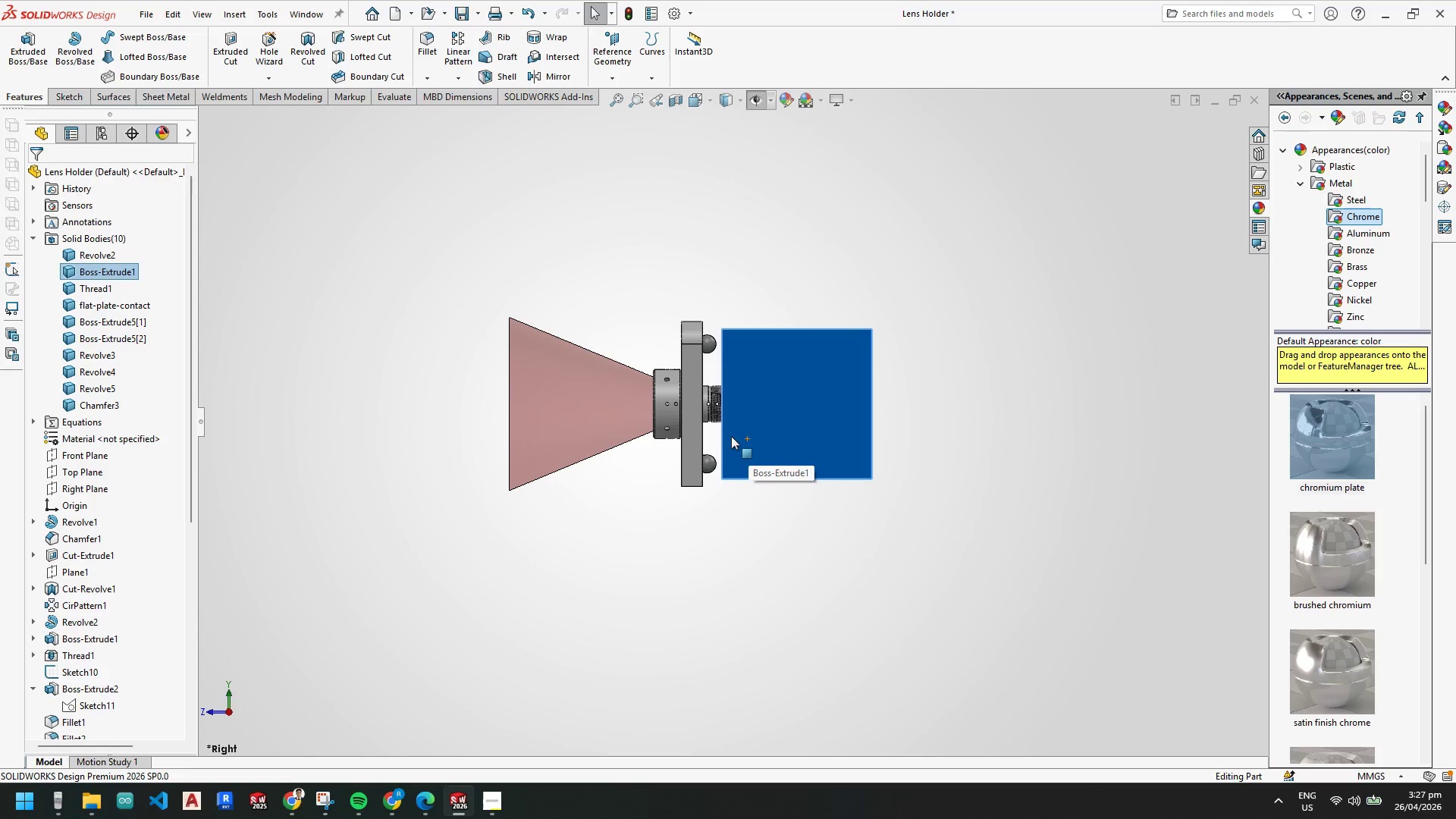 
wait(60.41)
 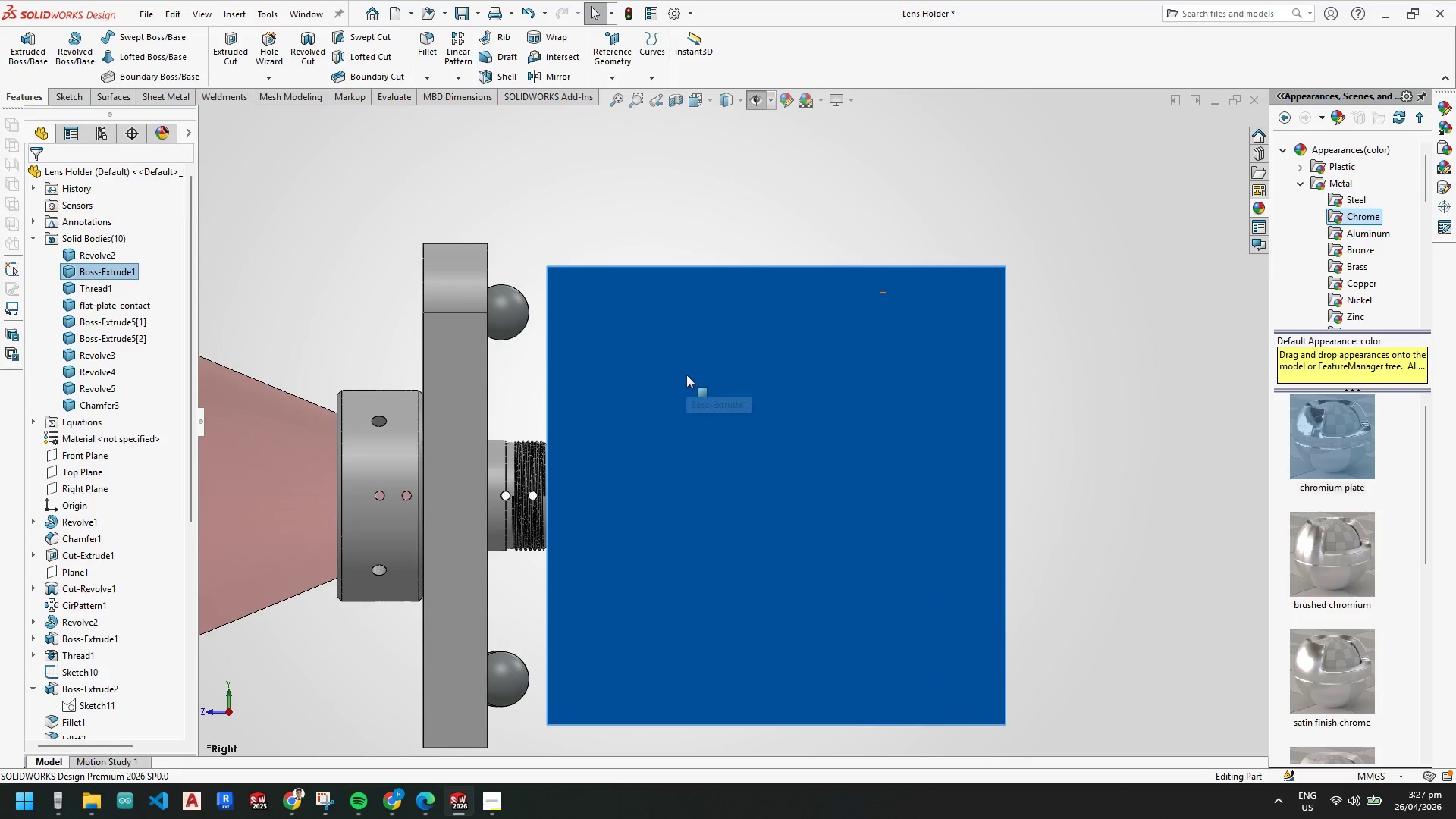 
key(Escape)
 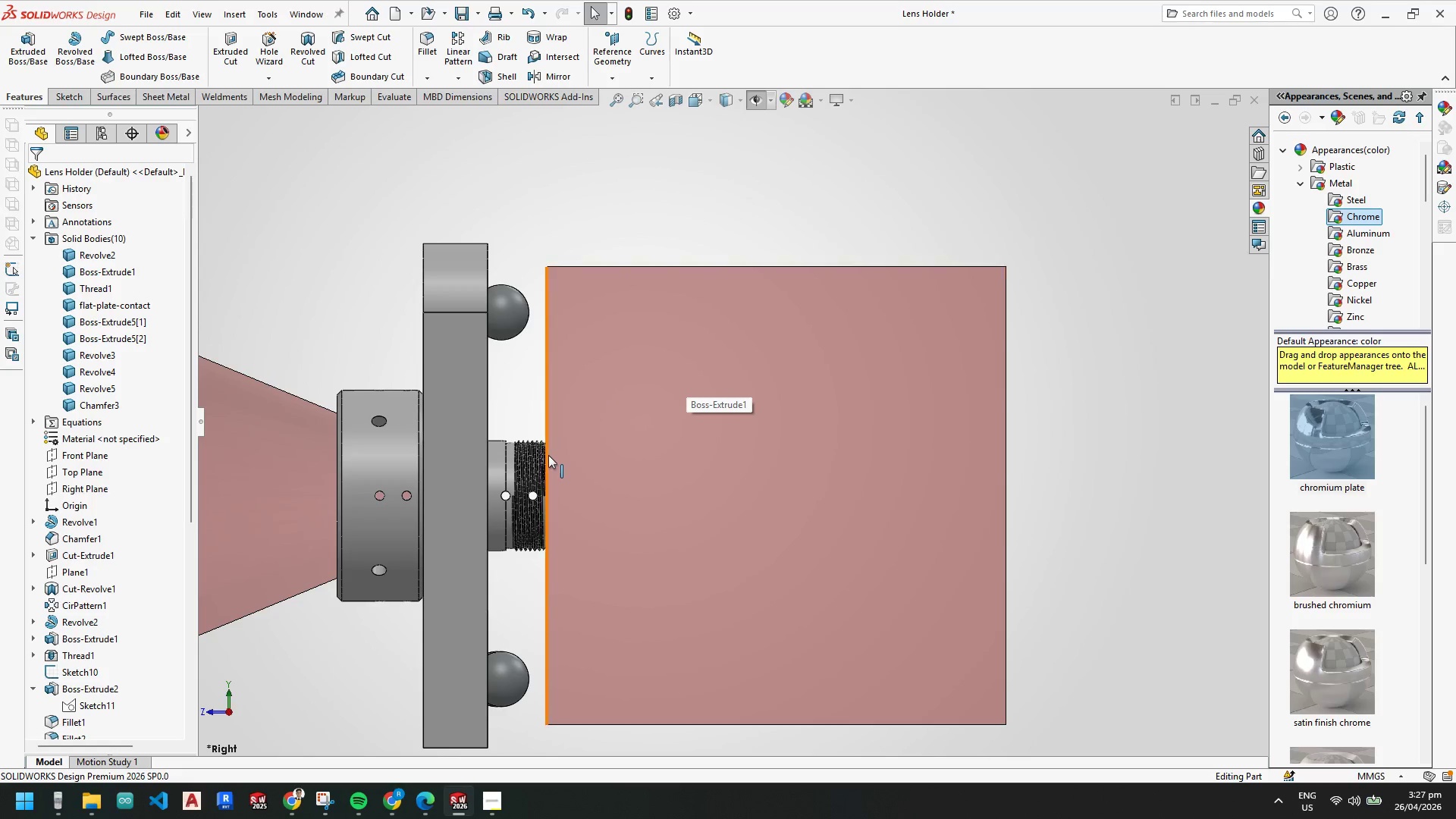 
scroll: coordinate [598, 253], scroll_direction: down, amount: 10.0
 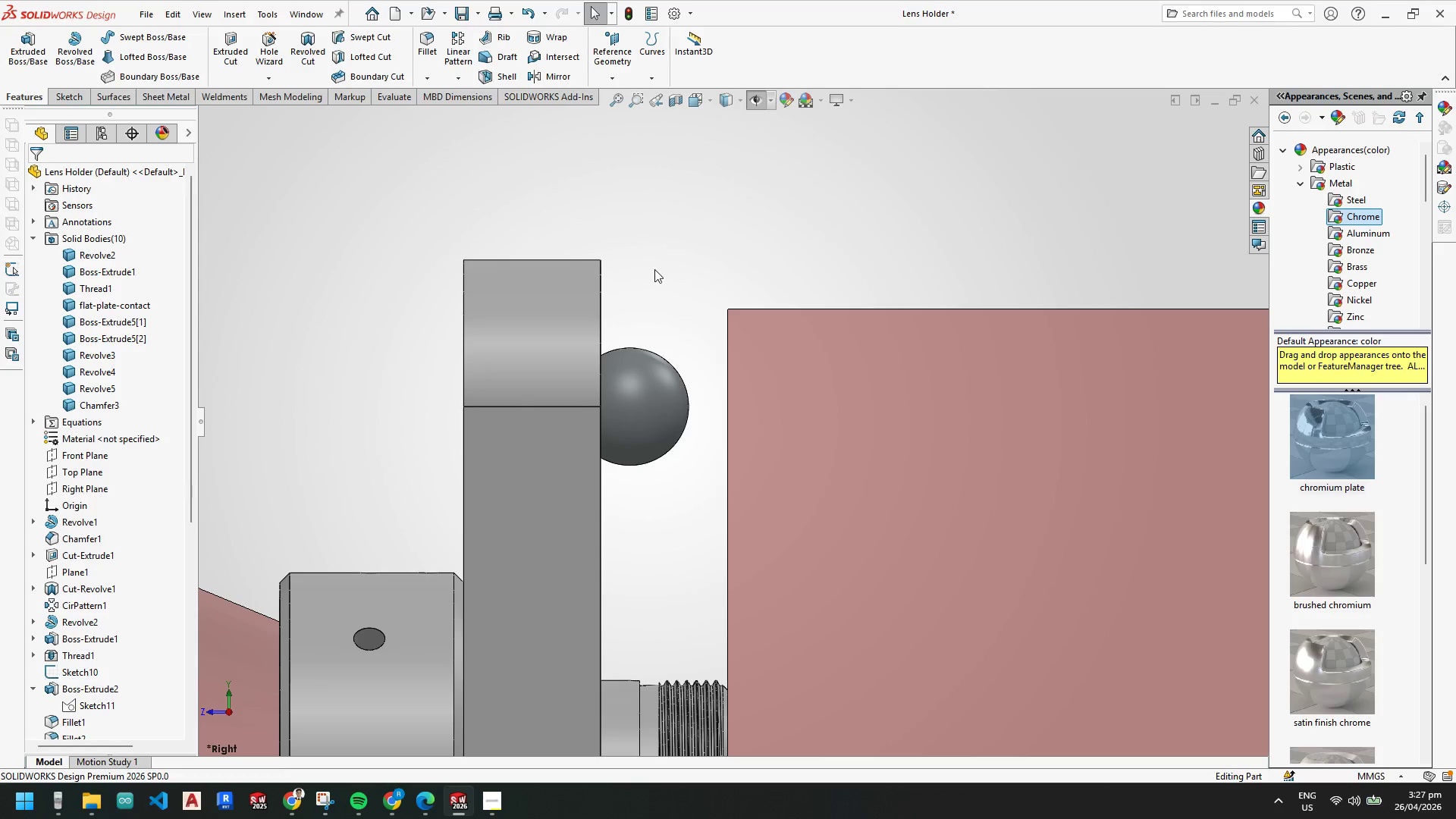 
scroll: coordinate [654, 272], scroll_direction: up, amount: 3.0
 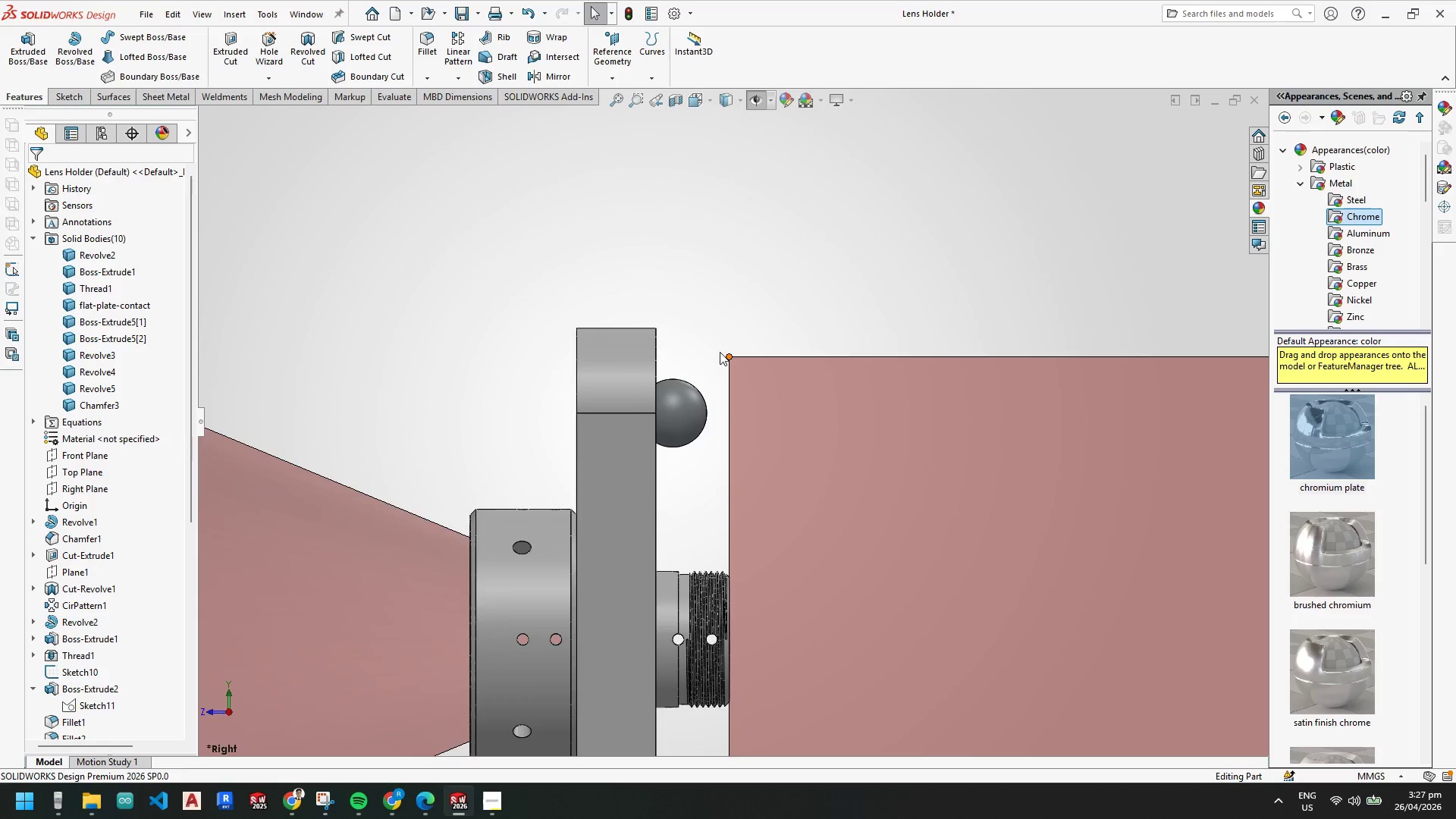 
scroll: coordinate [712, 351], scroll_direction: down, amount: 1.0
 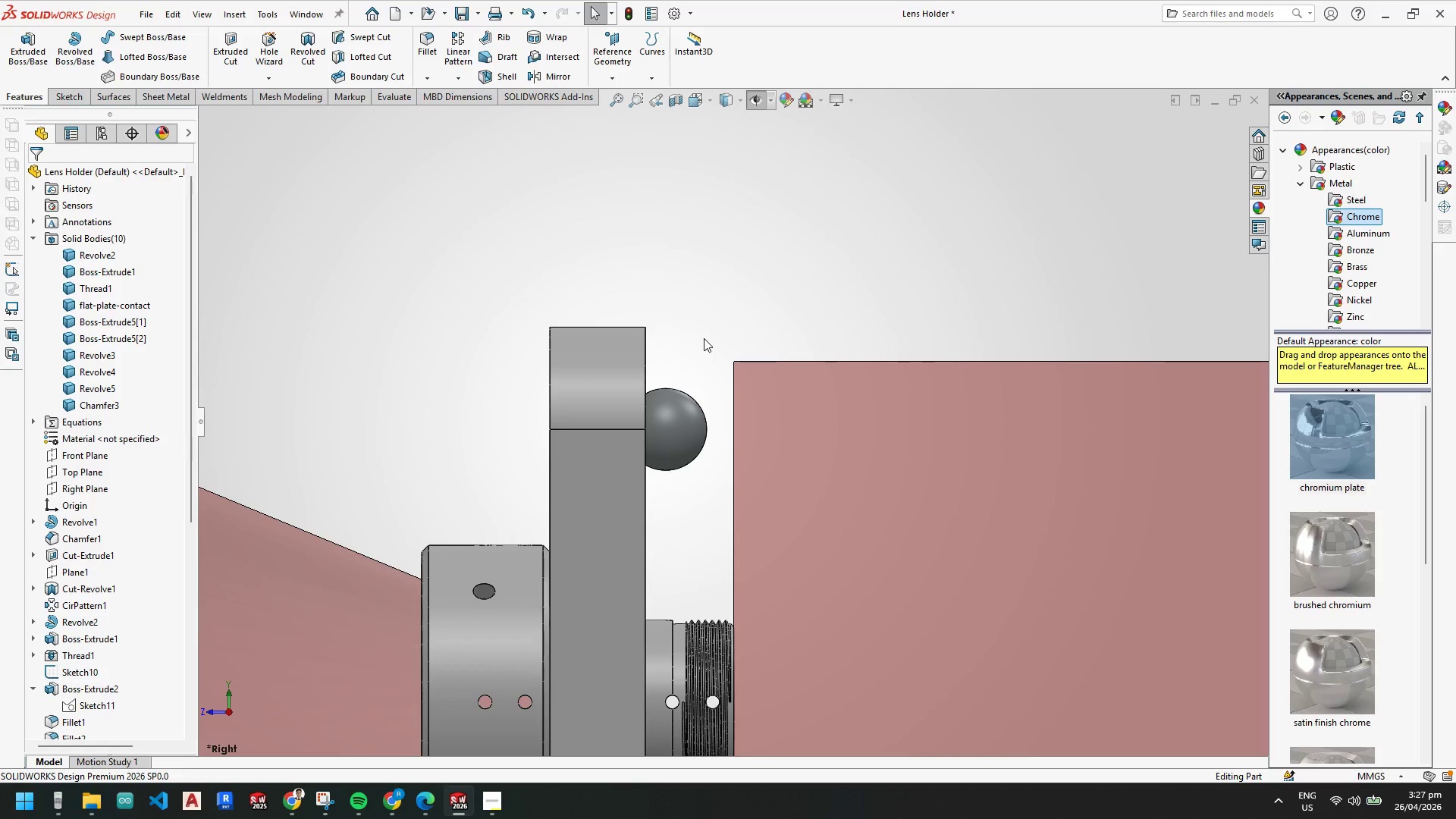 
scroll: coordinate [733, 602], scroll_direction: up, amount: 3.0
 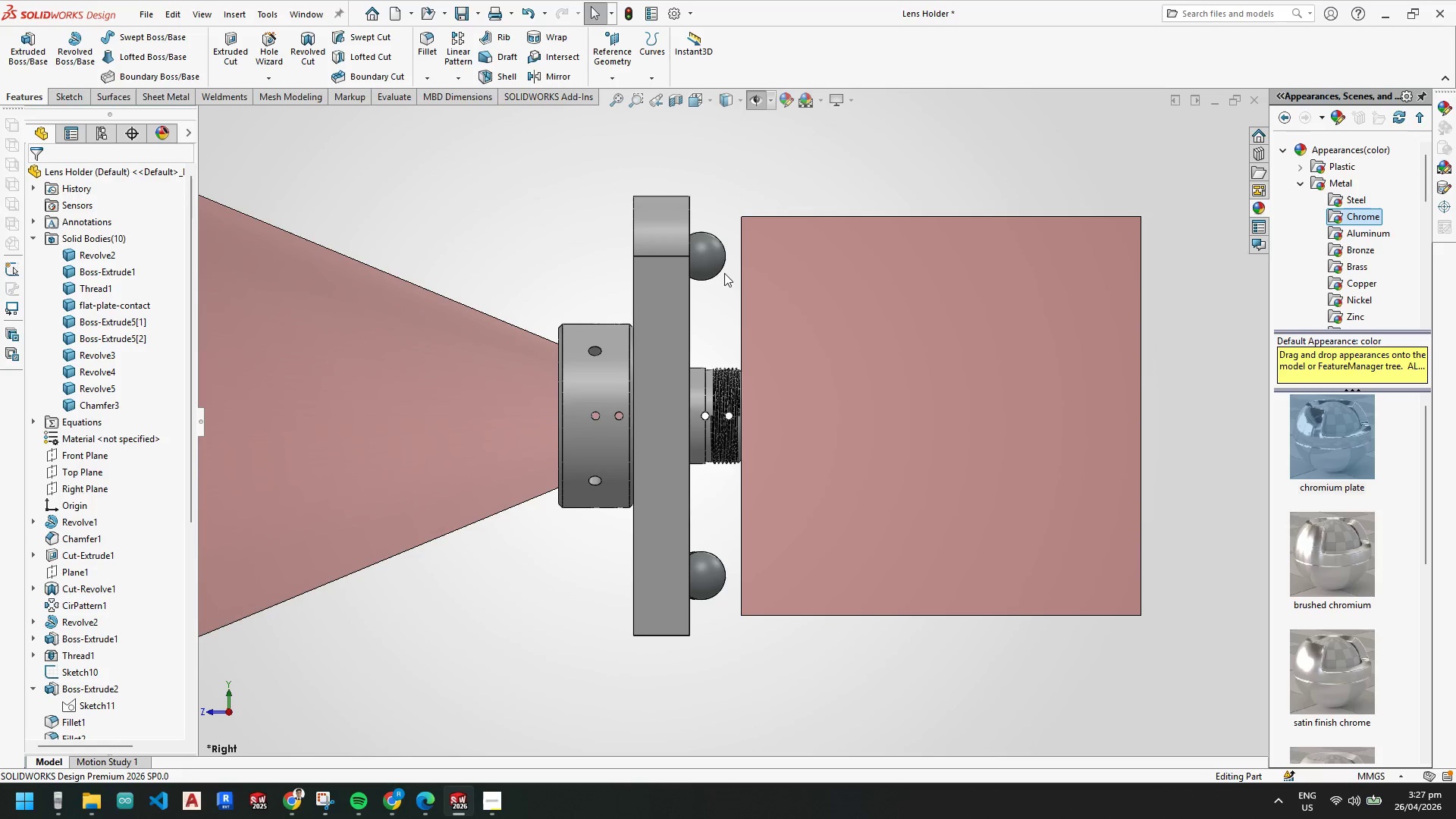 
scroll: coordinate [725, 235], scroll_direction: down, amount: 2.0
 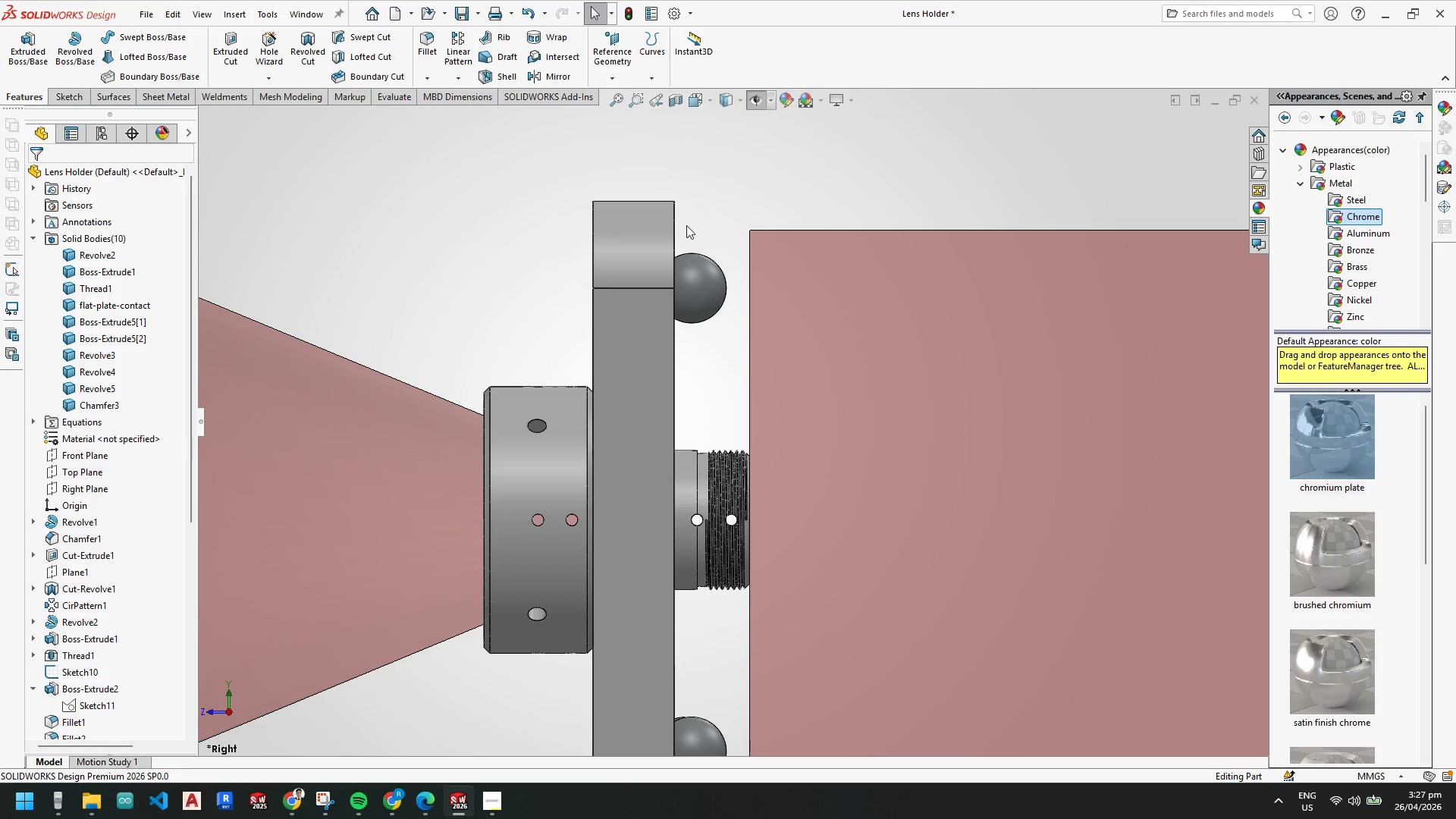 
wait(5.28)
 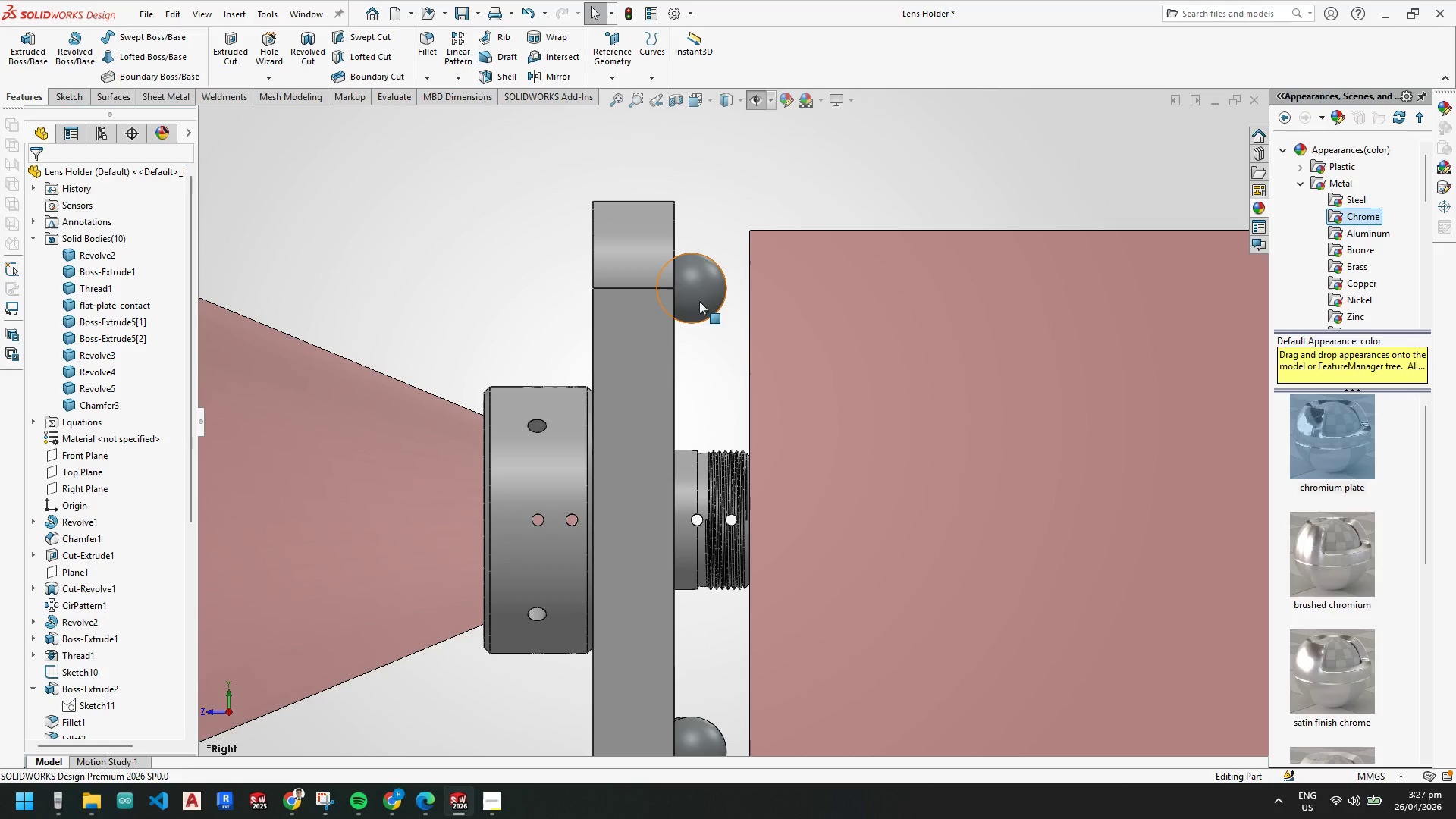 
scroll: coordinate [689, 340], scroll_direction: up, amount: 2.0
 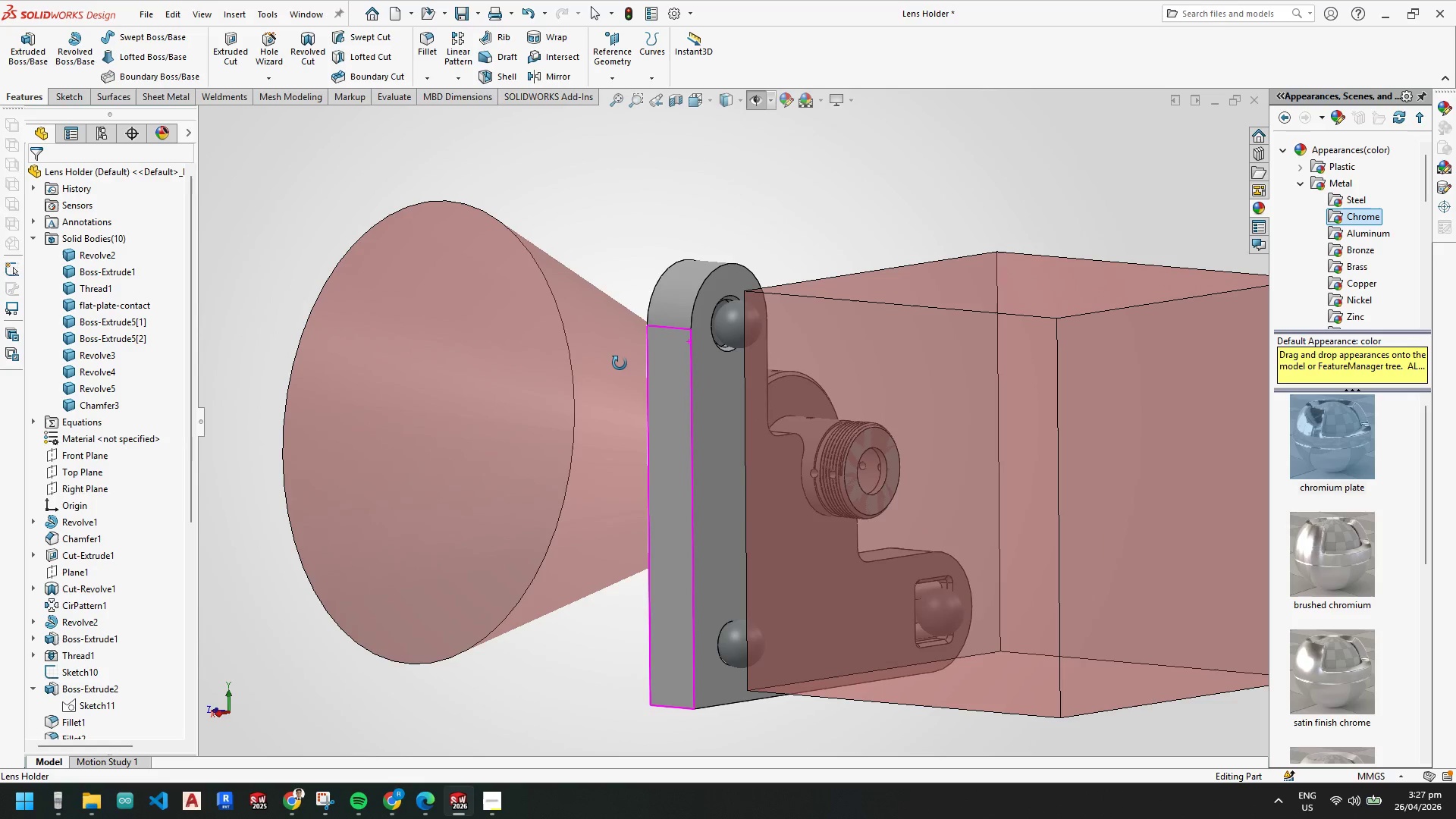 
left_click([716, 391])
 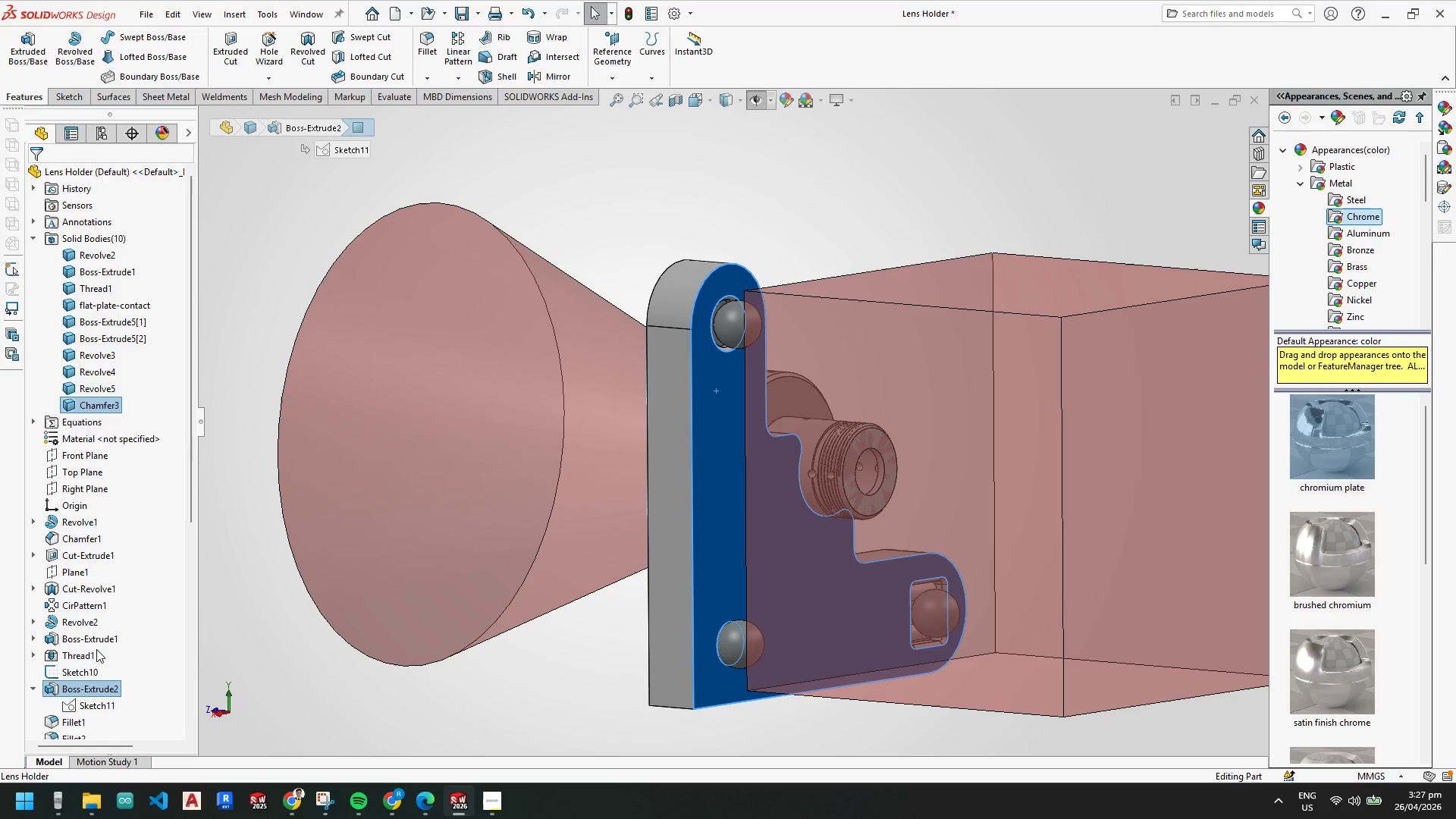 
left_click([82, 689])
 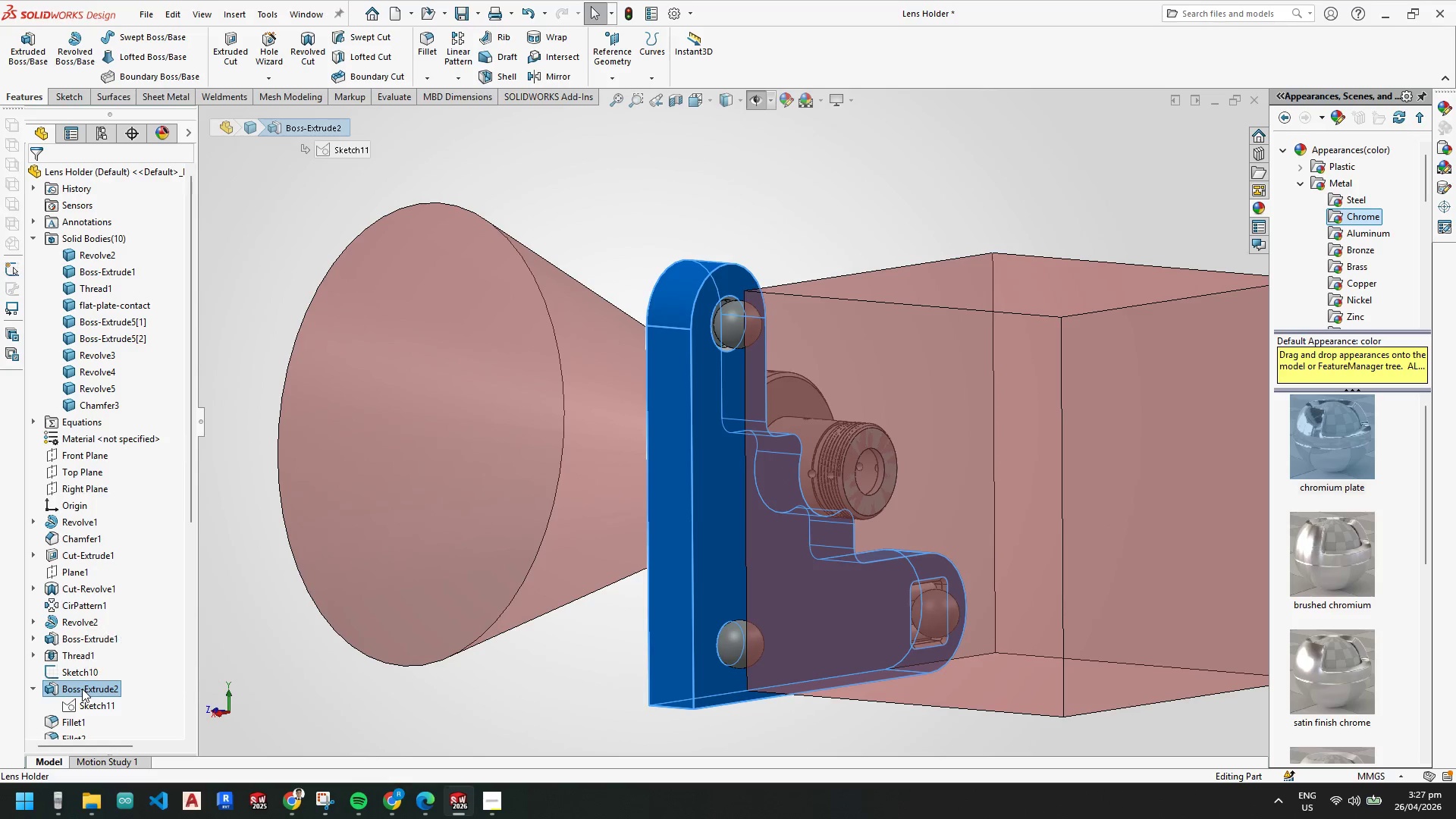 
right_click([82, 689])
 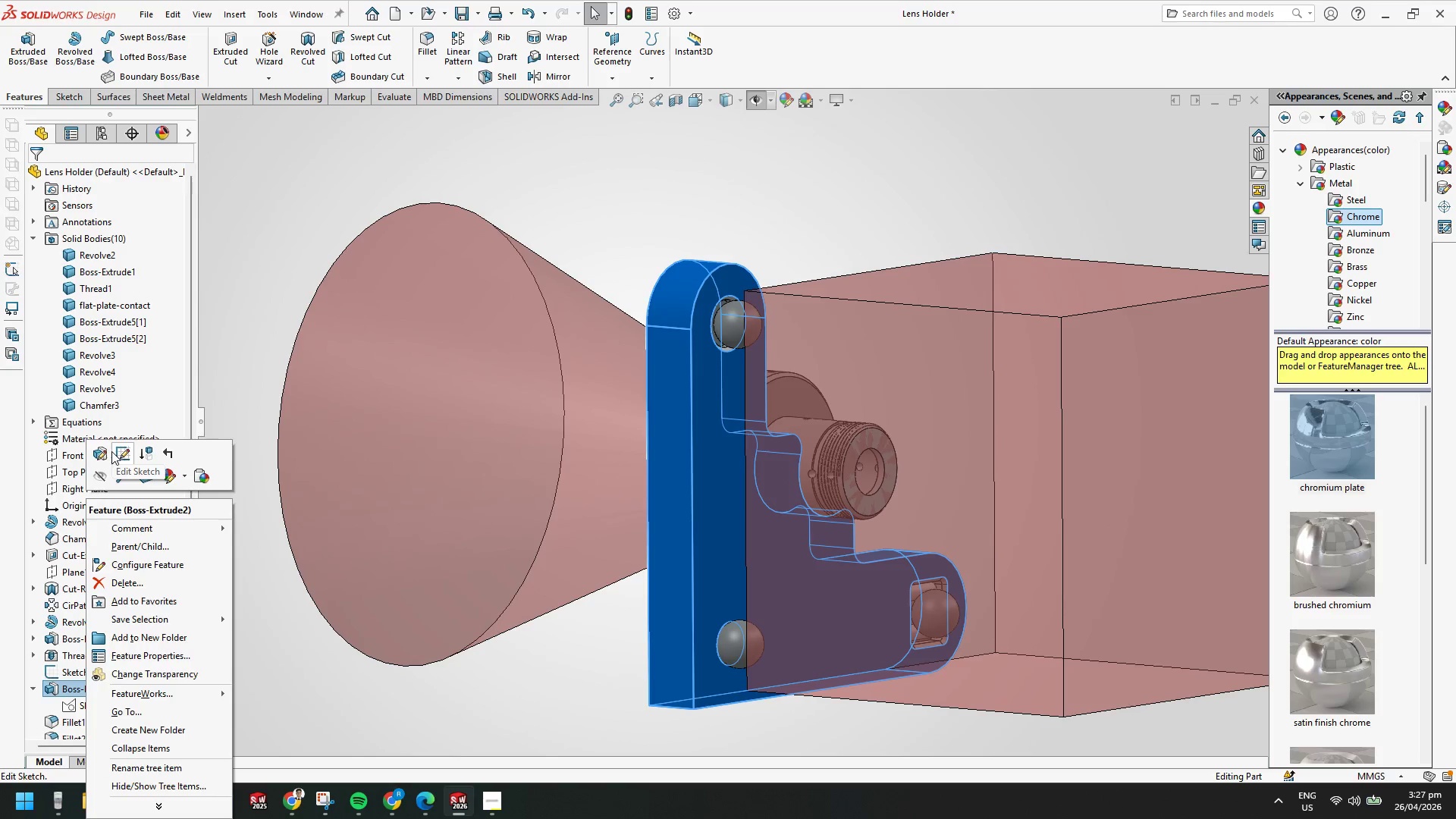 
left_click([108, 451])
 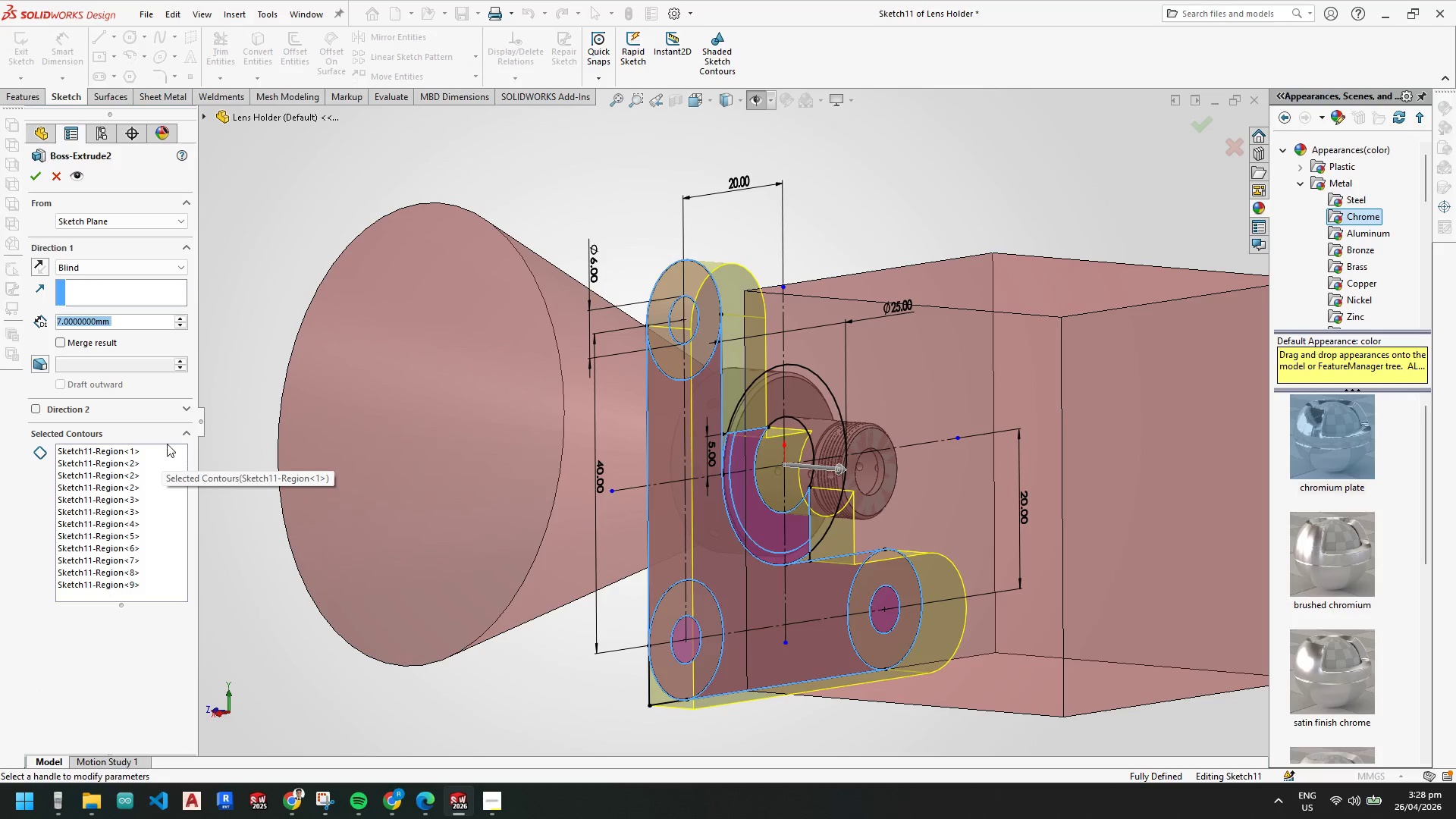 
wait(5.3)
 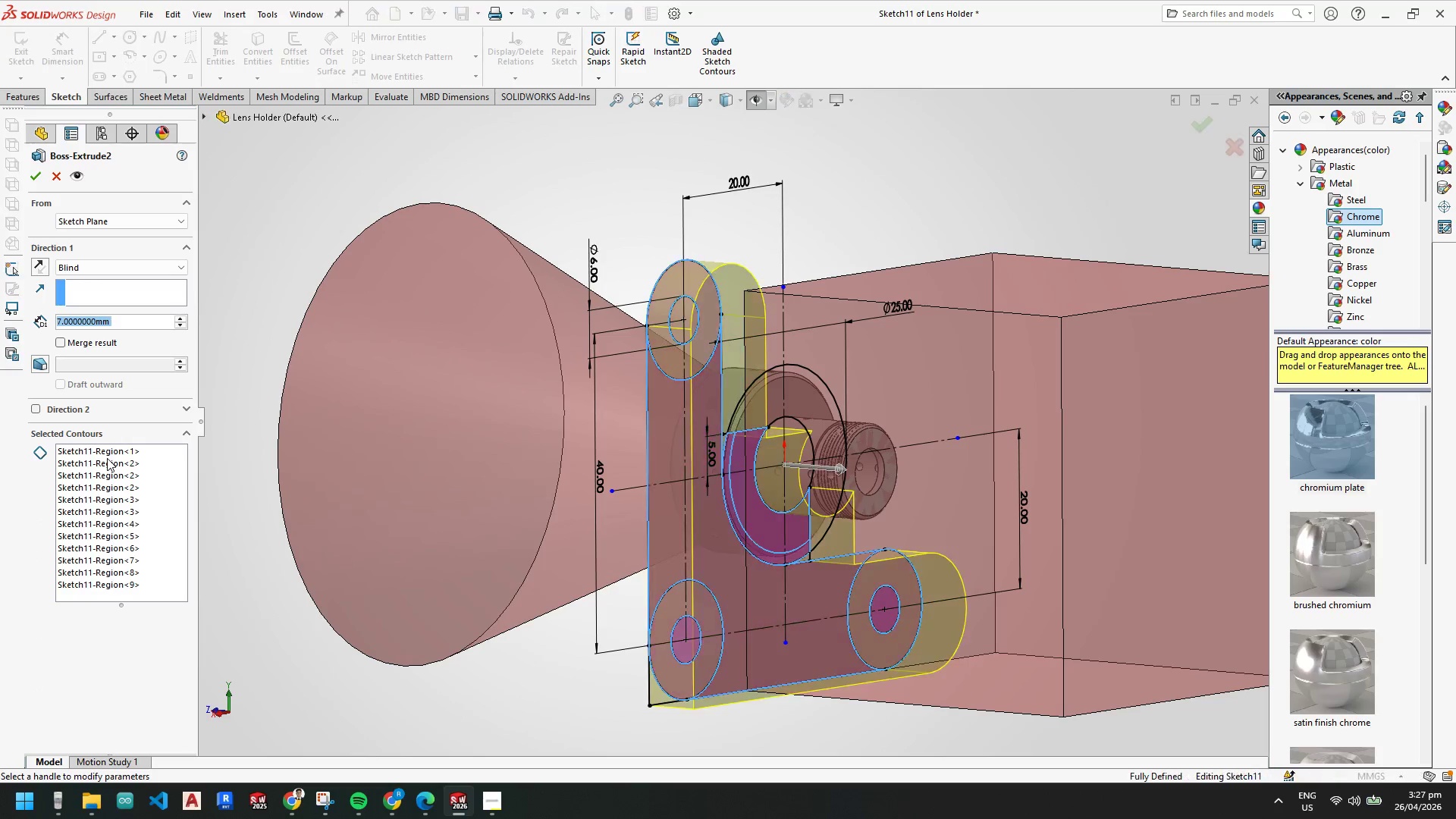 
key(Numpad6)
 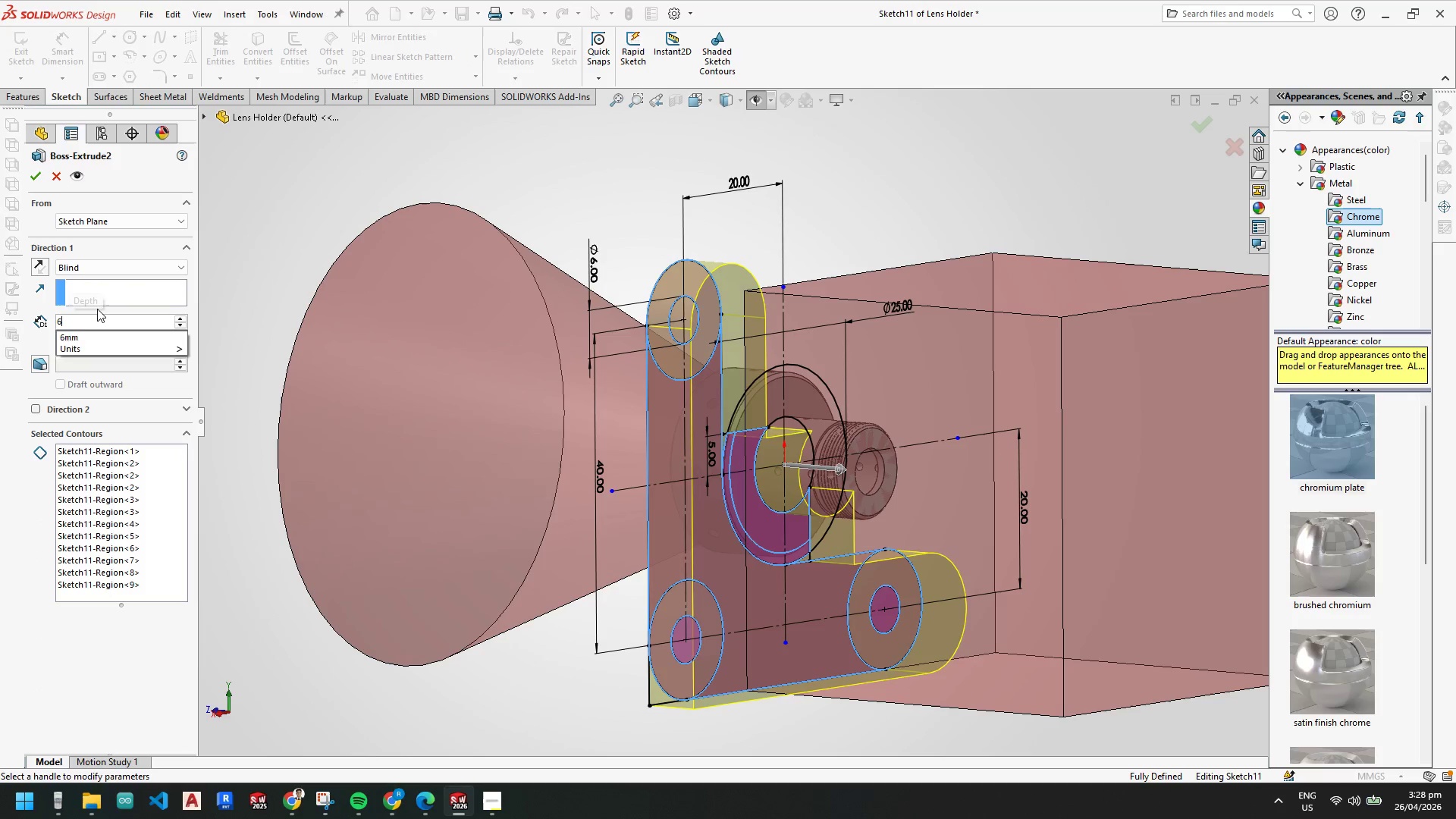 
key(NumpadEnter)
 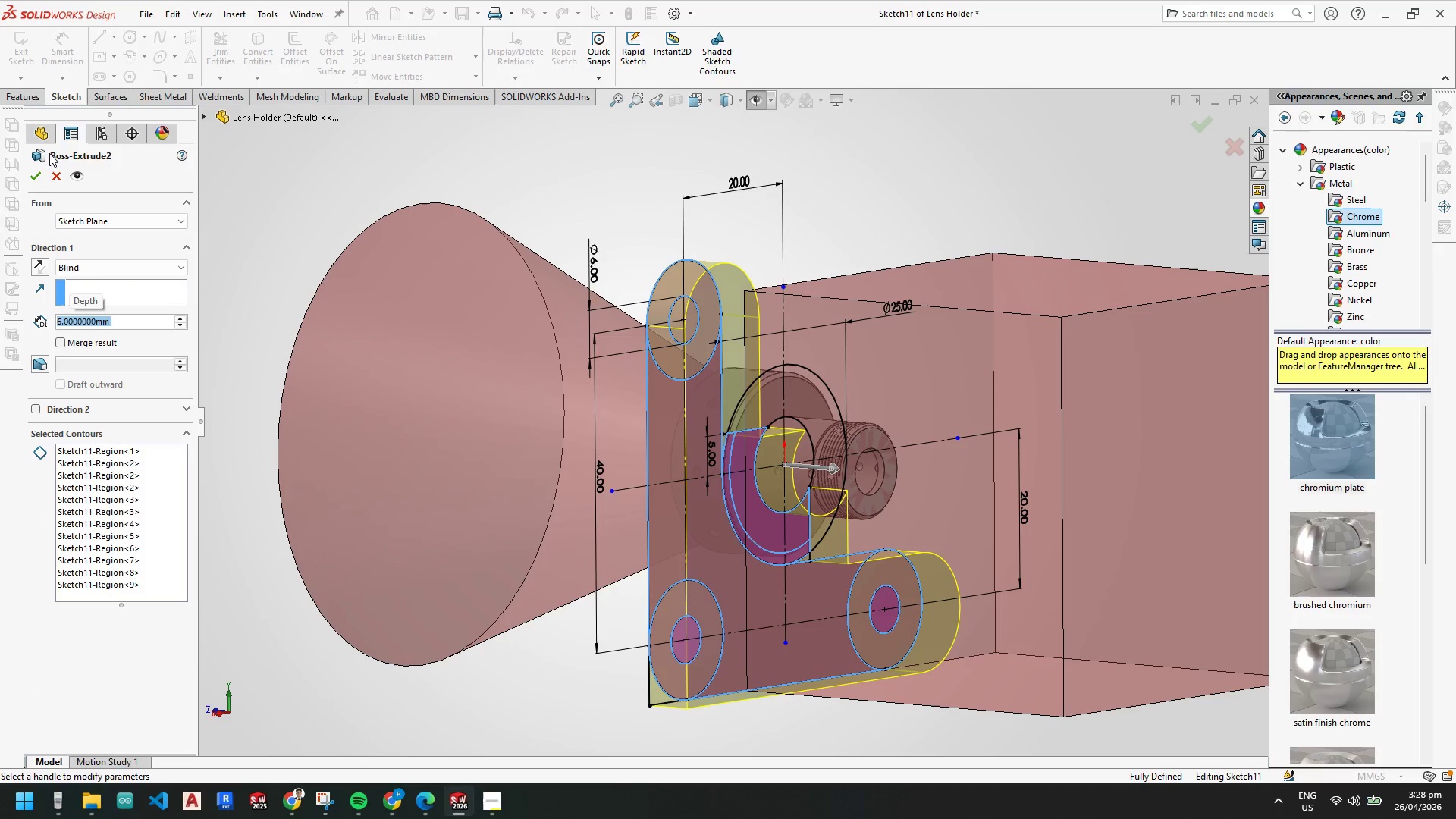 
left_click([42, 175])
 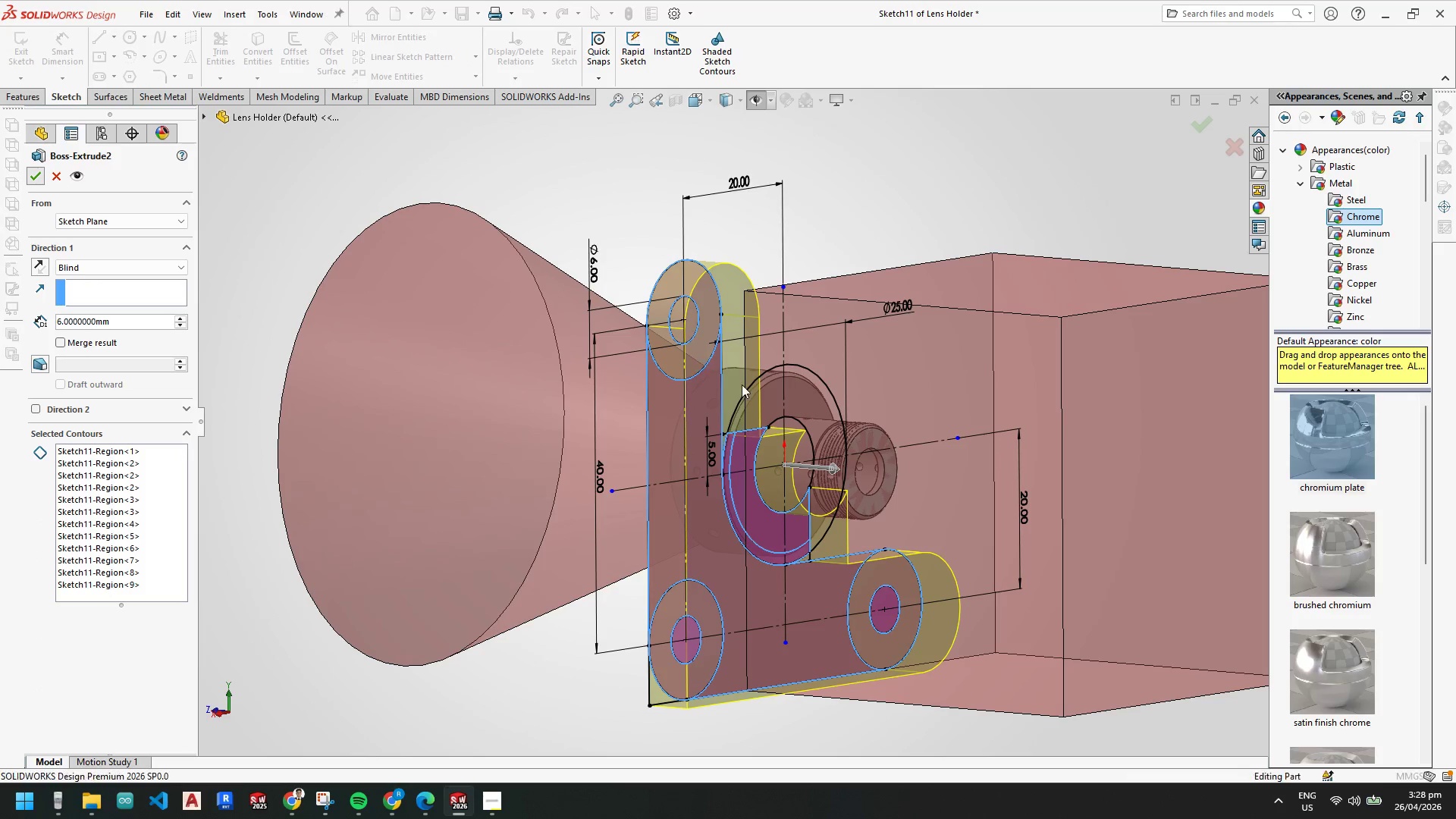 
scroll: coordinate [715, 374], scroll_direction: up, amount: 2.0
 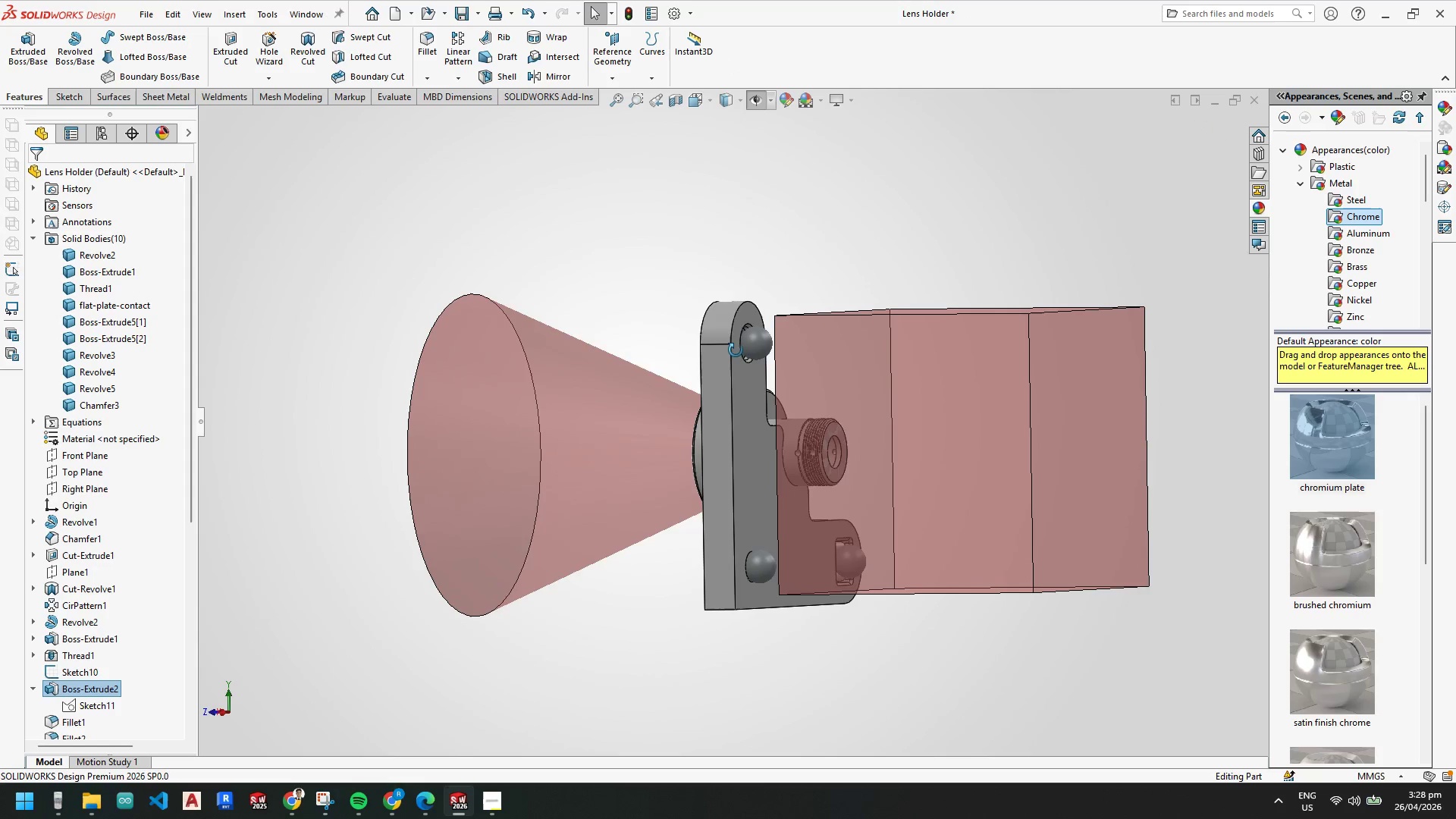 
scroll: coordinate [662, 428], scroll_direction: down, amount: 13.0
 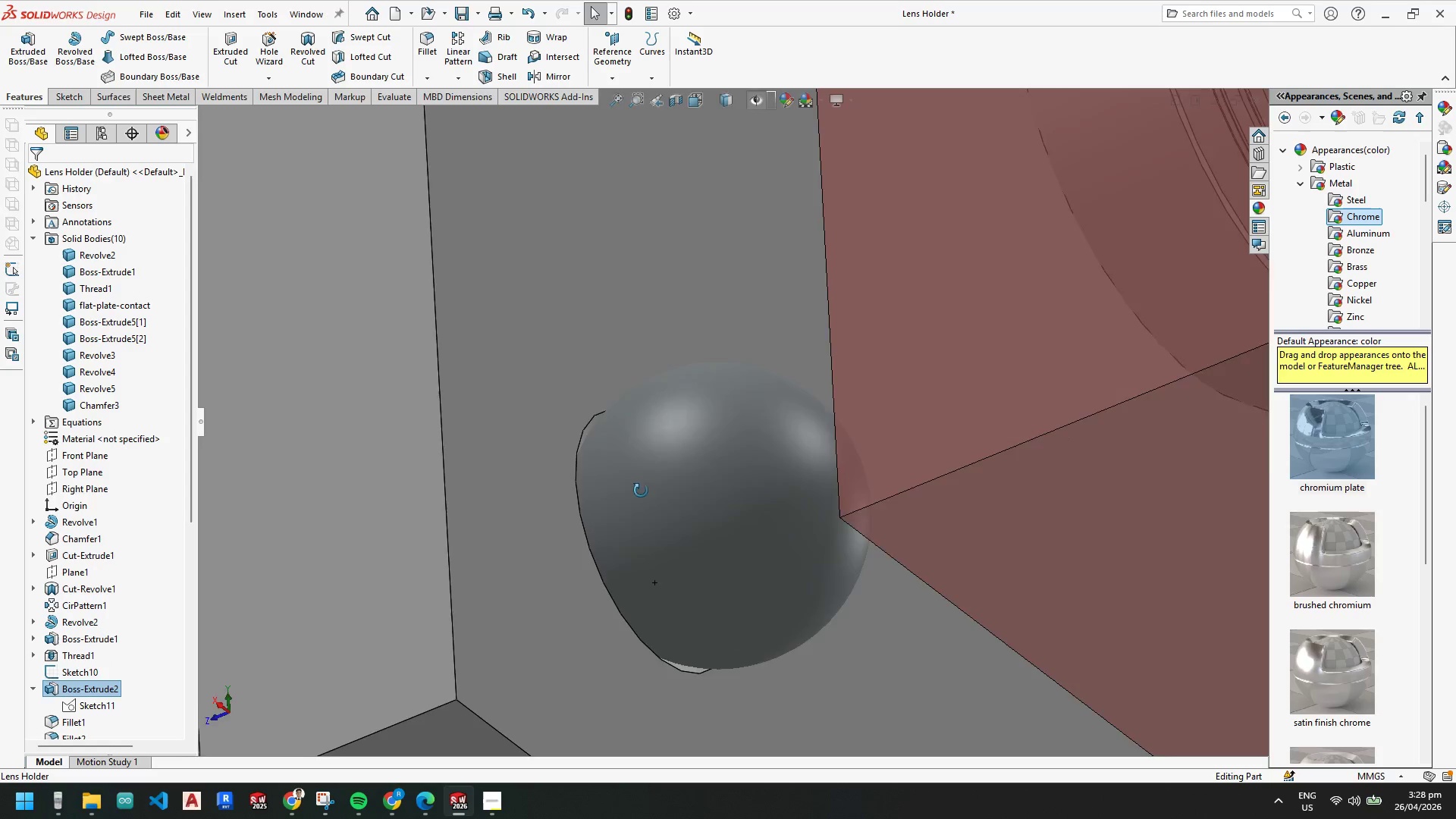 
scroll: coordinate [894, 621], scroll_direction: up, amount: 9.0
 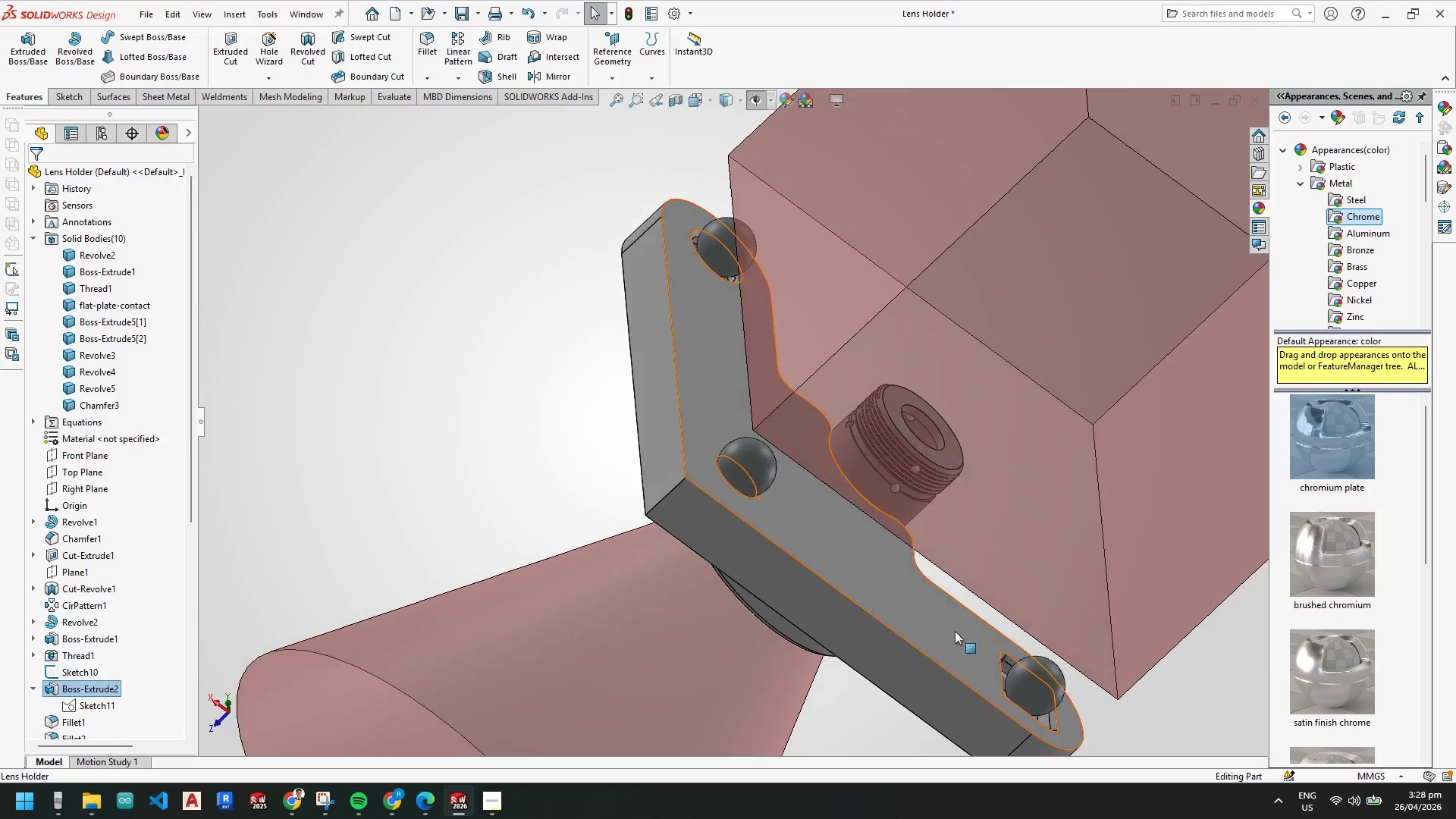 
scroll: coordinate [1051, 706], scroll_direction: down, amount: 4.0
 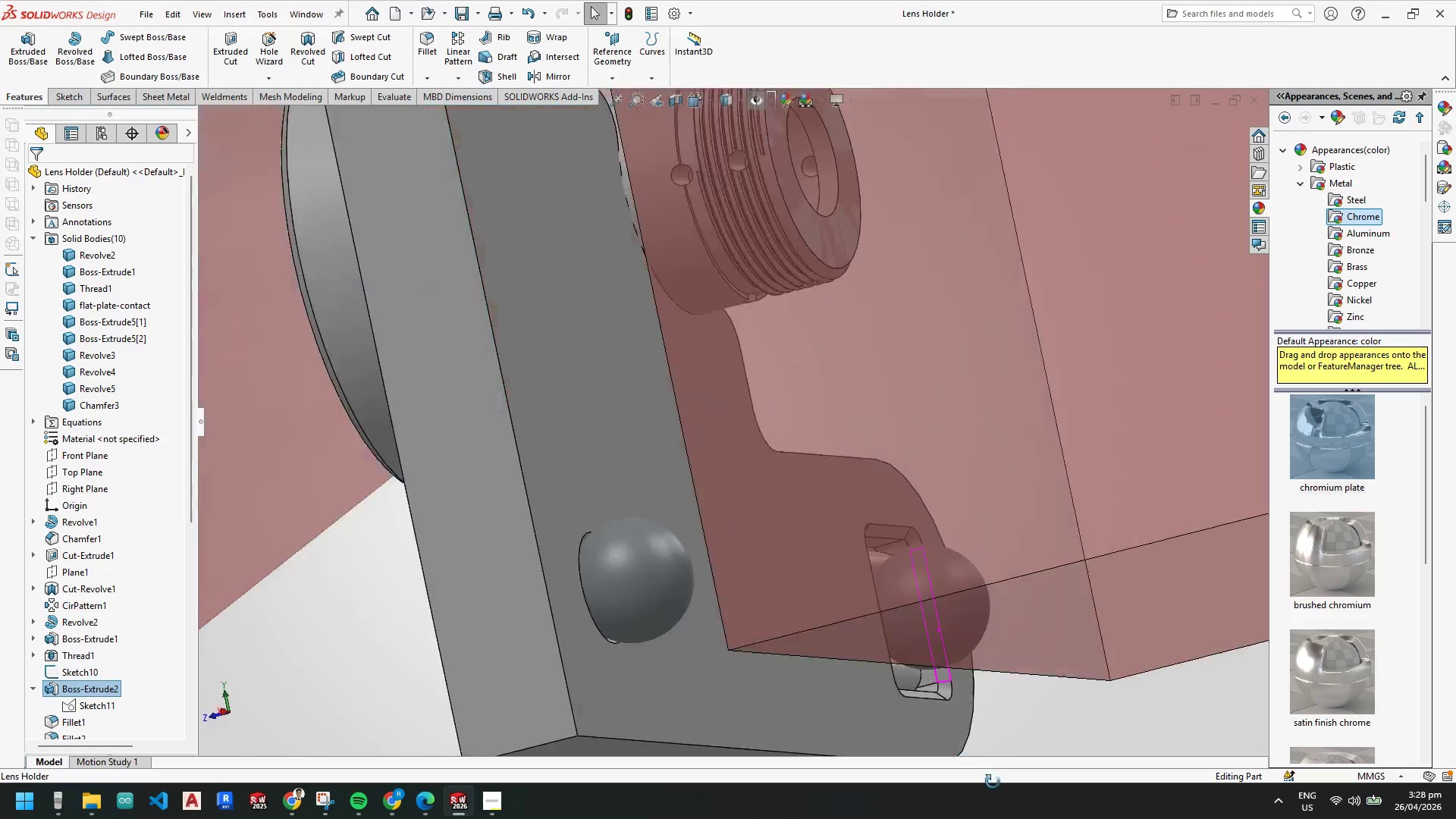 
scroll: coordinate [679, 541], scroll_direction: up, amount: 3.0
 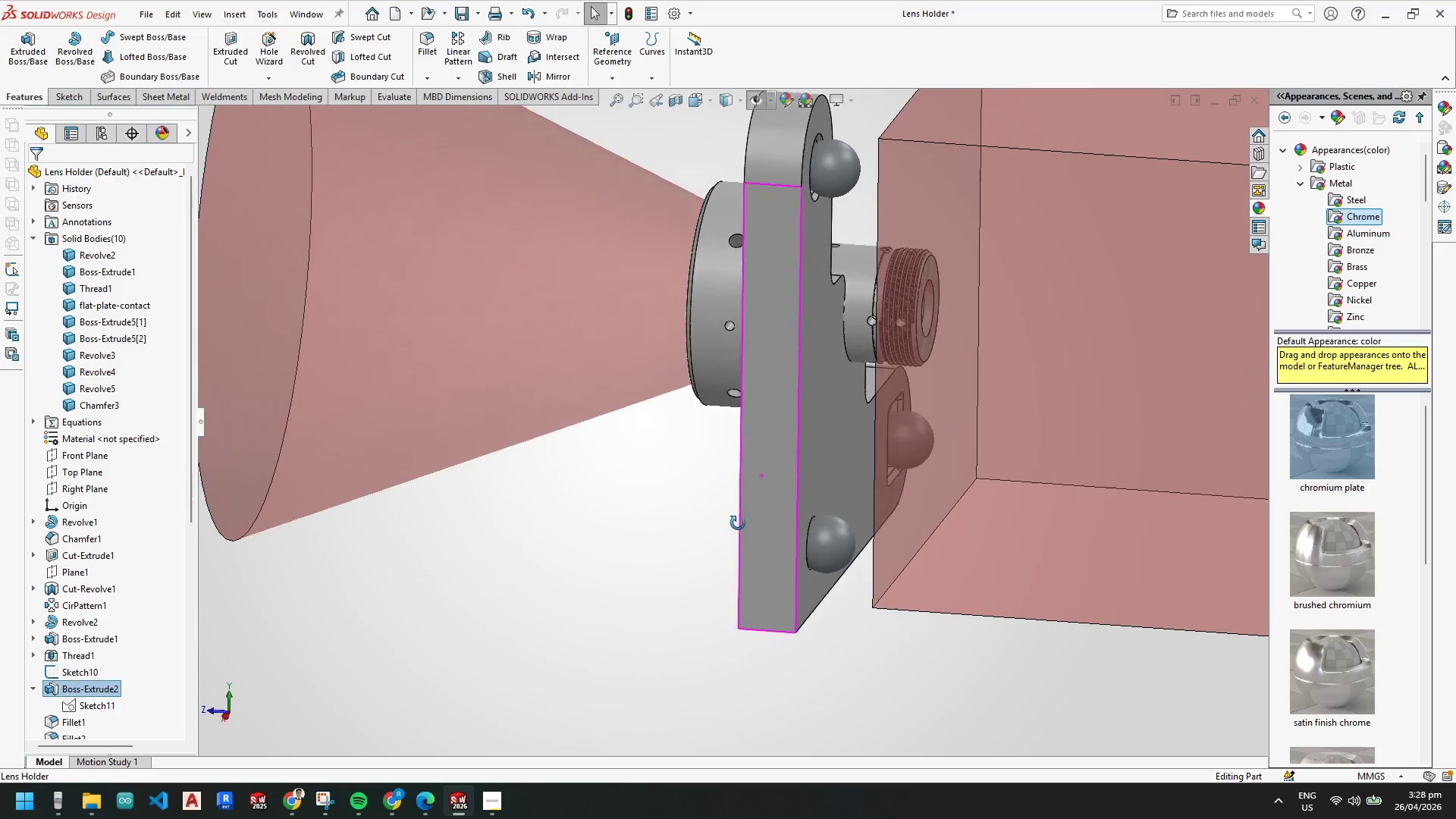 
left_click([836, 543])
 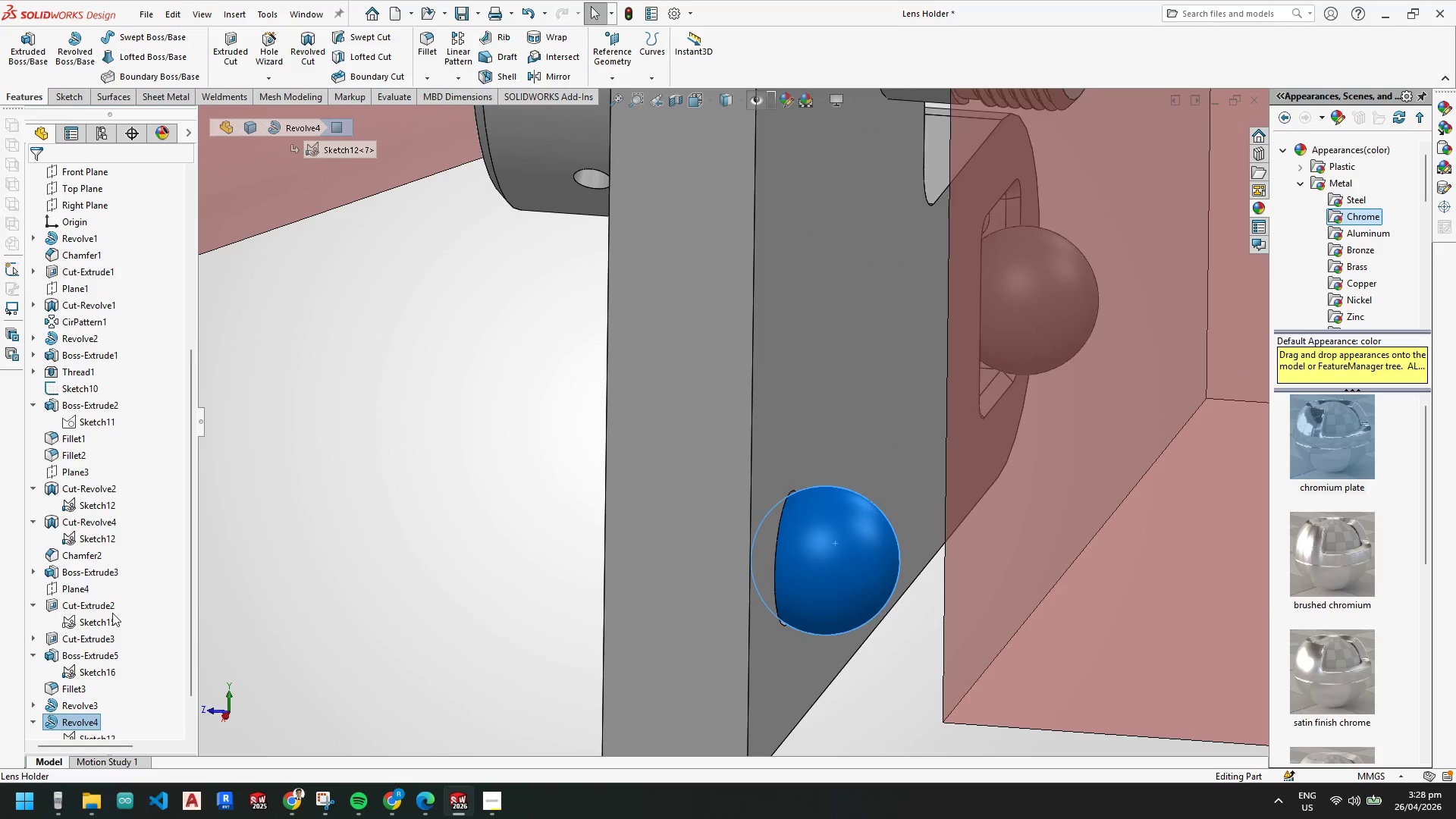 
scroll: coordinate [124, 627], scroll_direction: down, amount: 7.0
 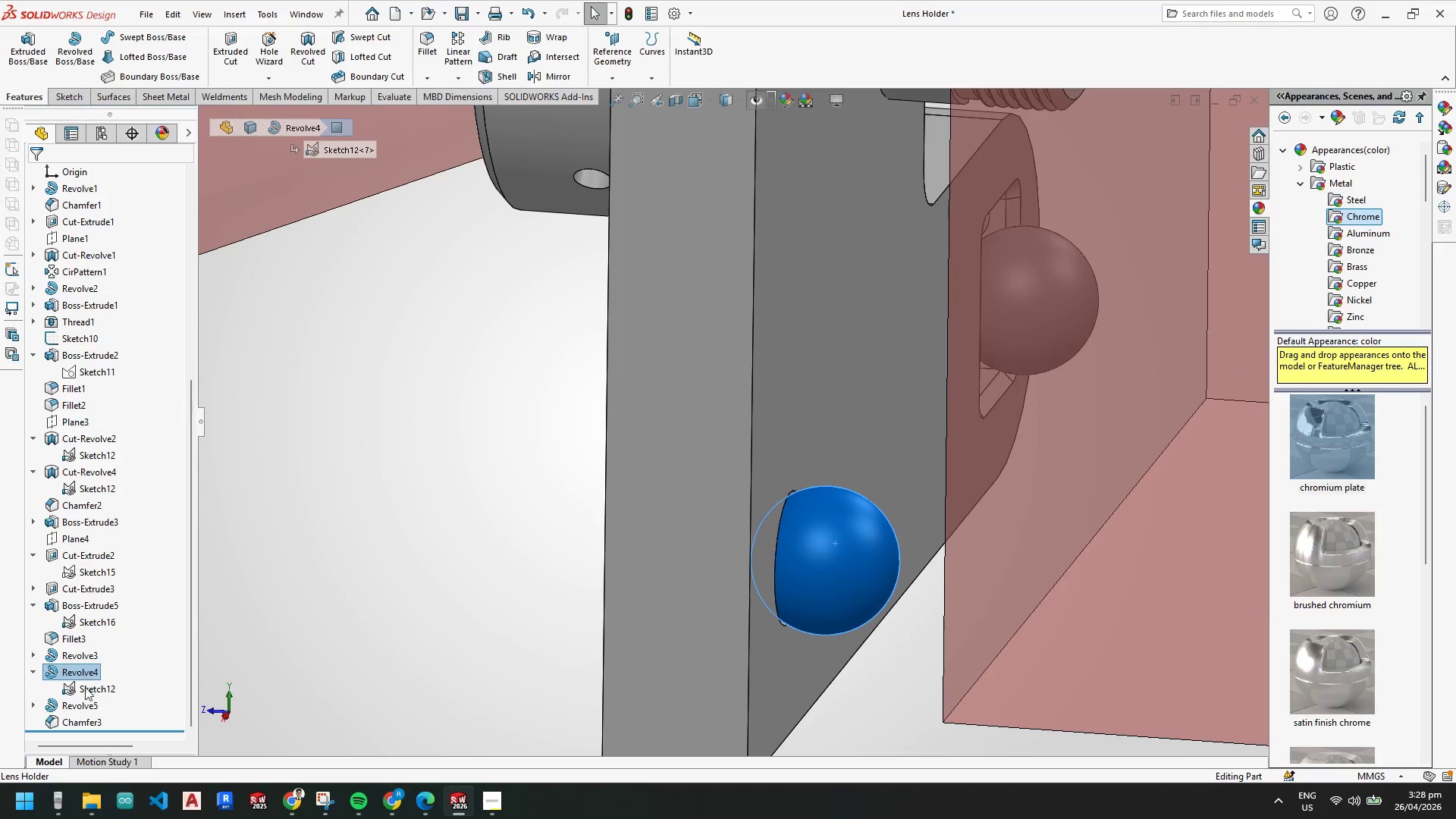 
left_click([92, 693])
 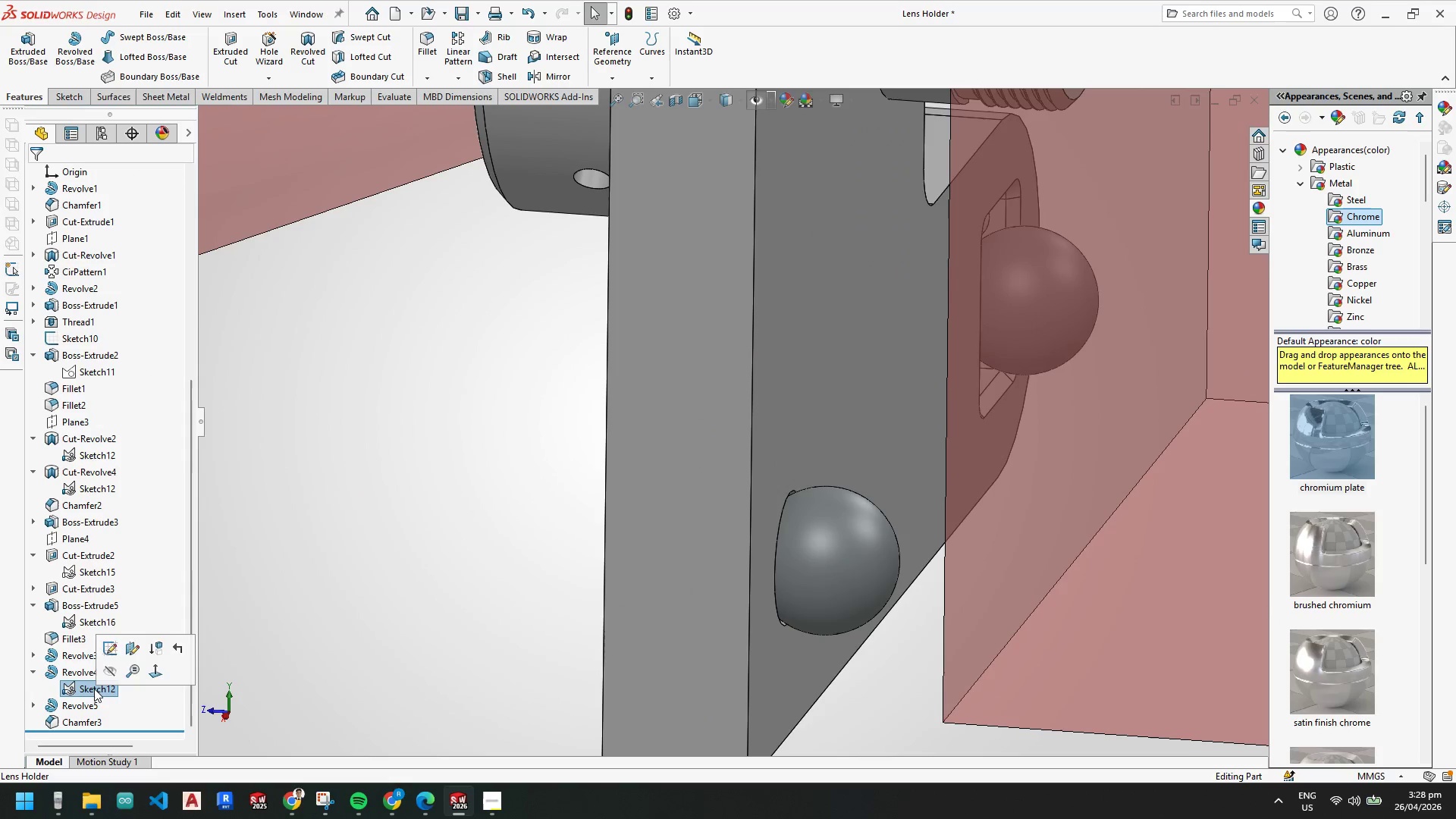 
right_click([94, 689])
 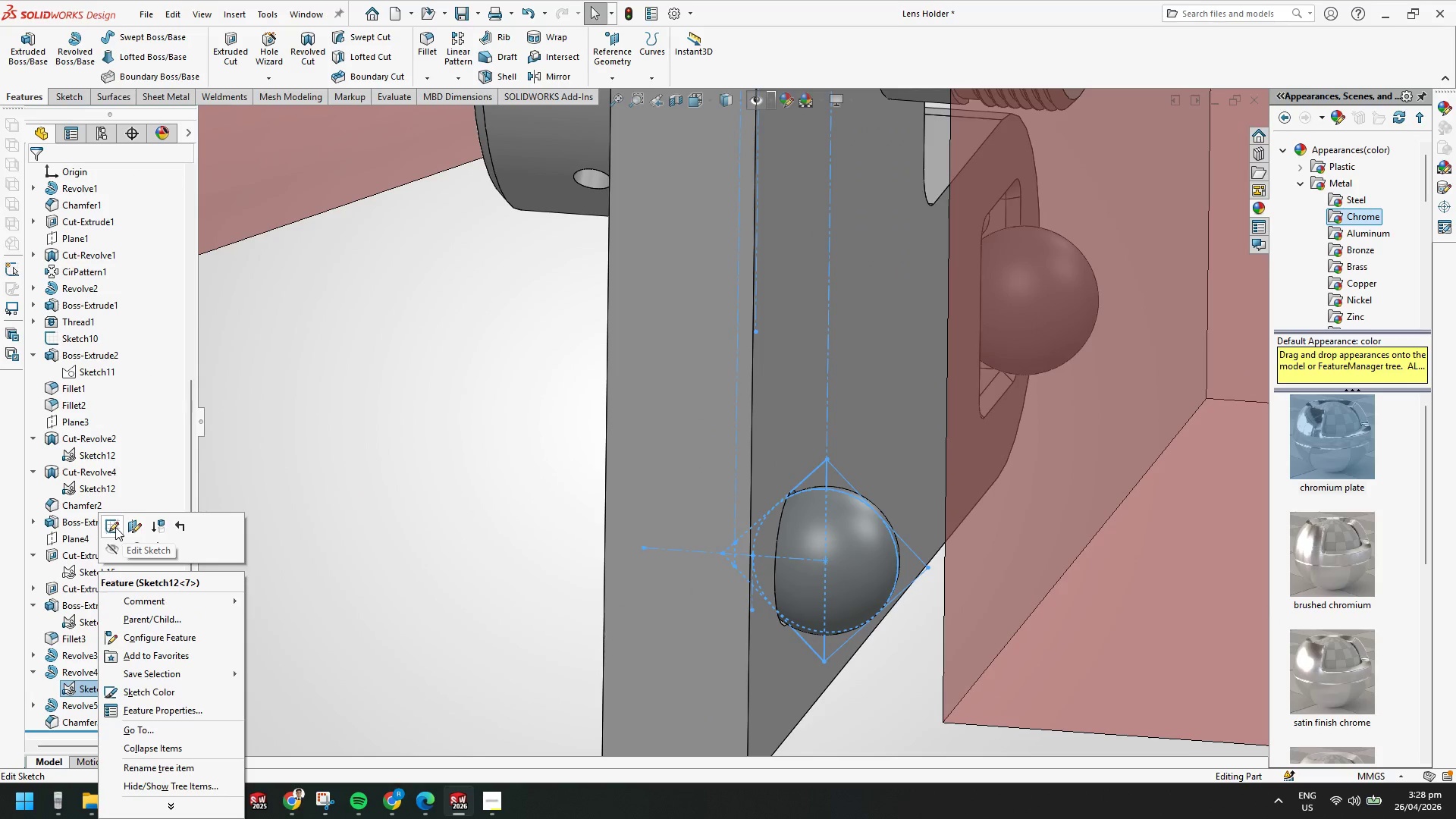 
left_click([115, 527])
 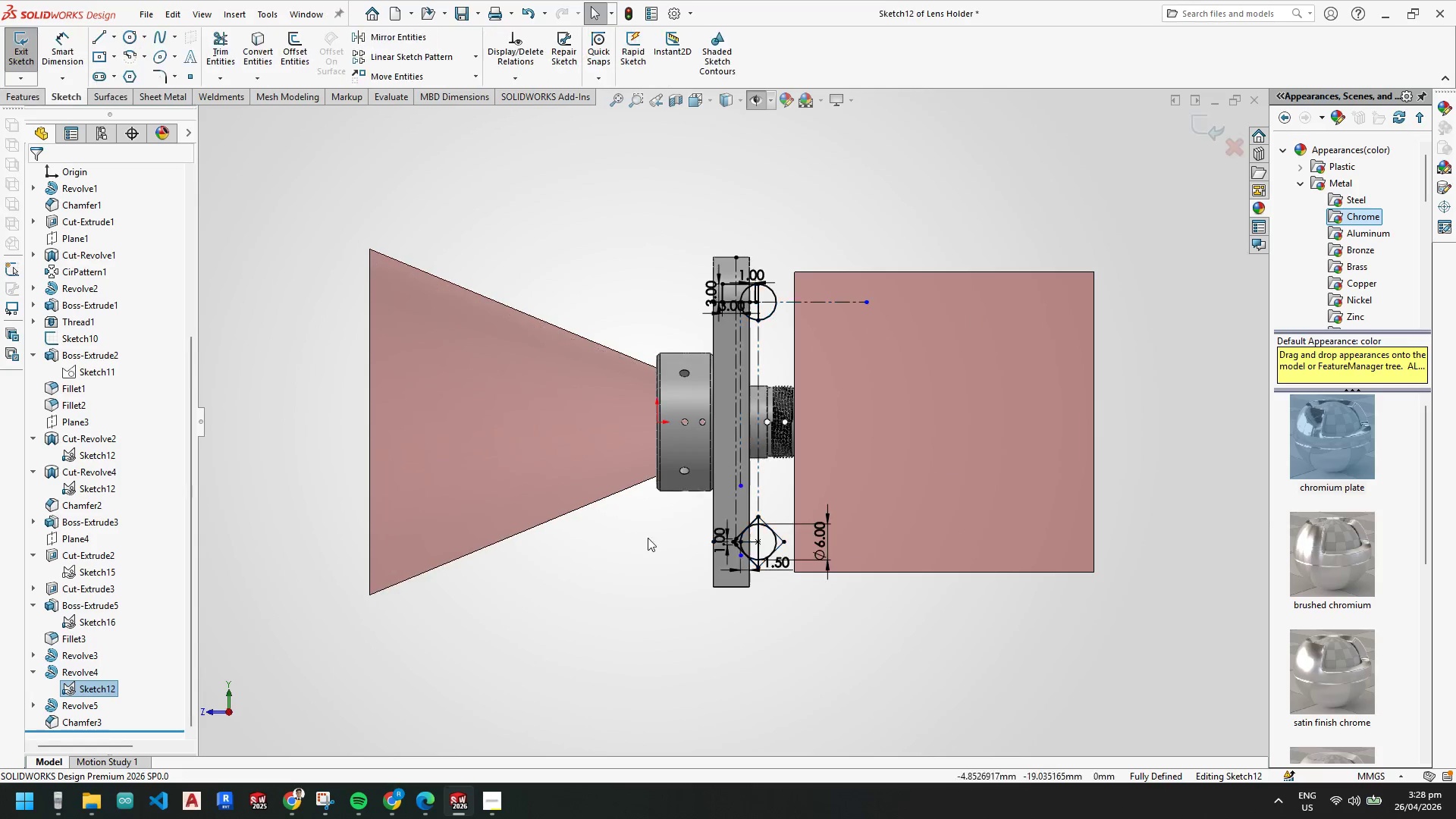 
scroll: coordinate [682, 513], scroll_direction: down, amount: 11.0
 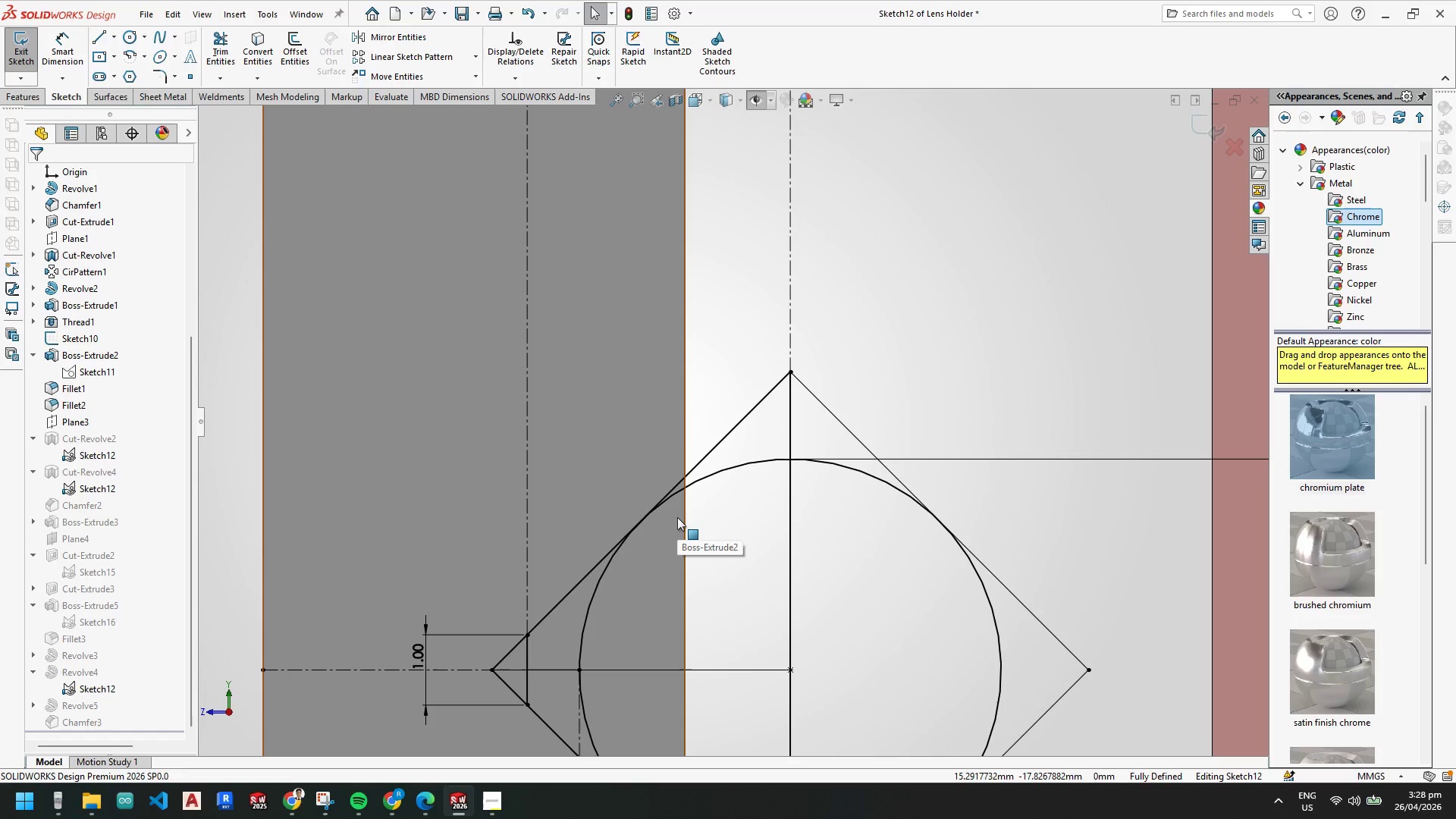 
scroll: coordinate [708, 599], scroll_direction: up, amount: 3.0
 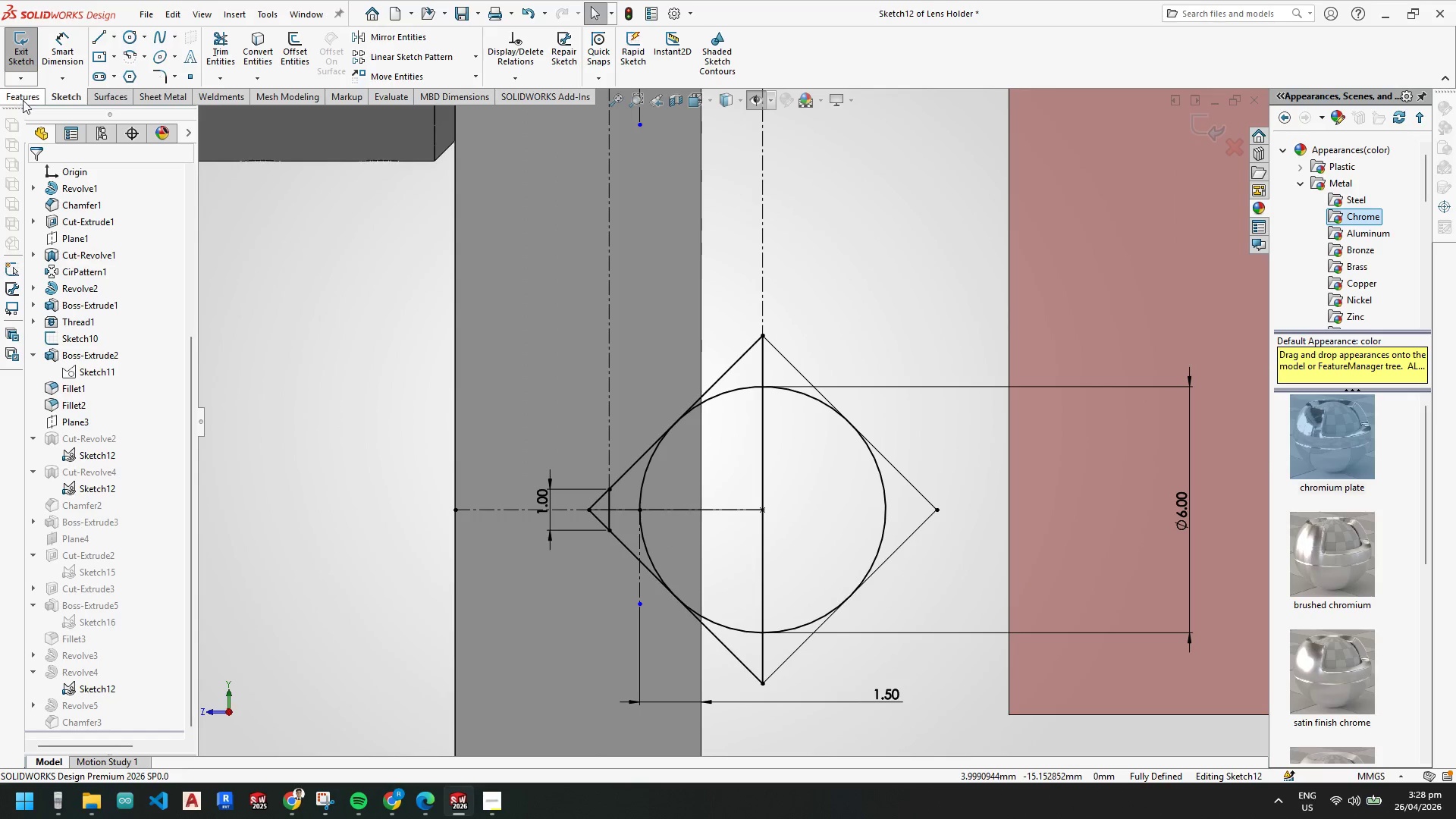 
left_click([22, 42])
 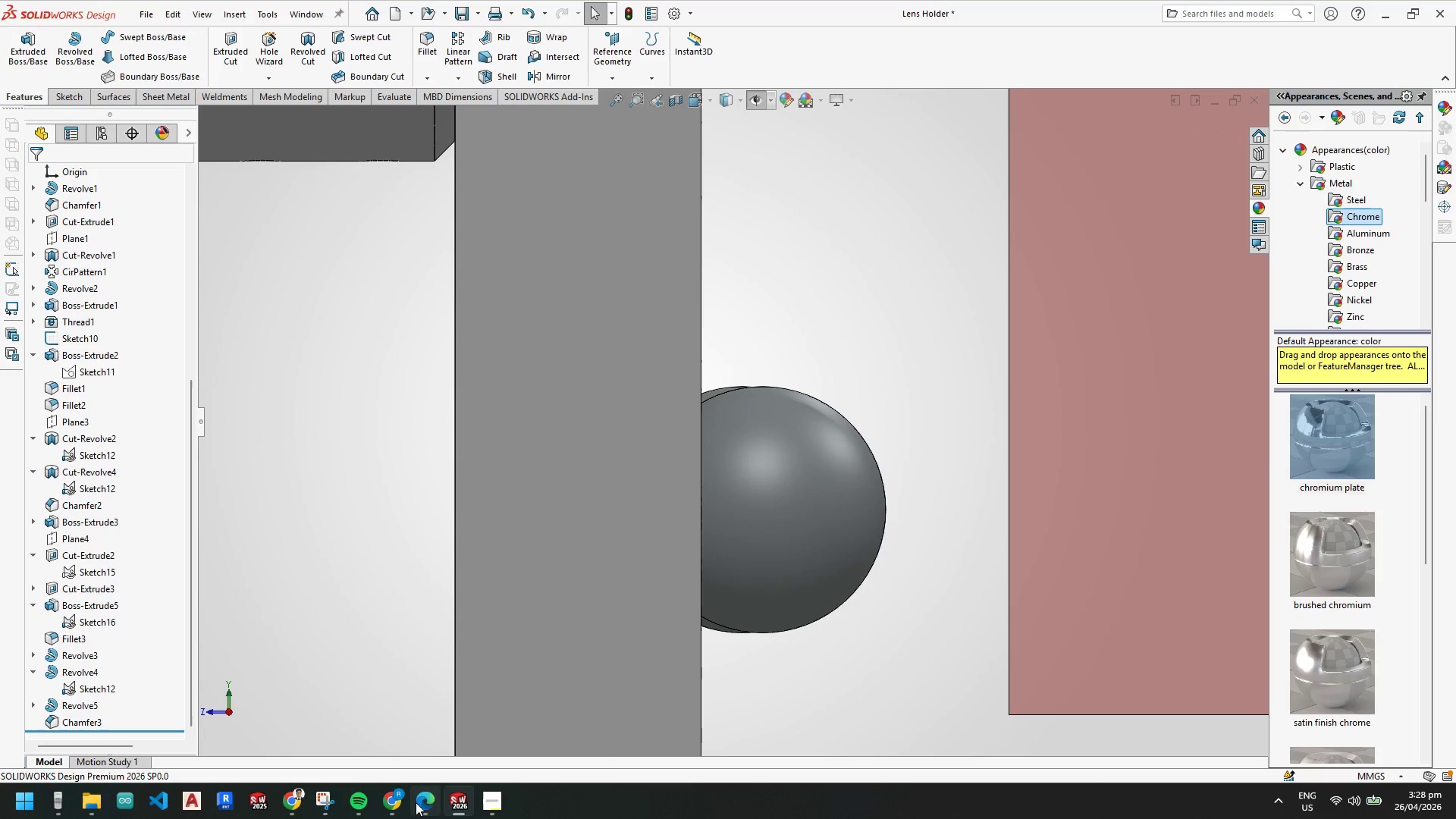 
left_click([355, 807])
 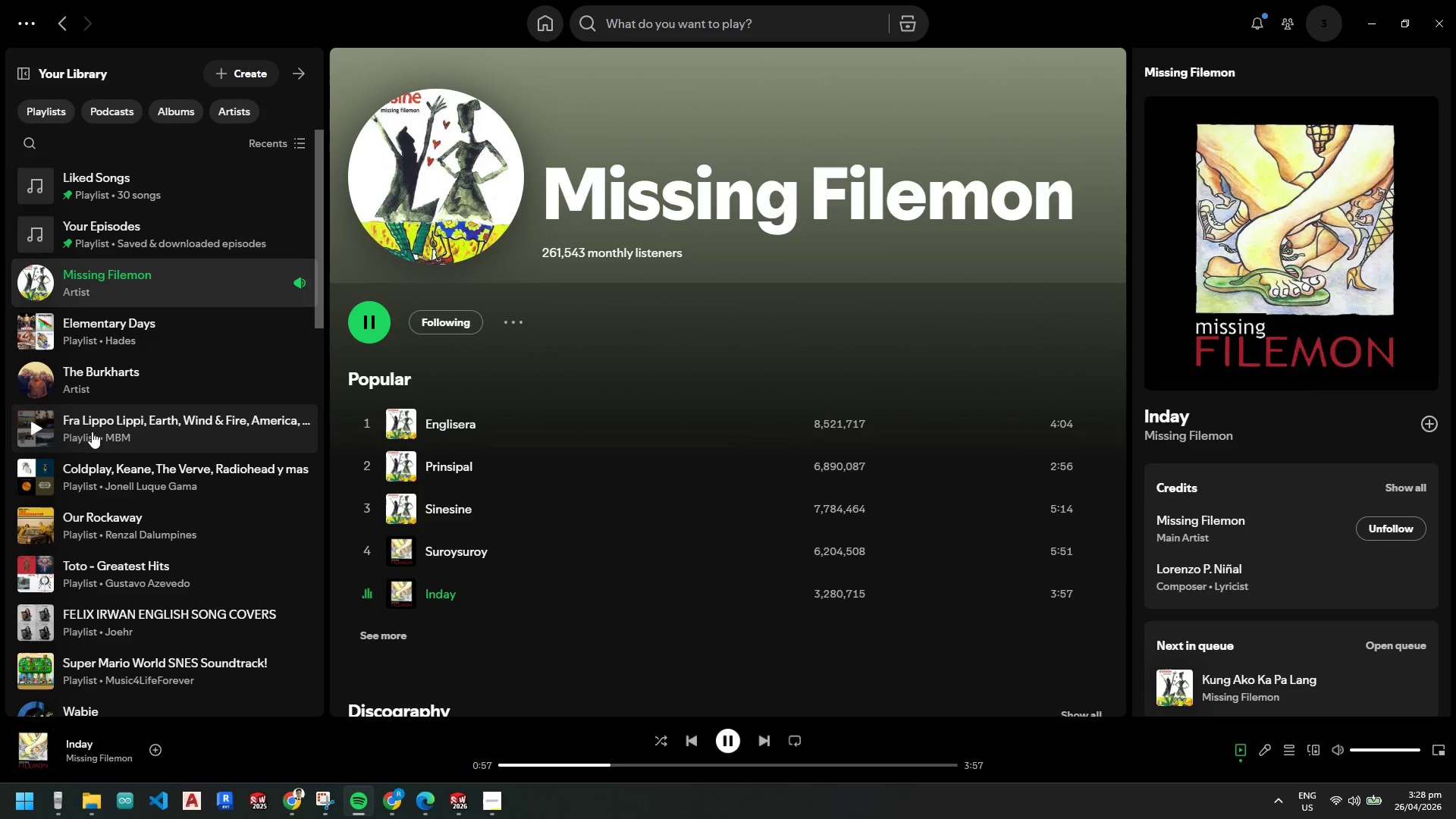 
left_click([92, 431])
 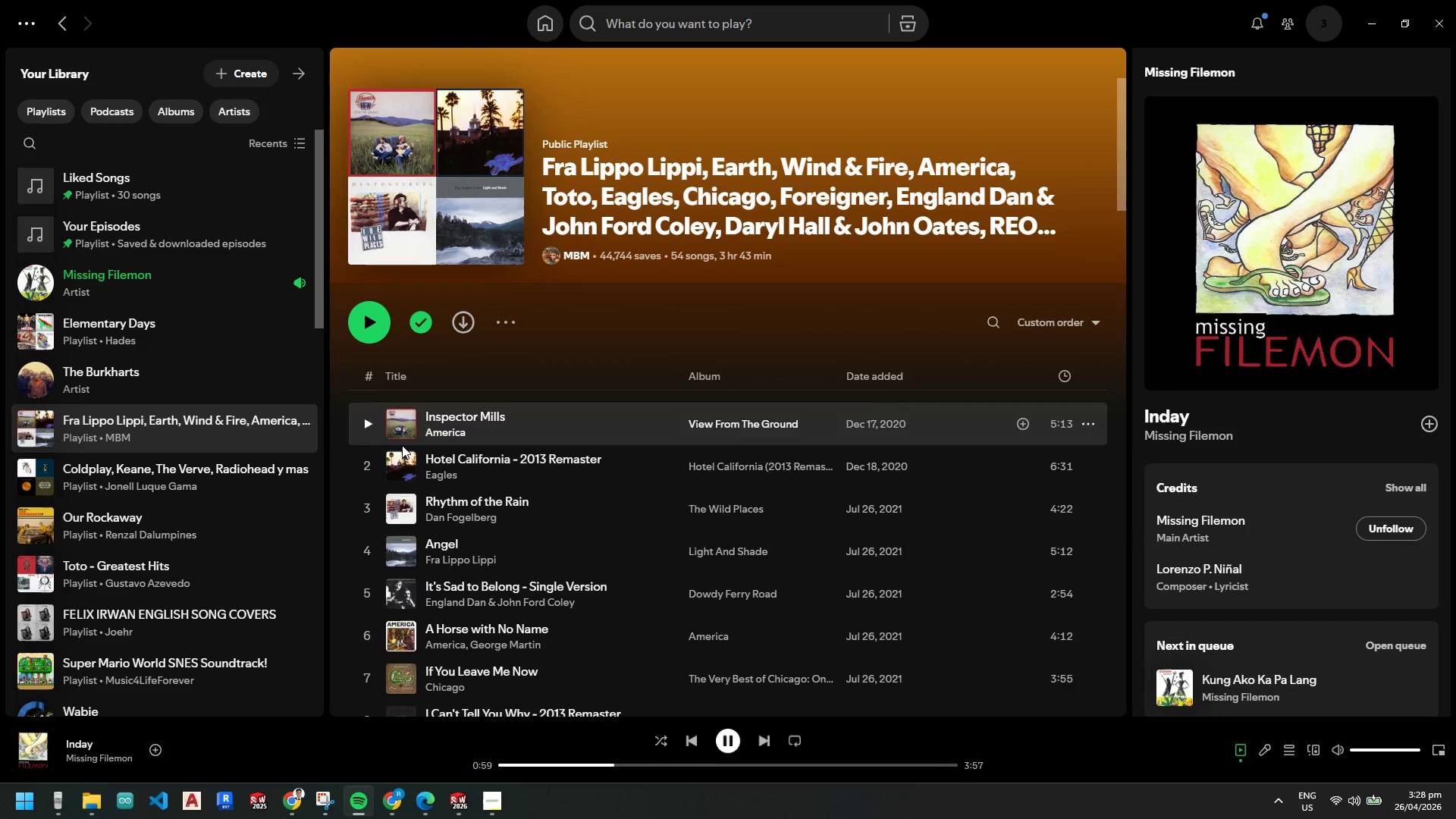 
scroll: coordinate [392, 515], scroll_direction: down, amount: 8.0
 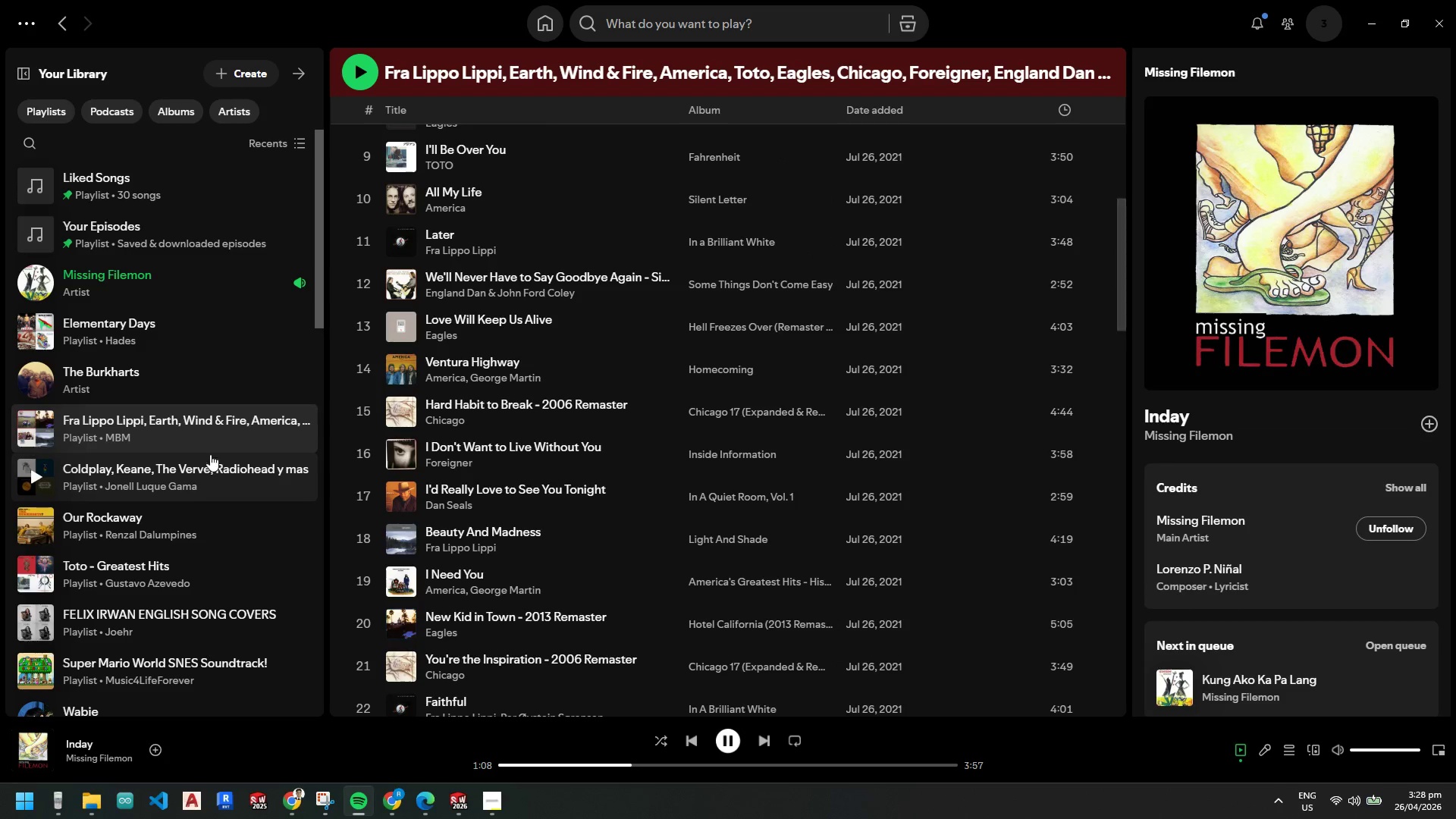 
left_click([105, 196])
 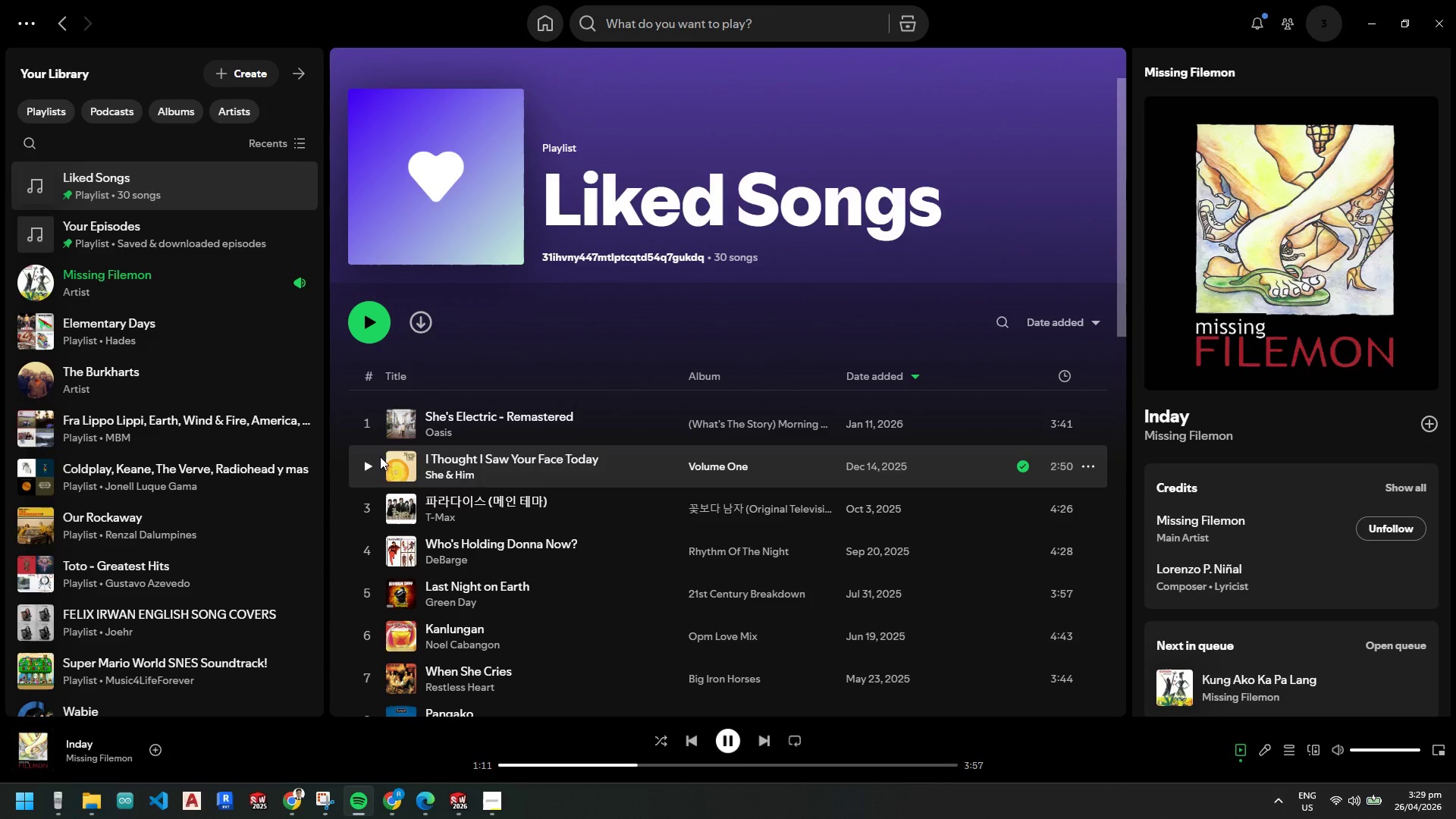 
left_click([369, 464])
 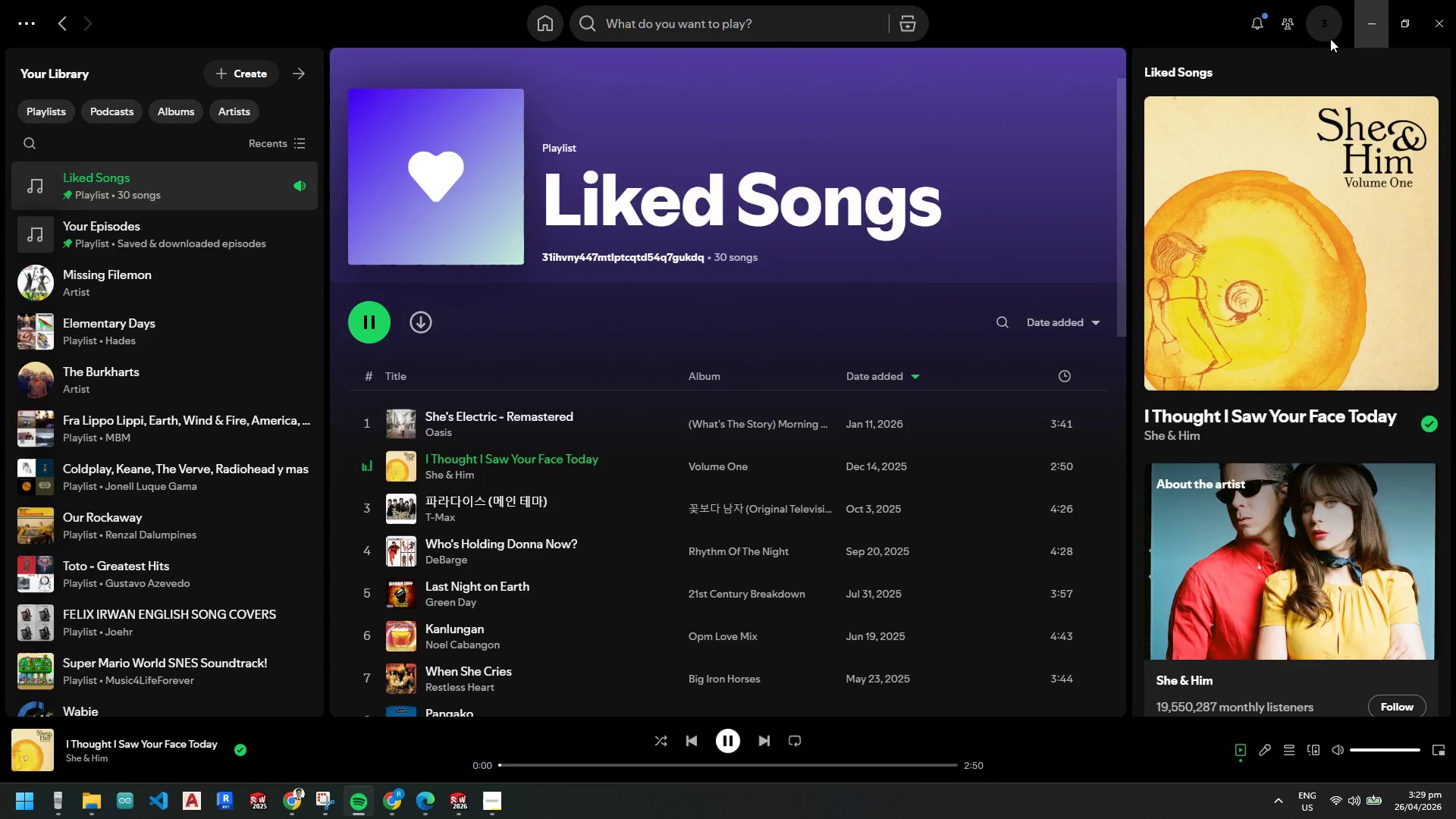 
scroll: coordinate [698, 500], scroll_direction: up, amount: 3.0
 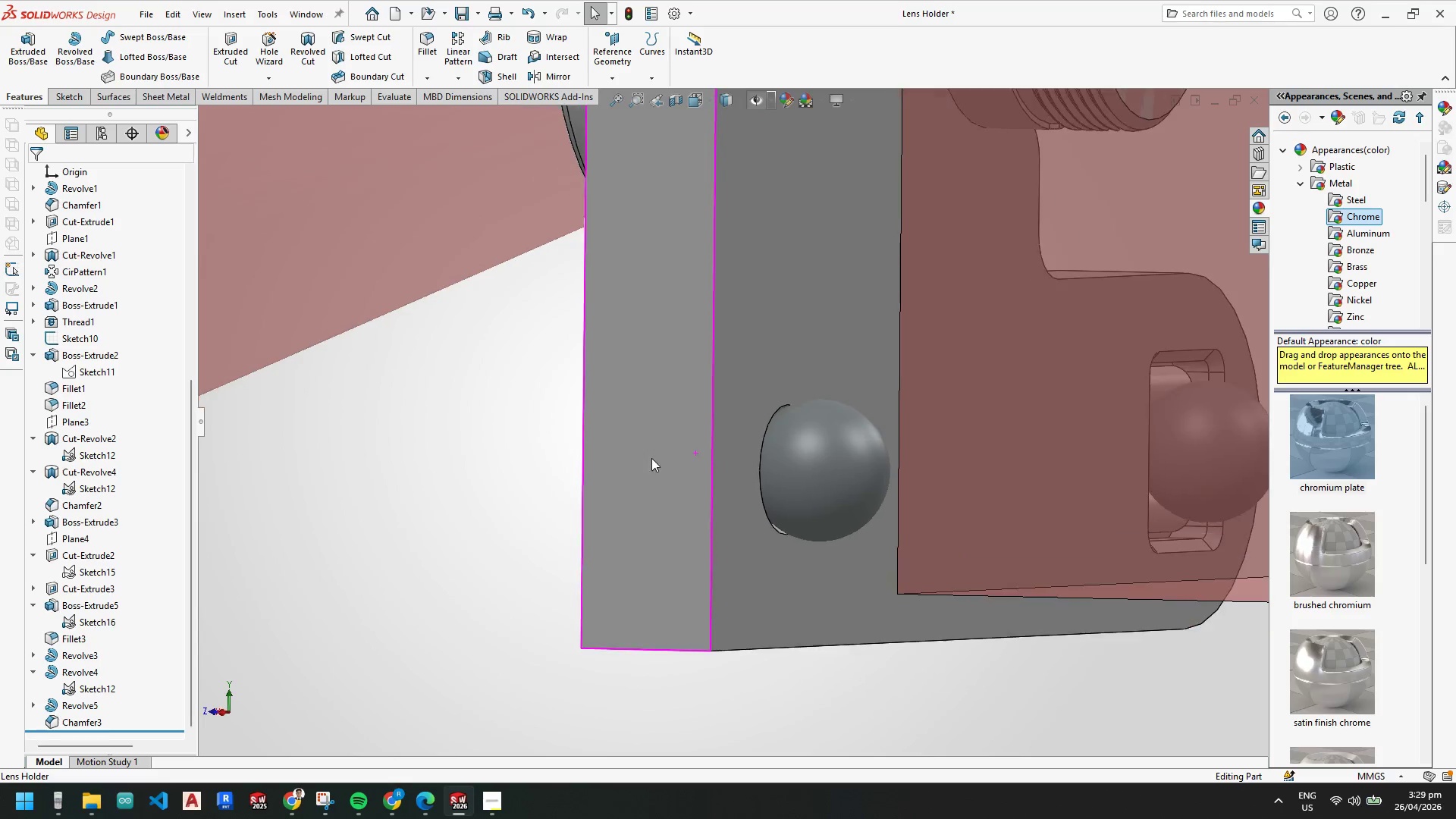 
scroll: coordinate [858, 422], scroll_direction: down, amount: 3.0
 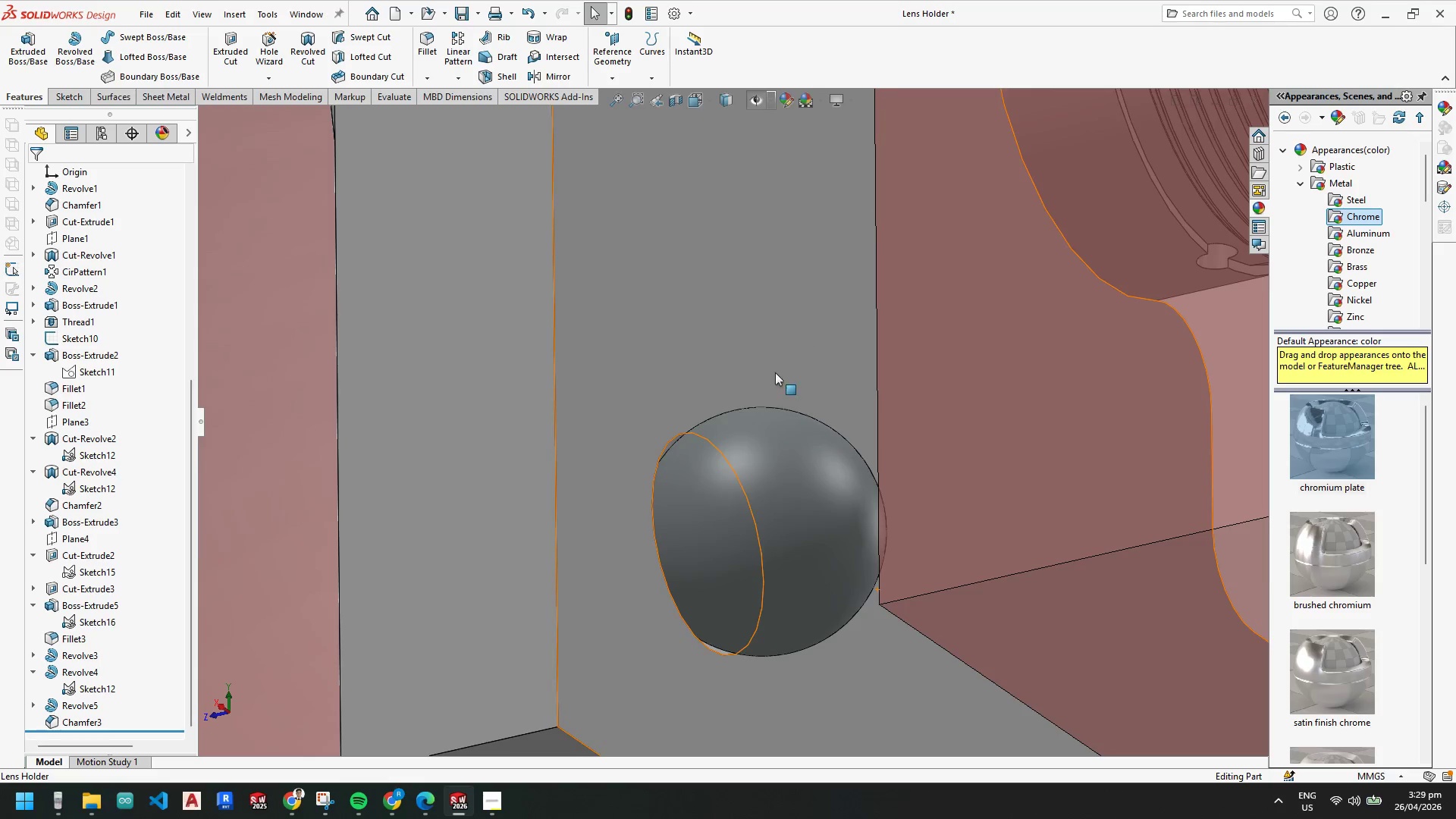 
scroll: coordinate [742, 297], scroll_direction: up, amount: 11.0
 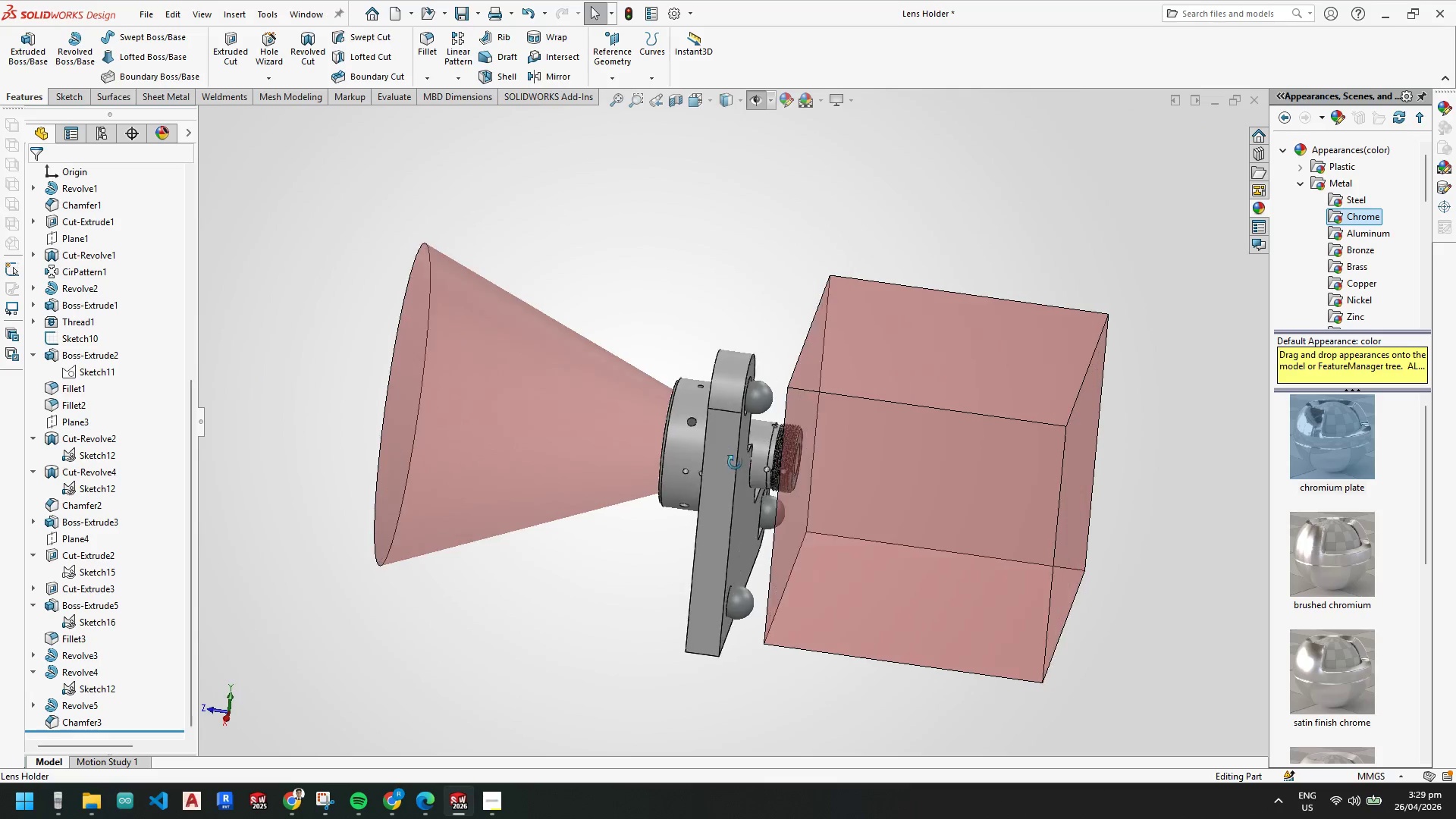 
scroll: coordinate [714, 452], scroll_direction: down, amount: 1.0
 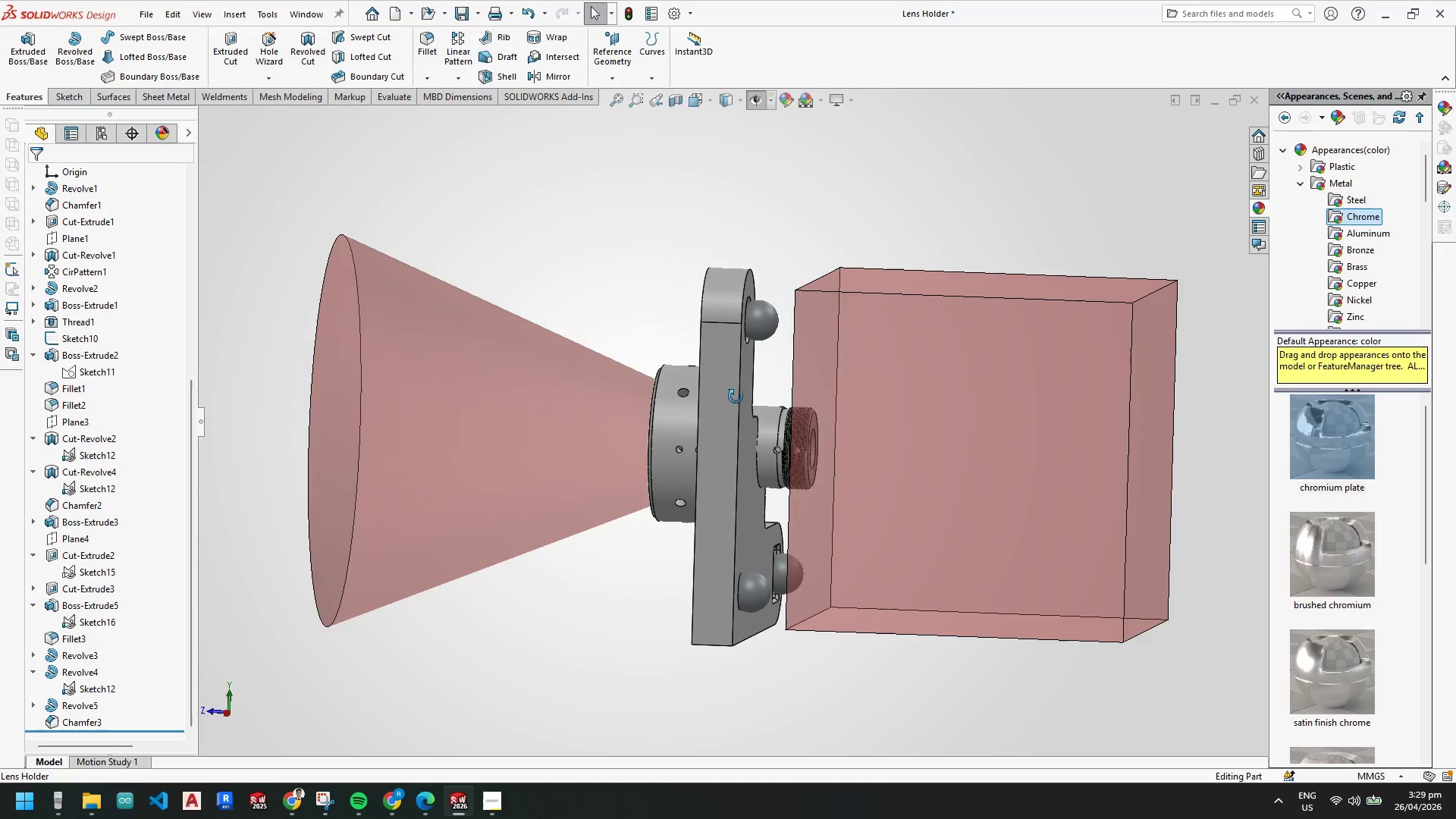 
key(Space)
 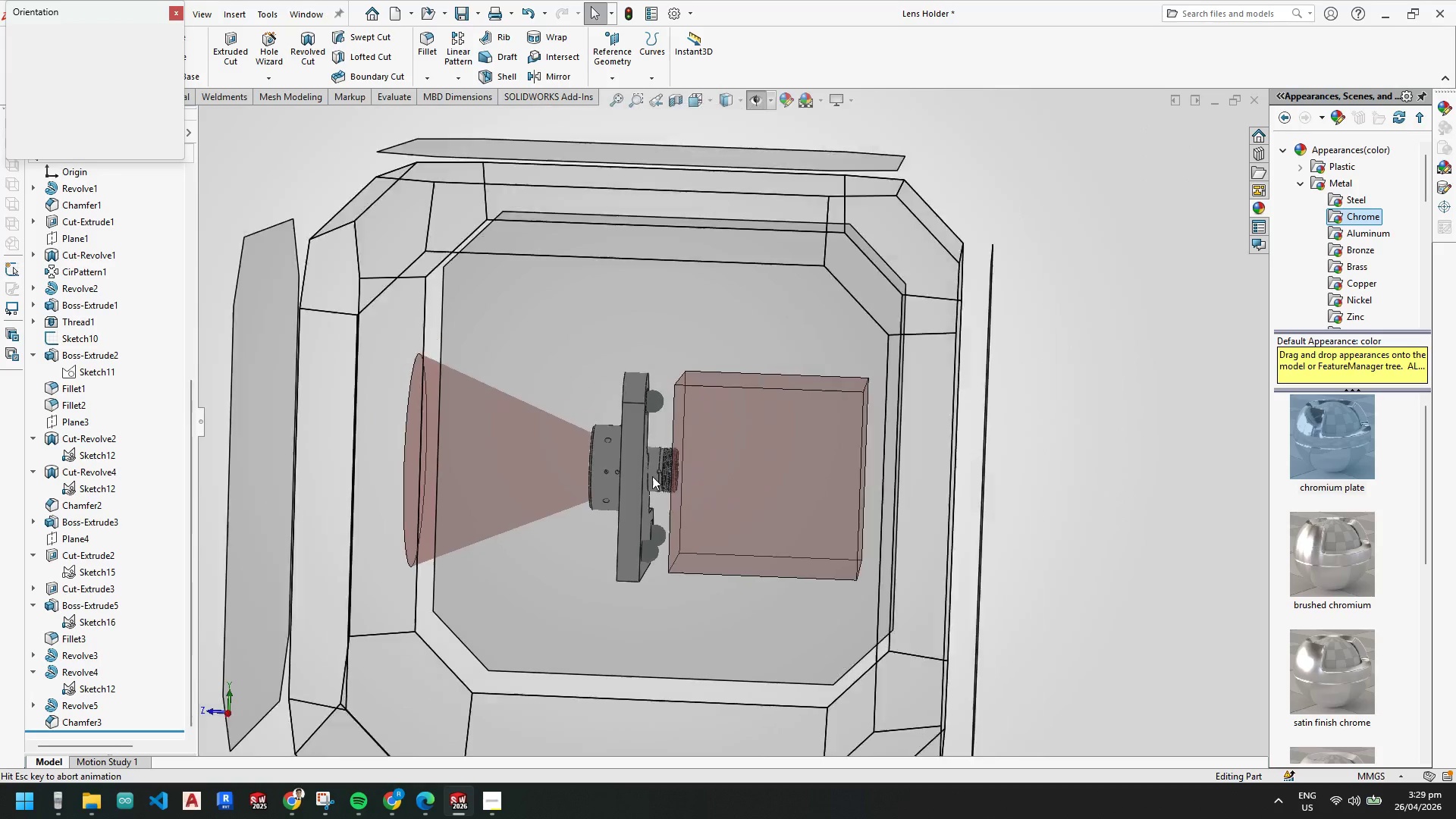 
left_click([544, 498])
 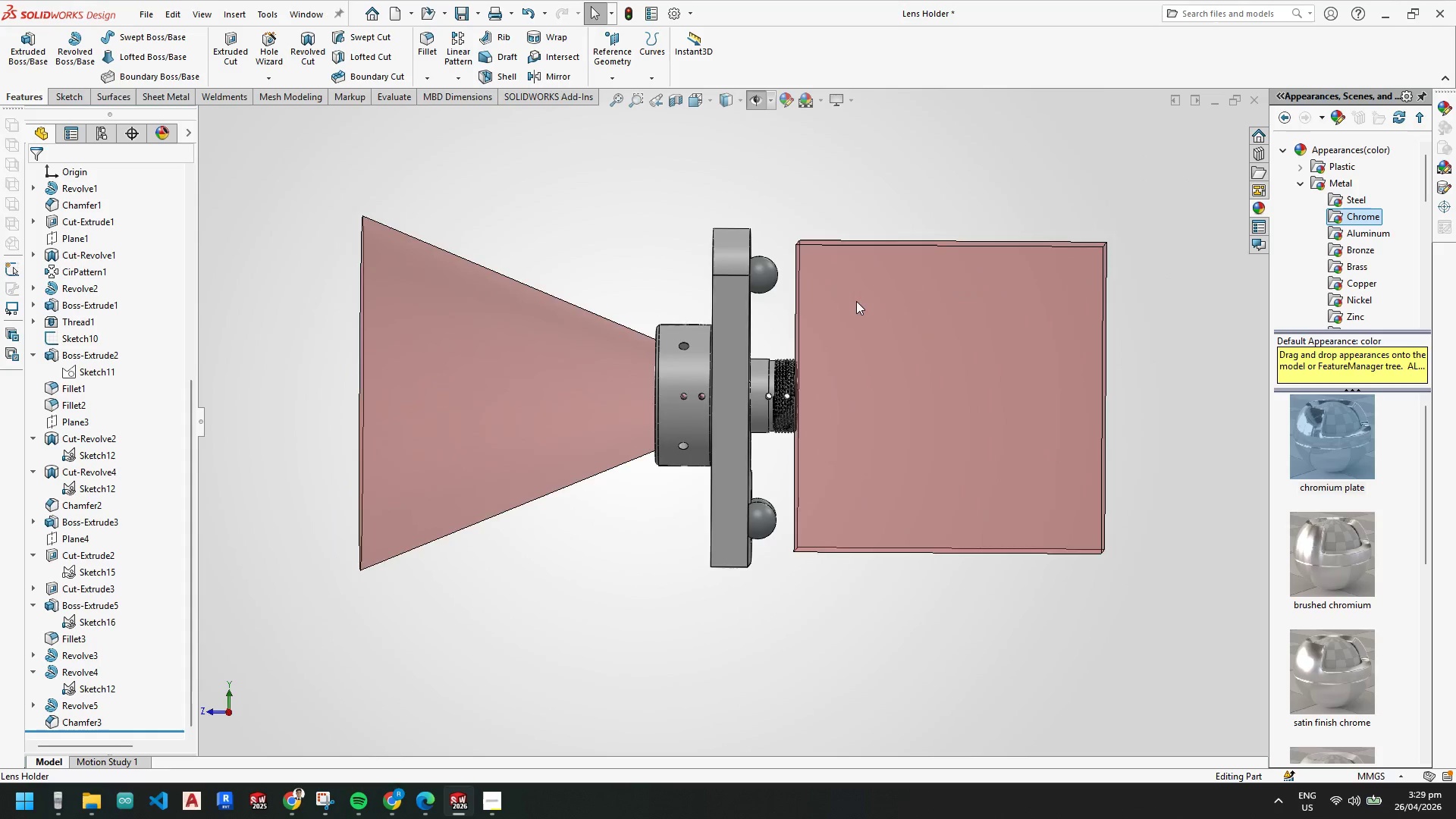 
scroll: coordinate [795, 258], scroll_direction: down, amount: 4.0
 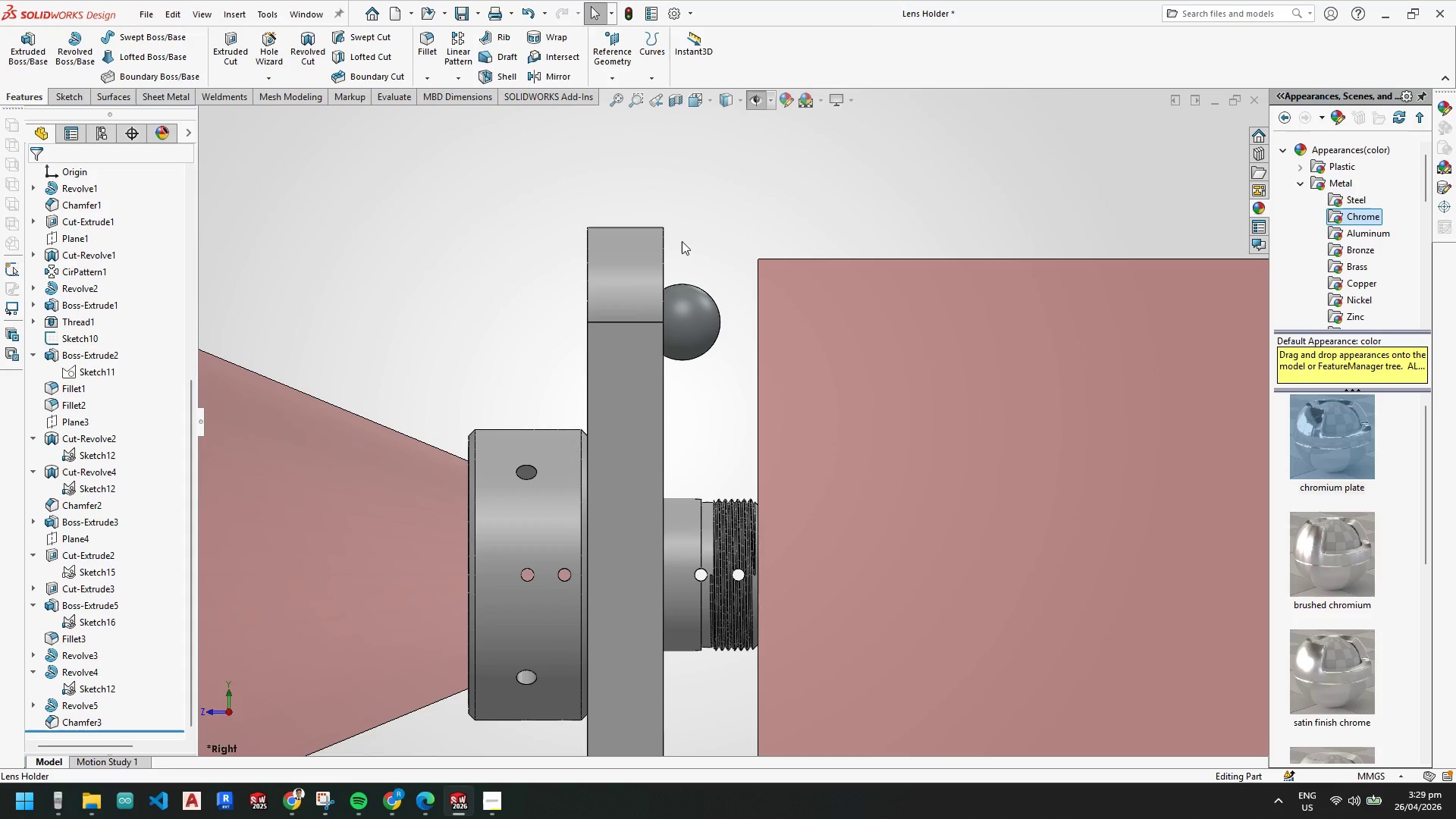 
scroll: coordinate [694, 414], scroll_direction: up, amount: 3.0
 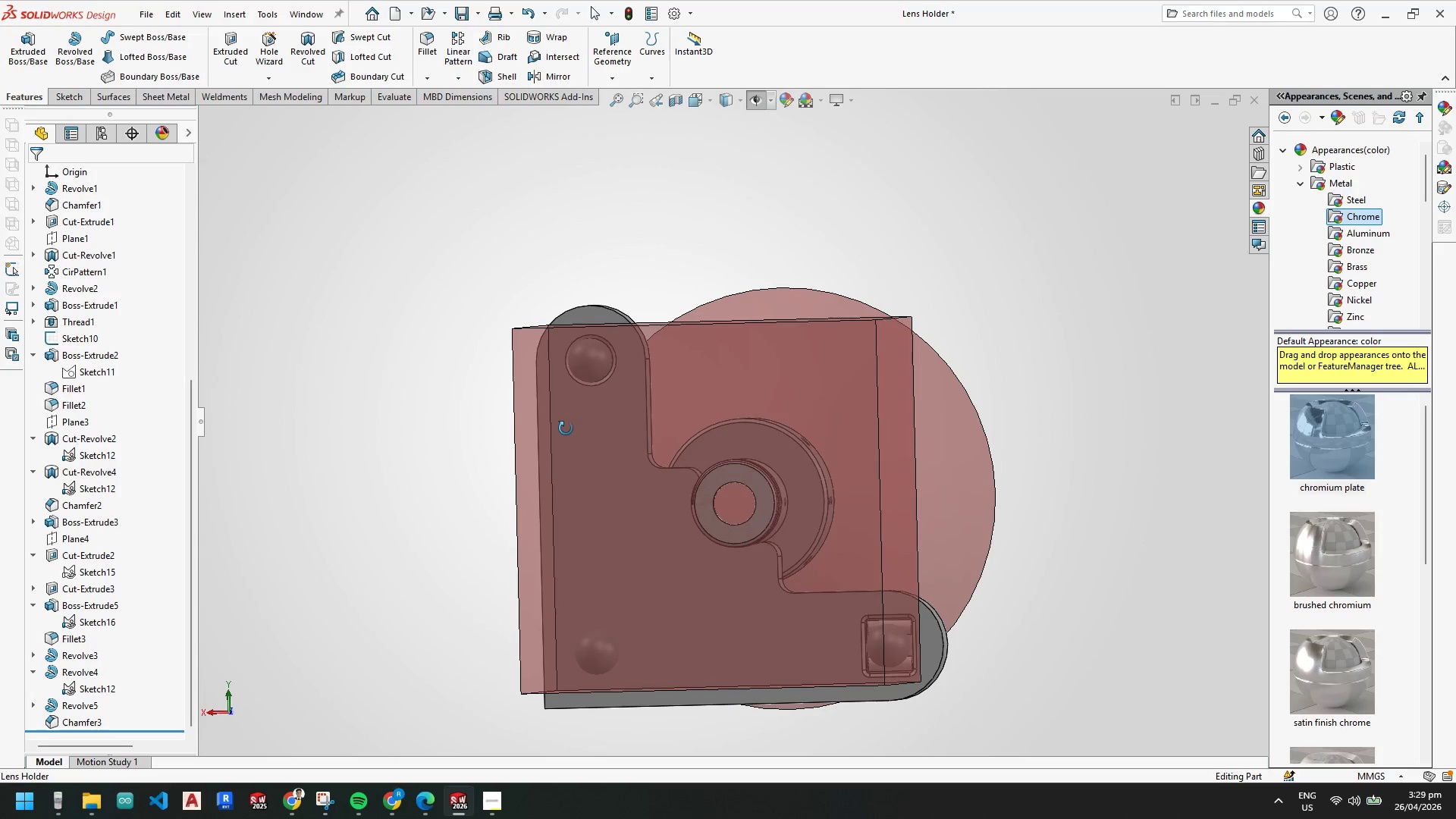 
wait(5.02)
 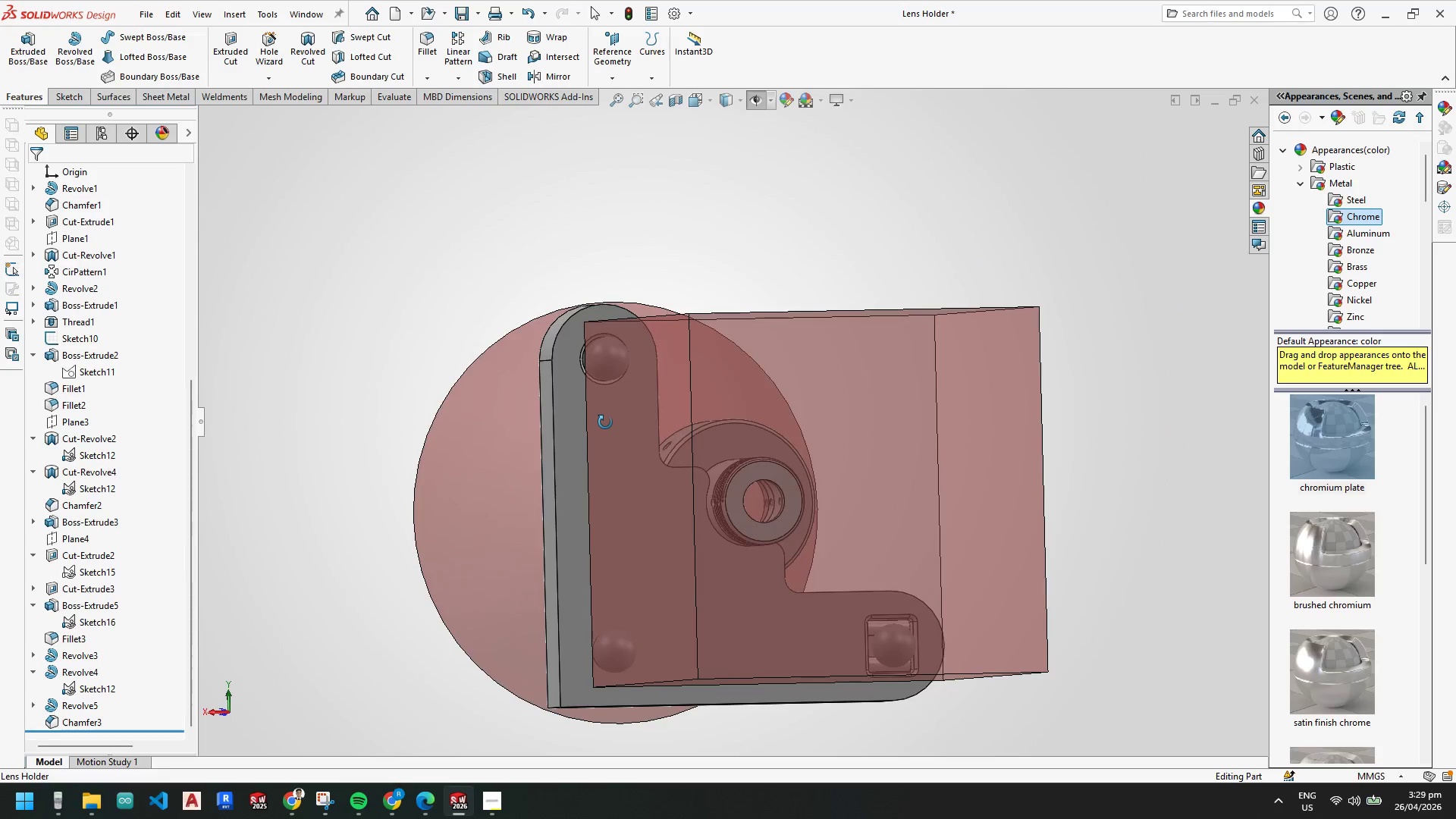 
left_click([581, 507])
 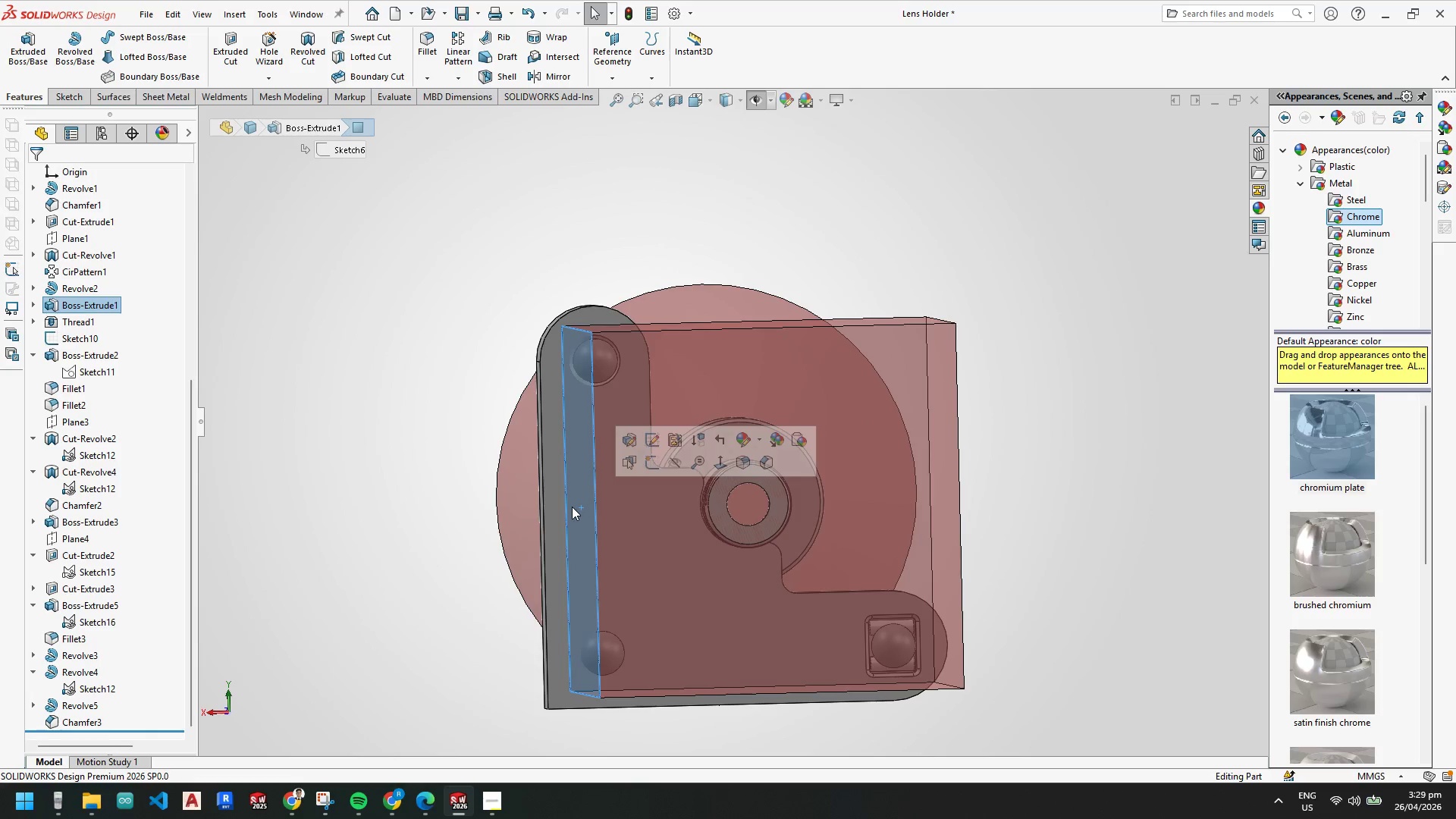 
key(Escape)
 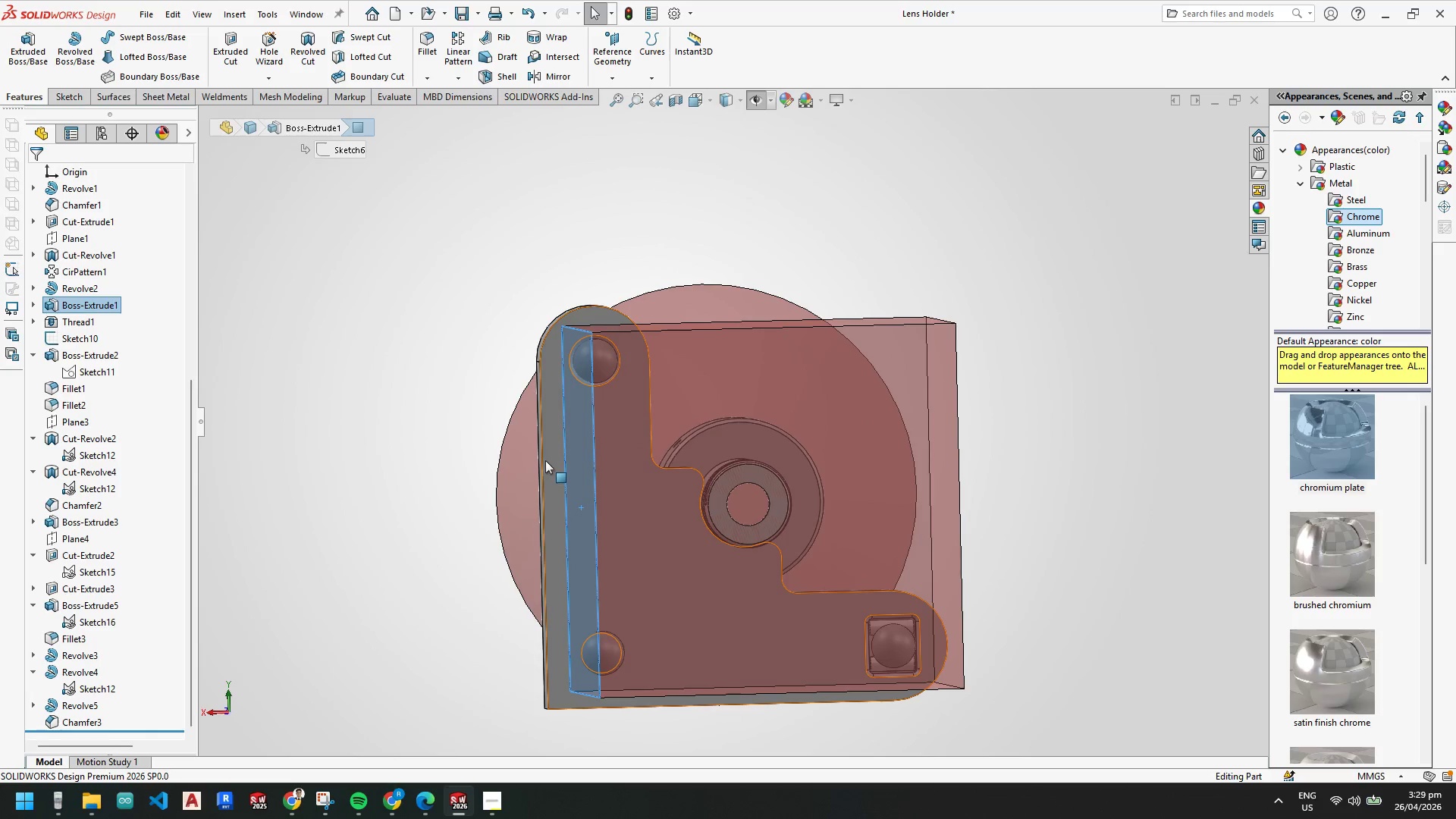 
key(Escape)
 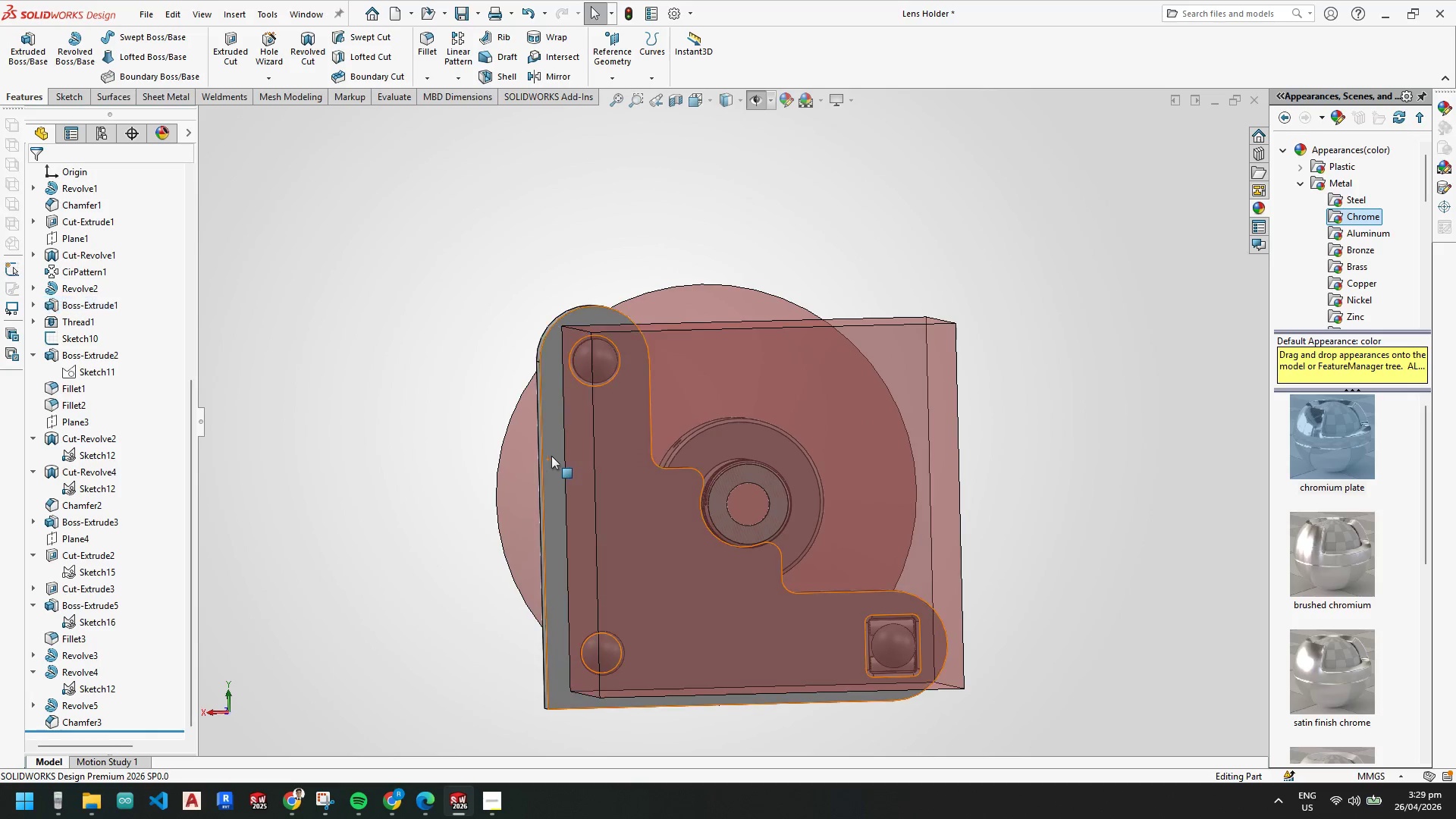 
key(Escape)
 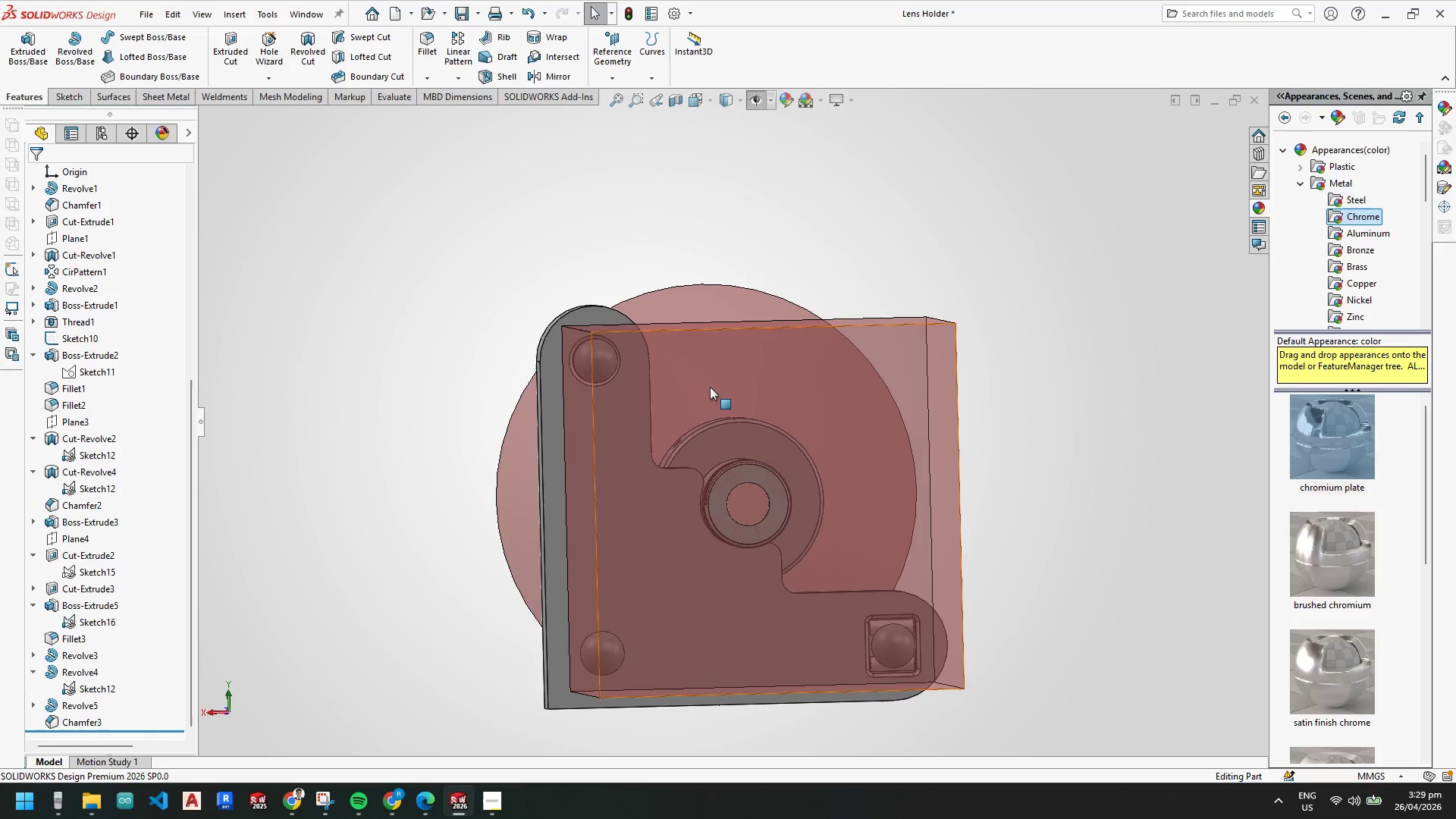 
scroll: coordinate [712, 387], scroll_direction: up, amount: 1.0
 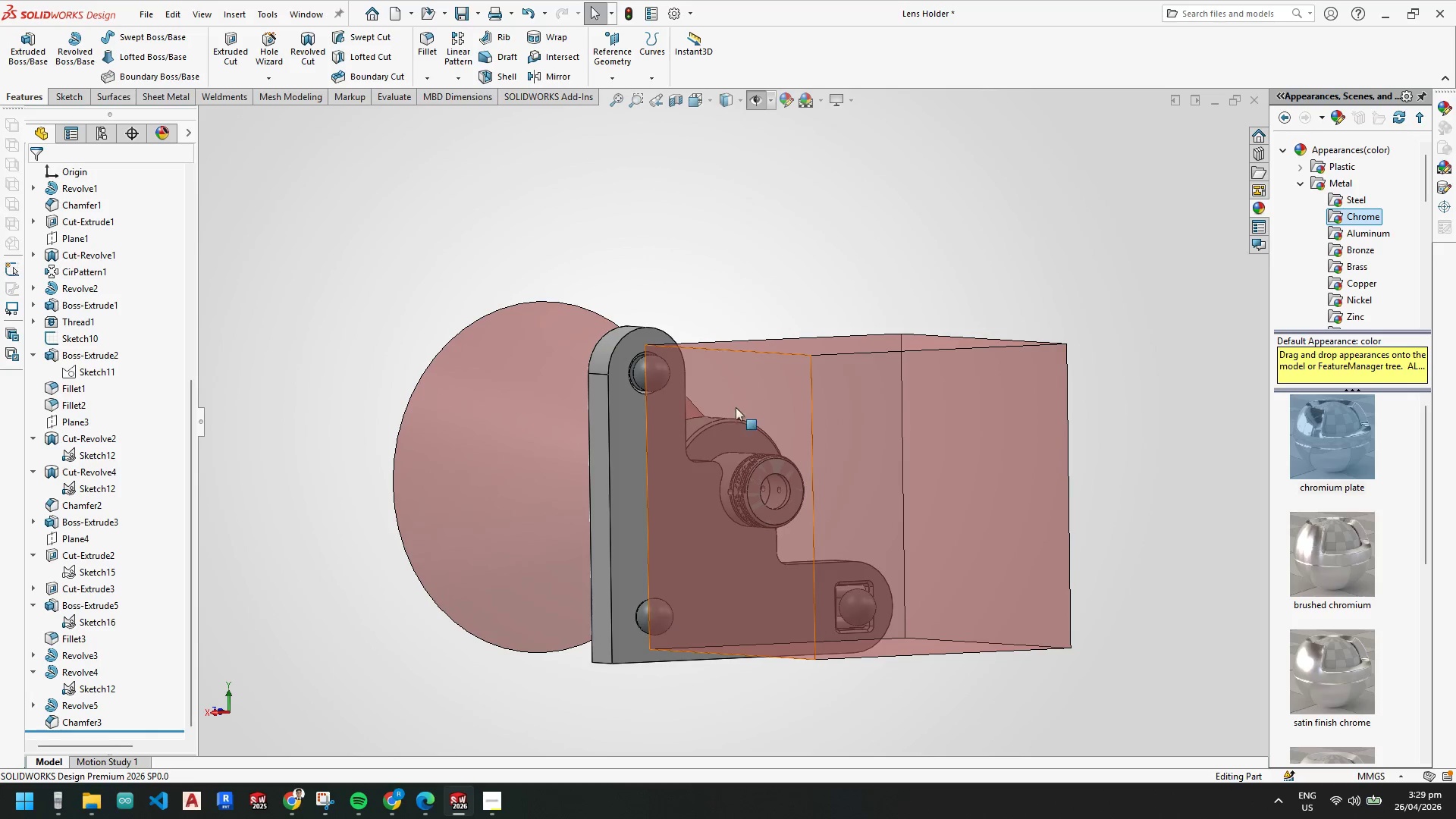 
scroll: coordinate [629, 416], scroll_direction: down, amount: 2.0
 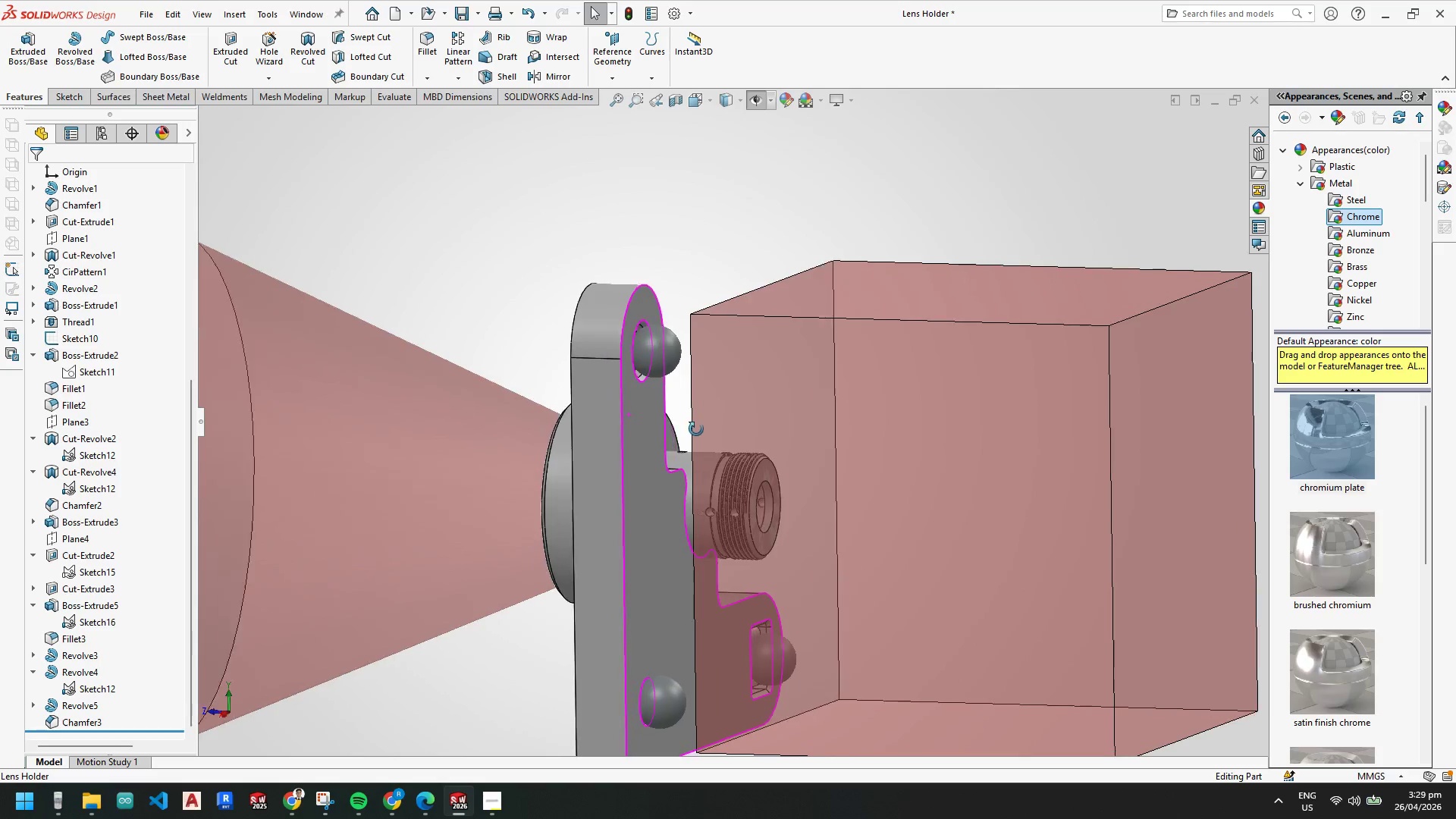 
left_click([641, 421])
 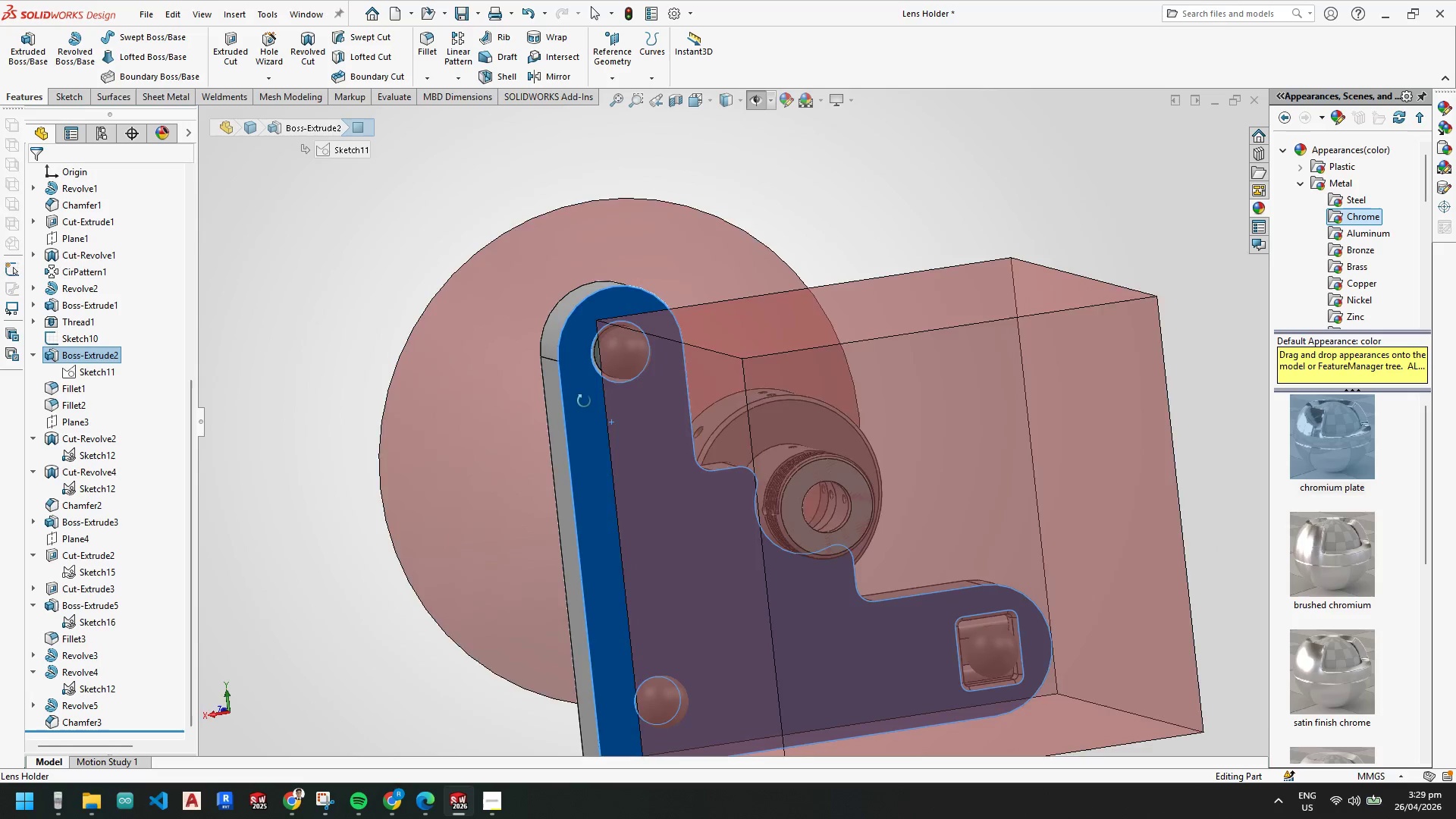 
key(Escape)
 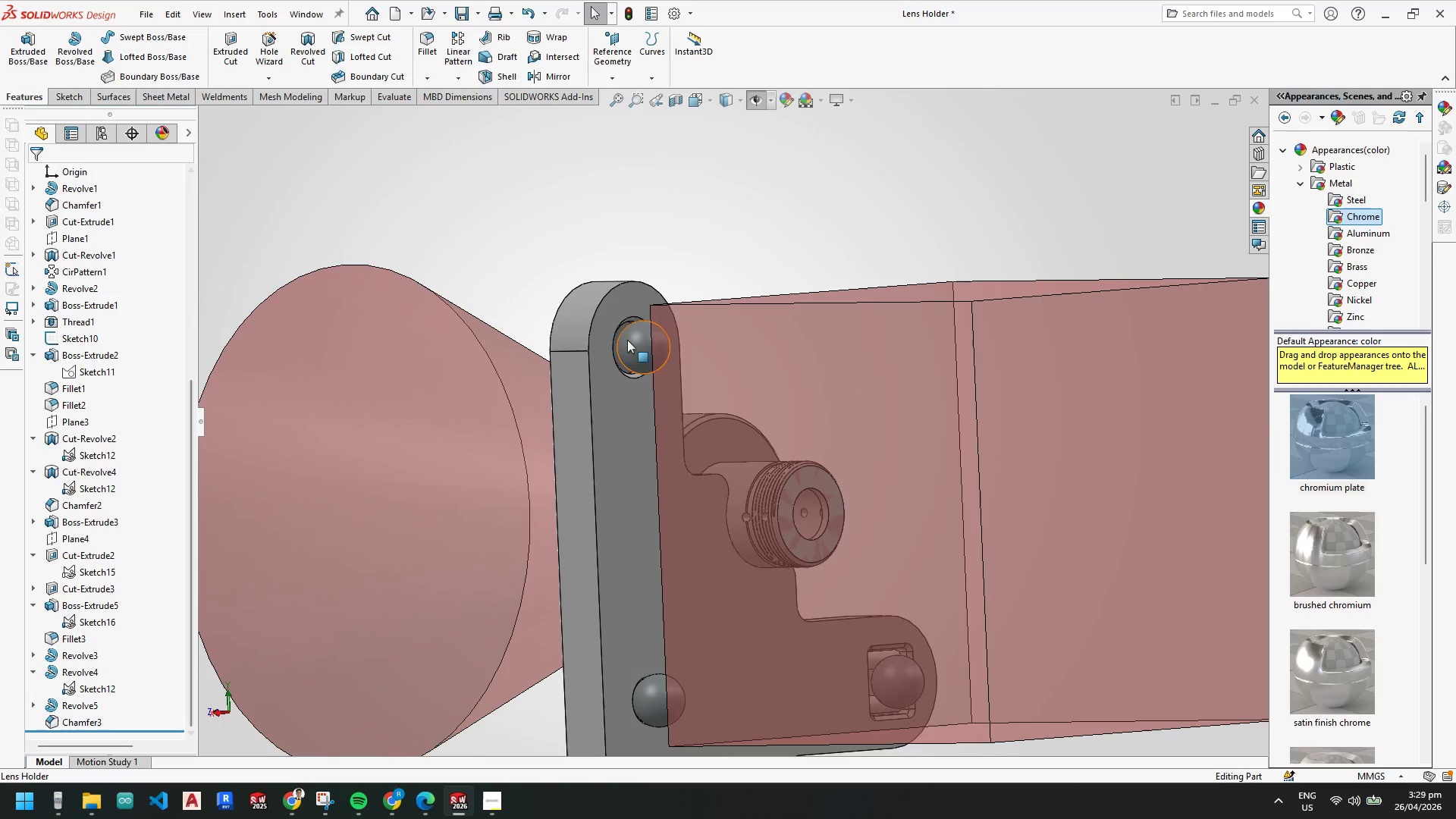 
left_click([578, 322])
 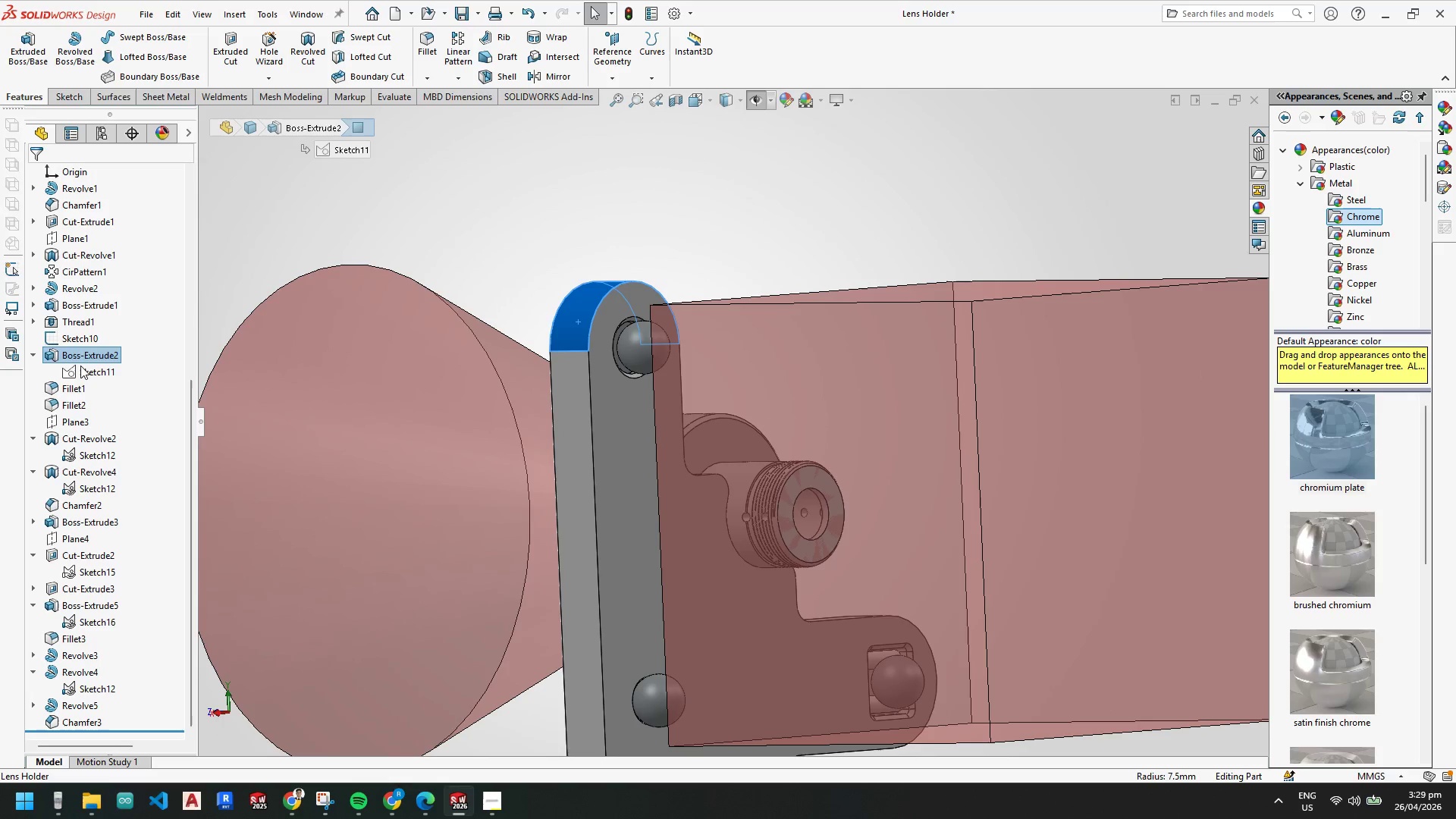 
left_click([88, 372])
 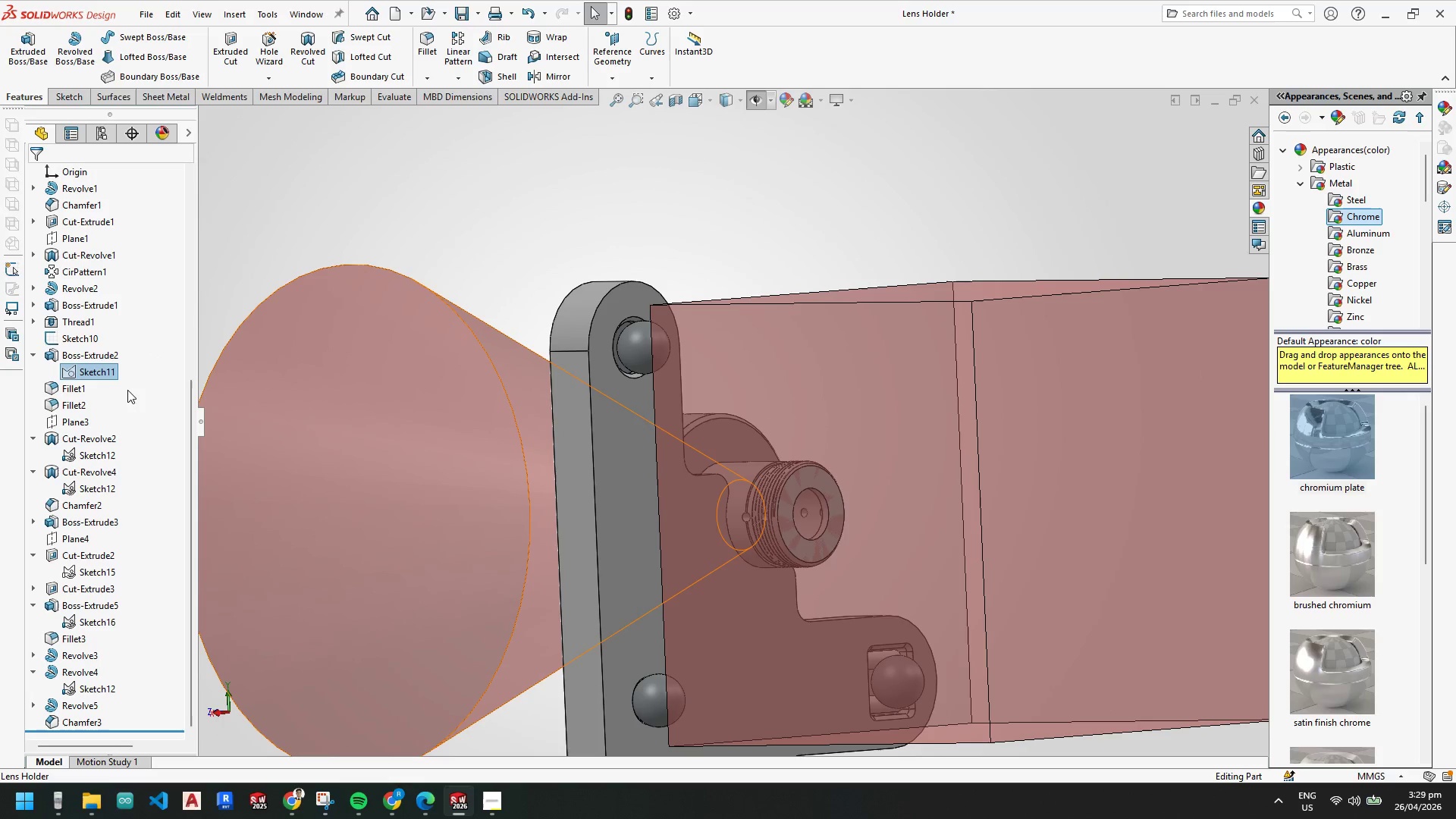 
scroll: coordinate [624, 493], scroll_direction: up, amount: 3.0
 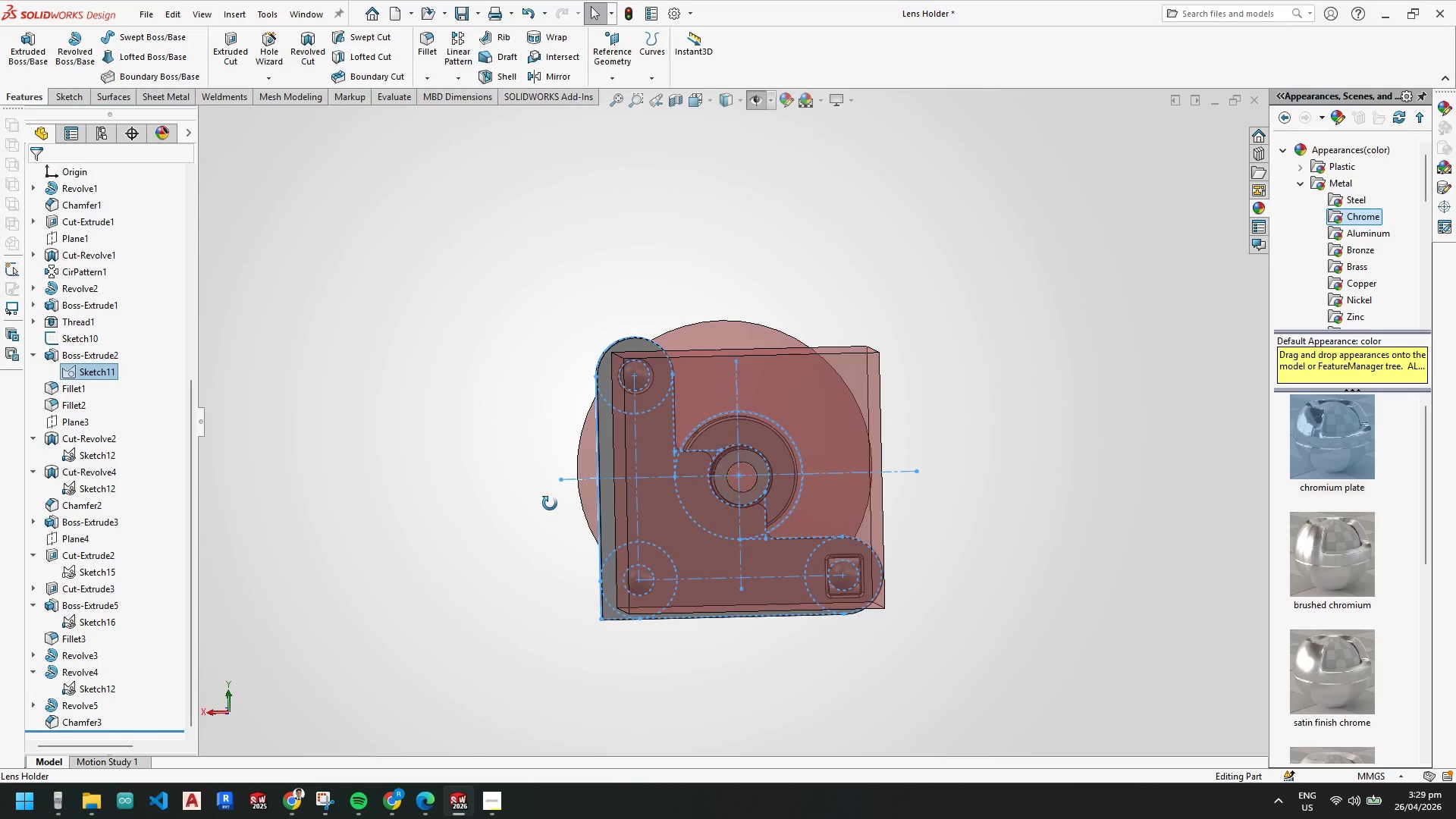 
wait(7.34)
 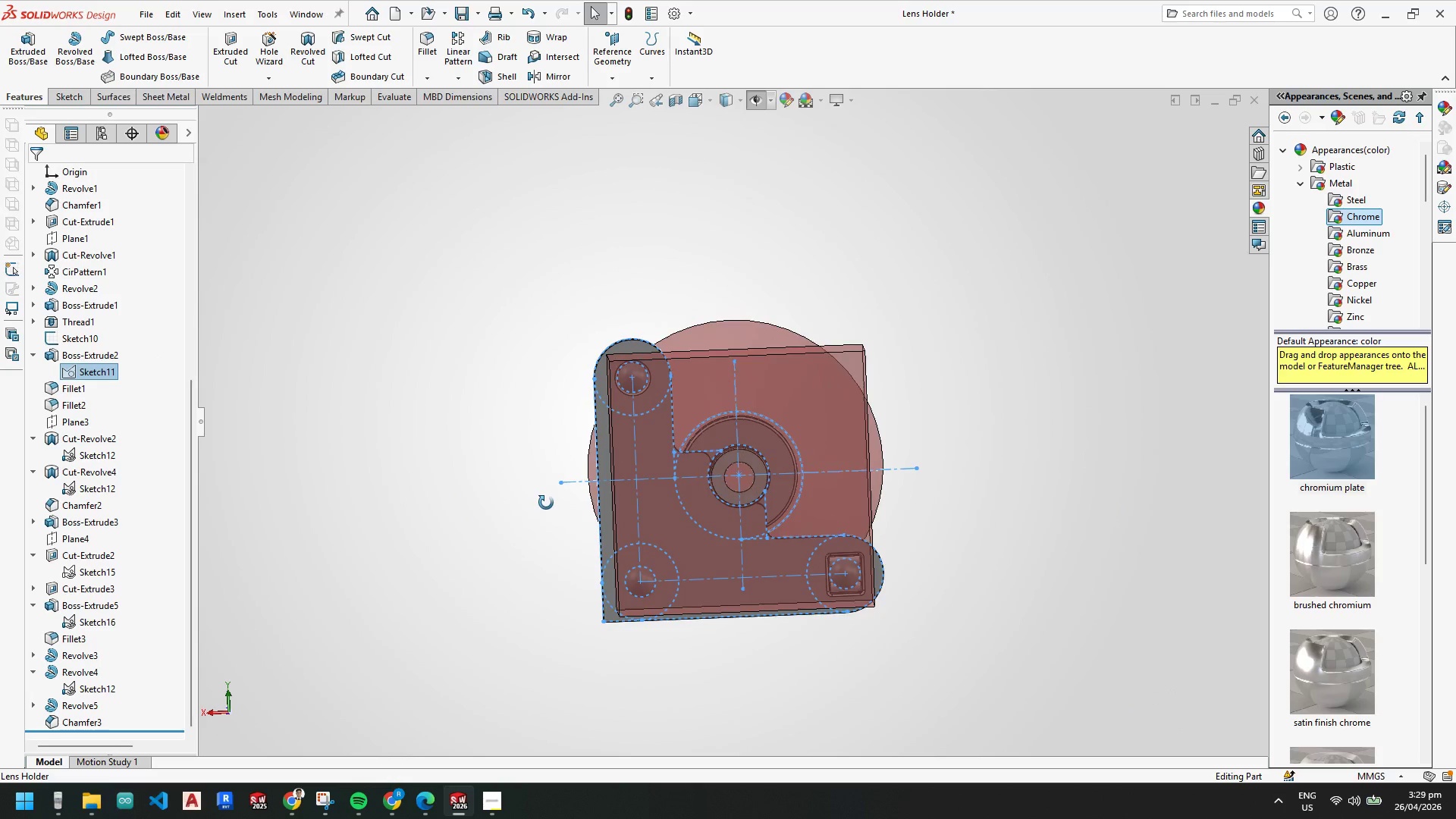 
scroll: coordinate [815, 443], scroll_direction: down, amount: 2.0
 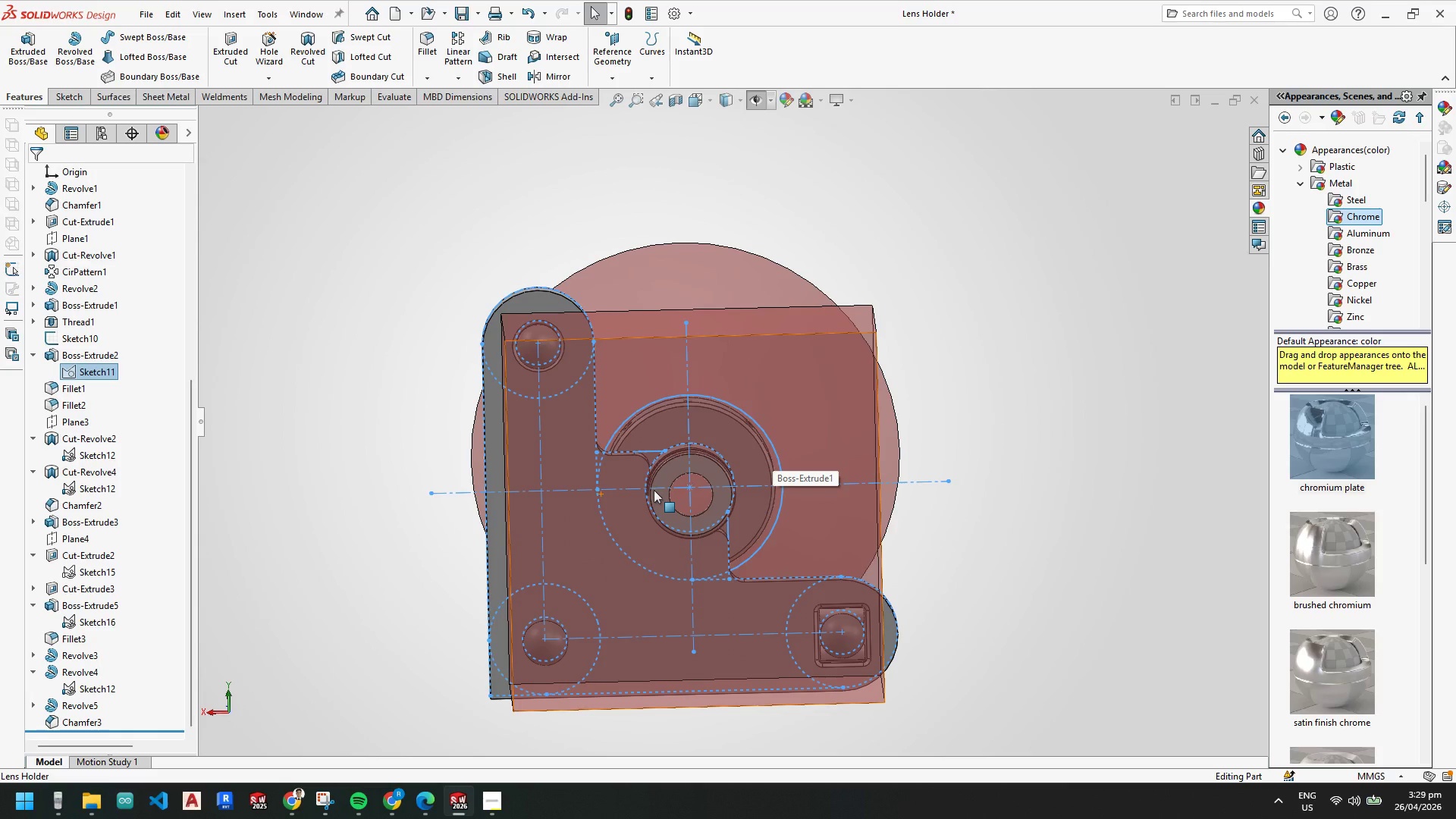 
scroll: coordinate [656, 491], scroll_direction: up, amount: 1.0
 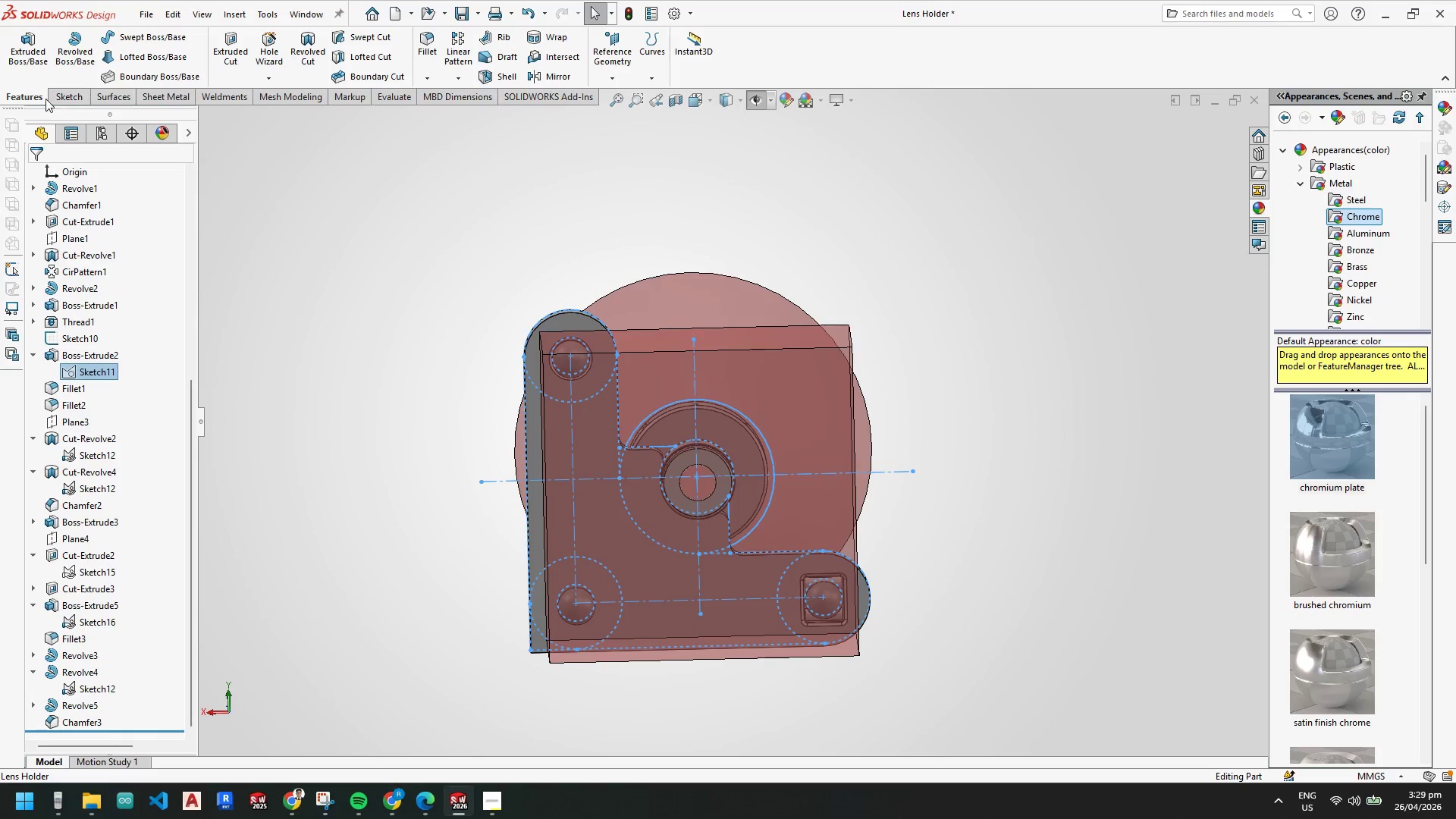 
left_click([20, 51])
 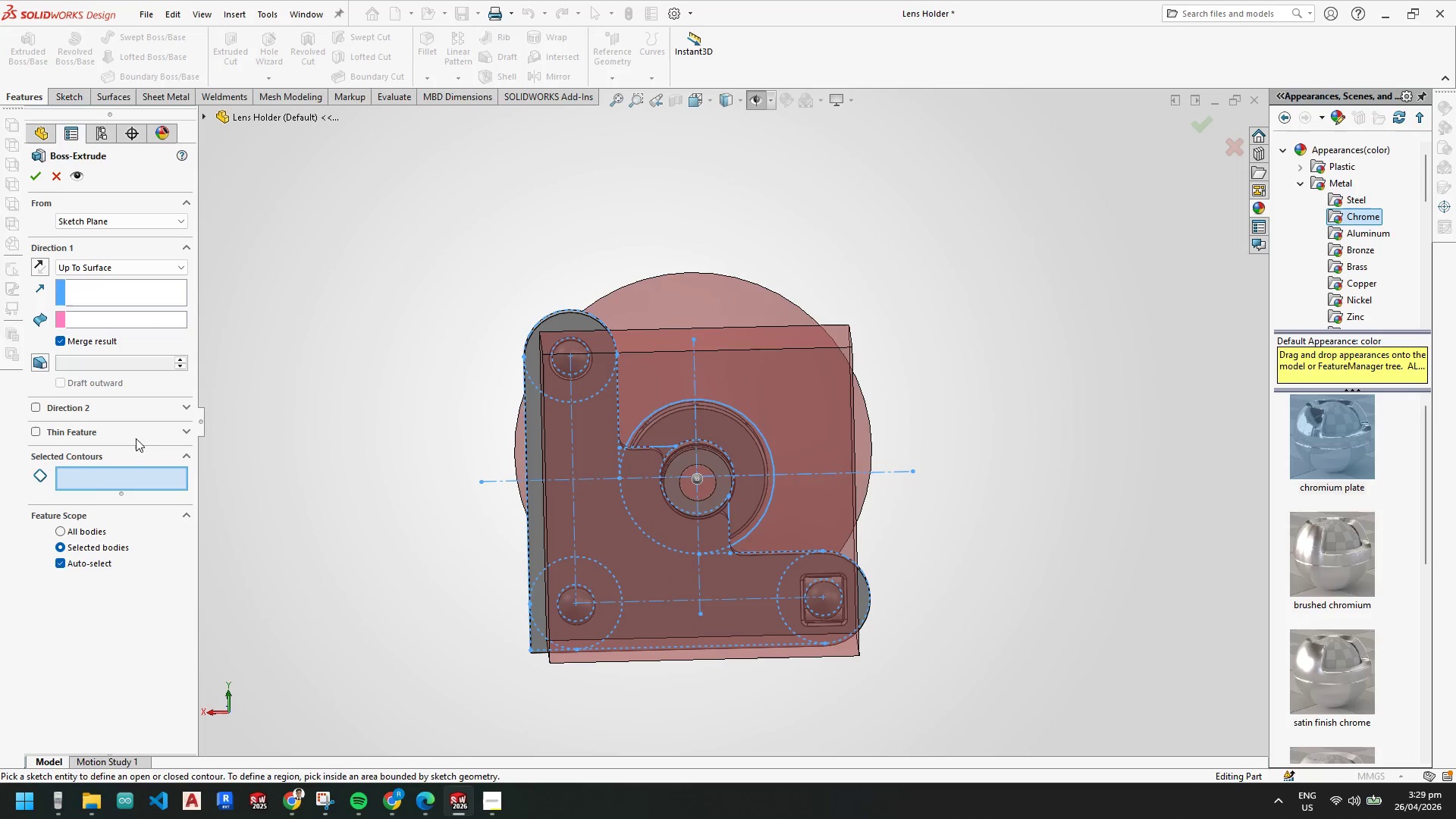 
left_click([98, 473])
 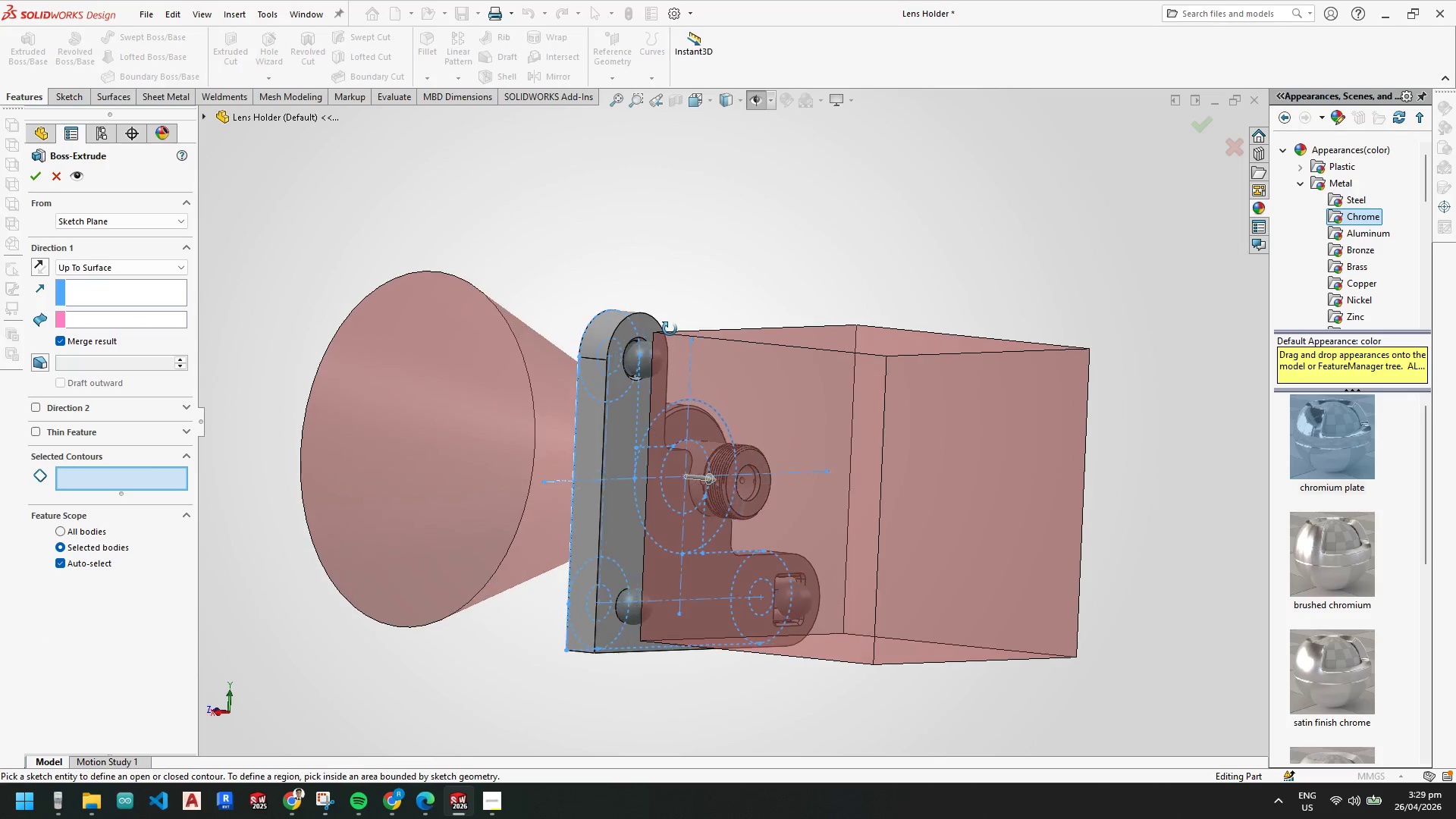 
left_click([623, 426])
 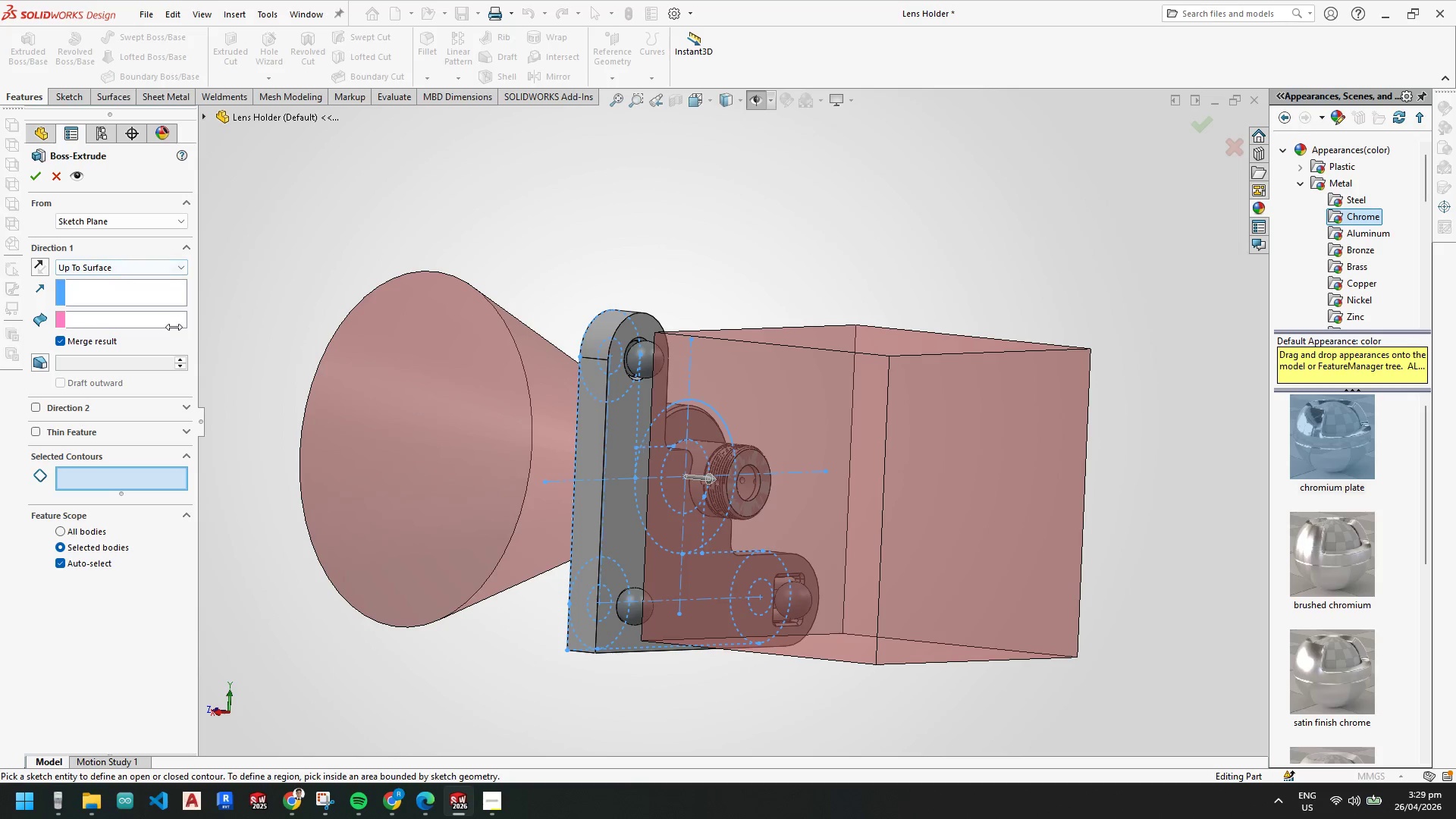 
double_click([127, 214])
 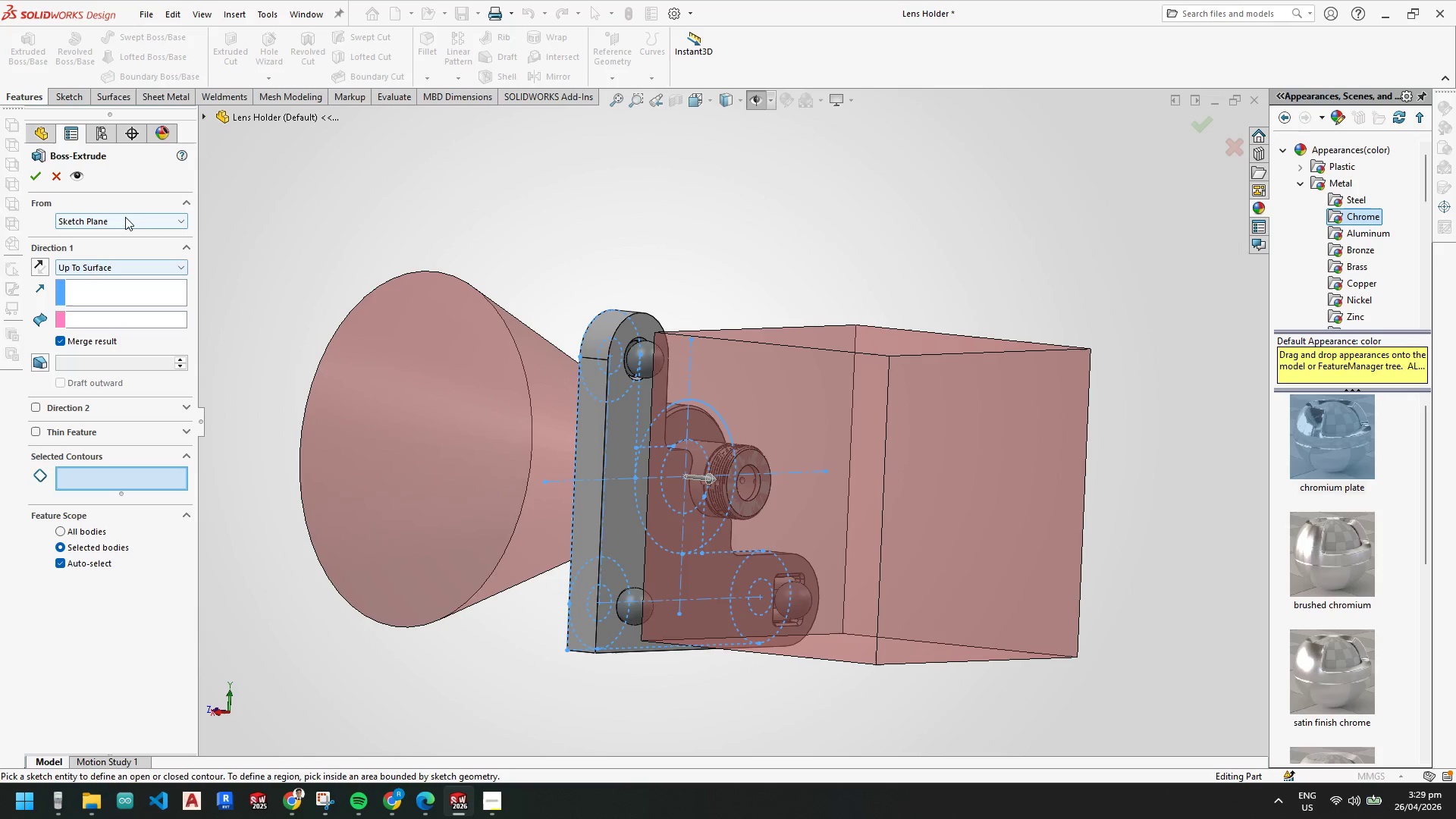 
triple_click([124, 219])
 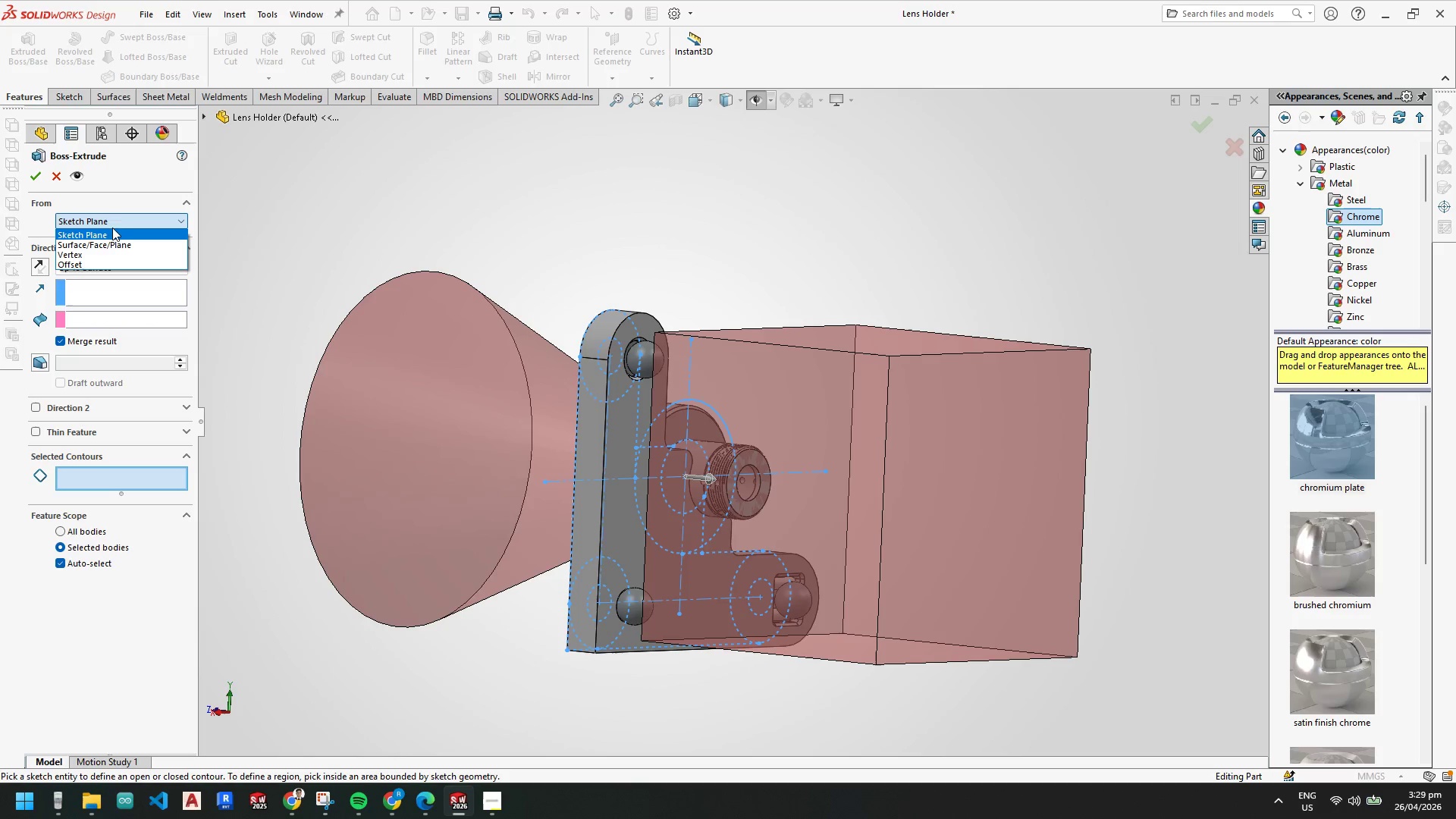 
left_click([118, 220])
 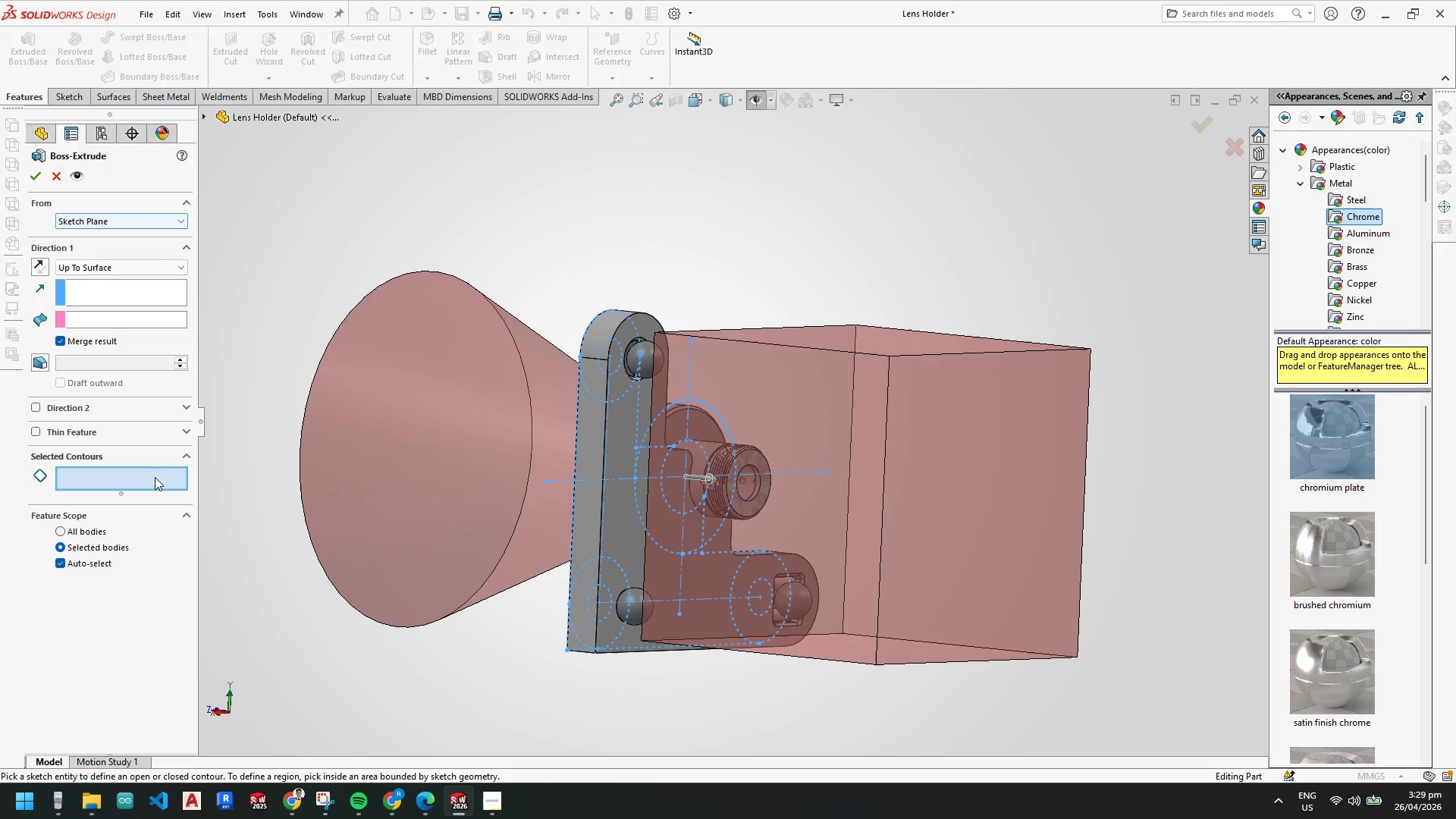 
left_click([126, 479])
 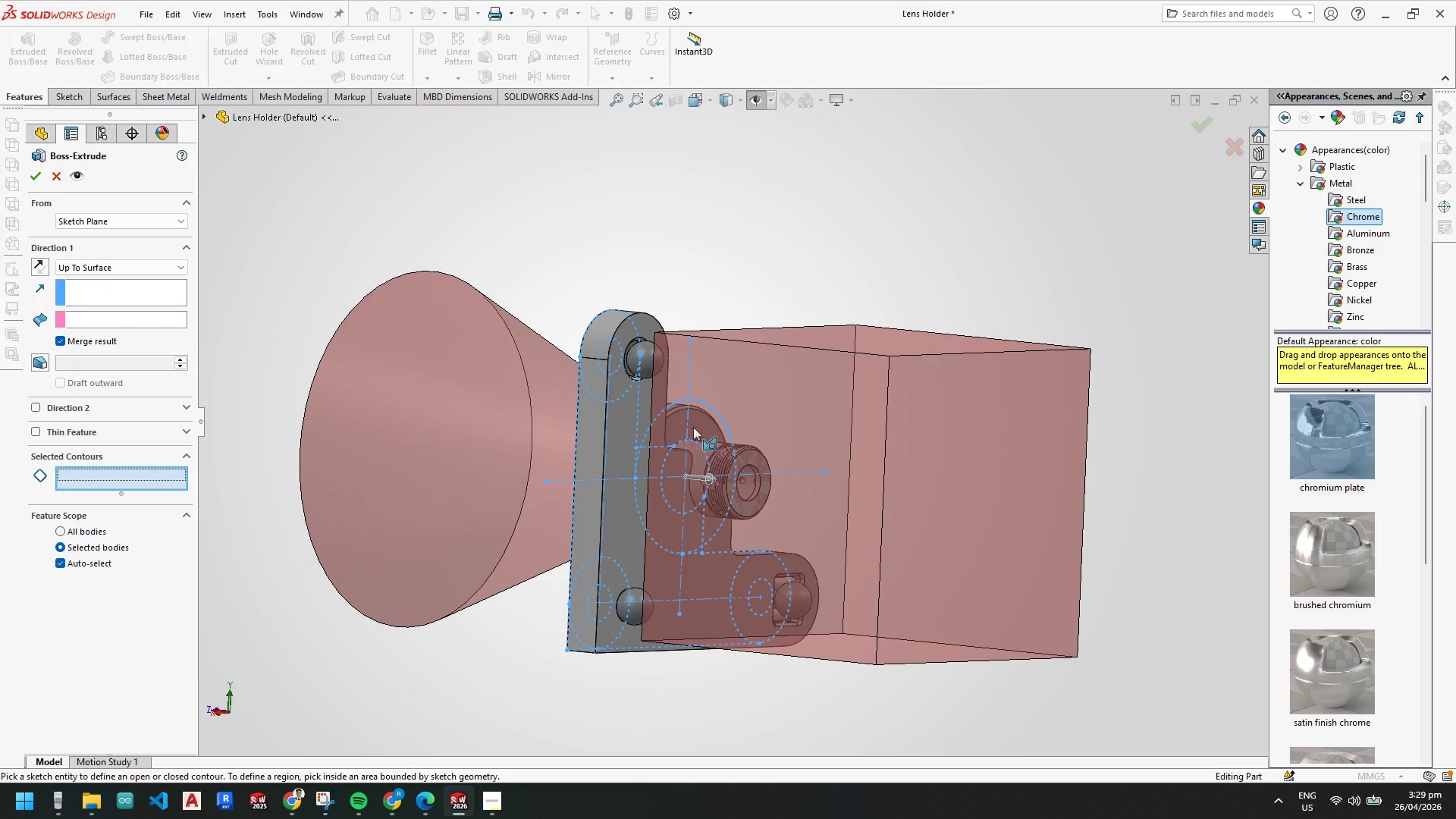 
scroll: coordinate [639, 405], scroll_direction: down, amount: 3.0
 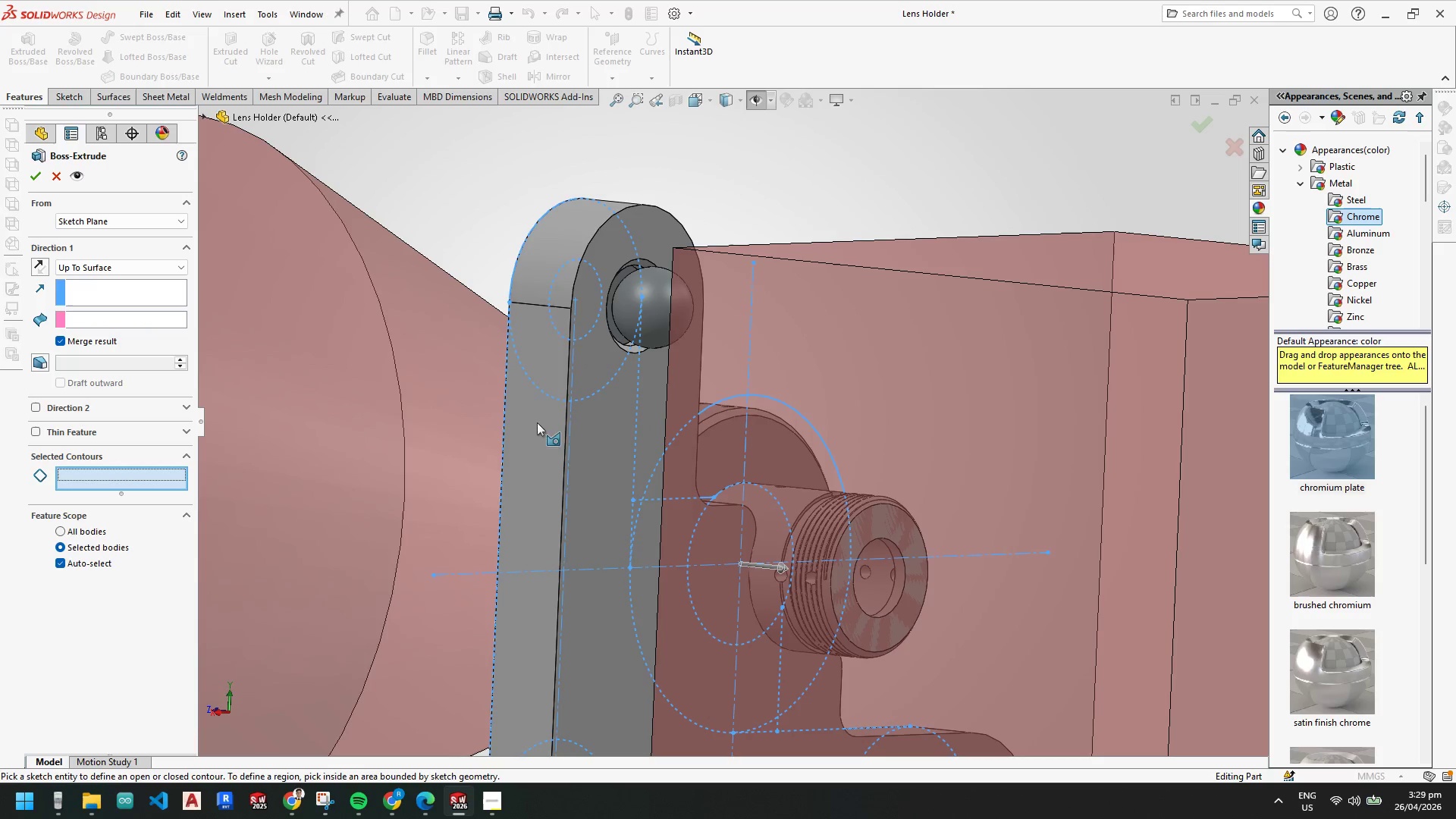 
left_click([519, 421])
 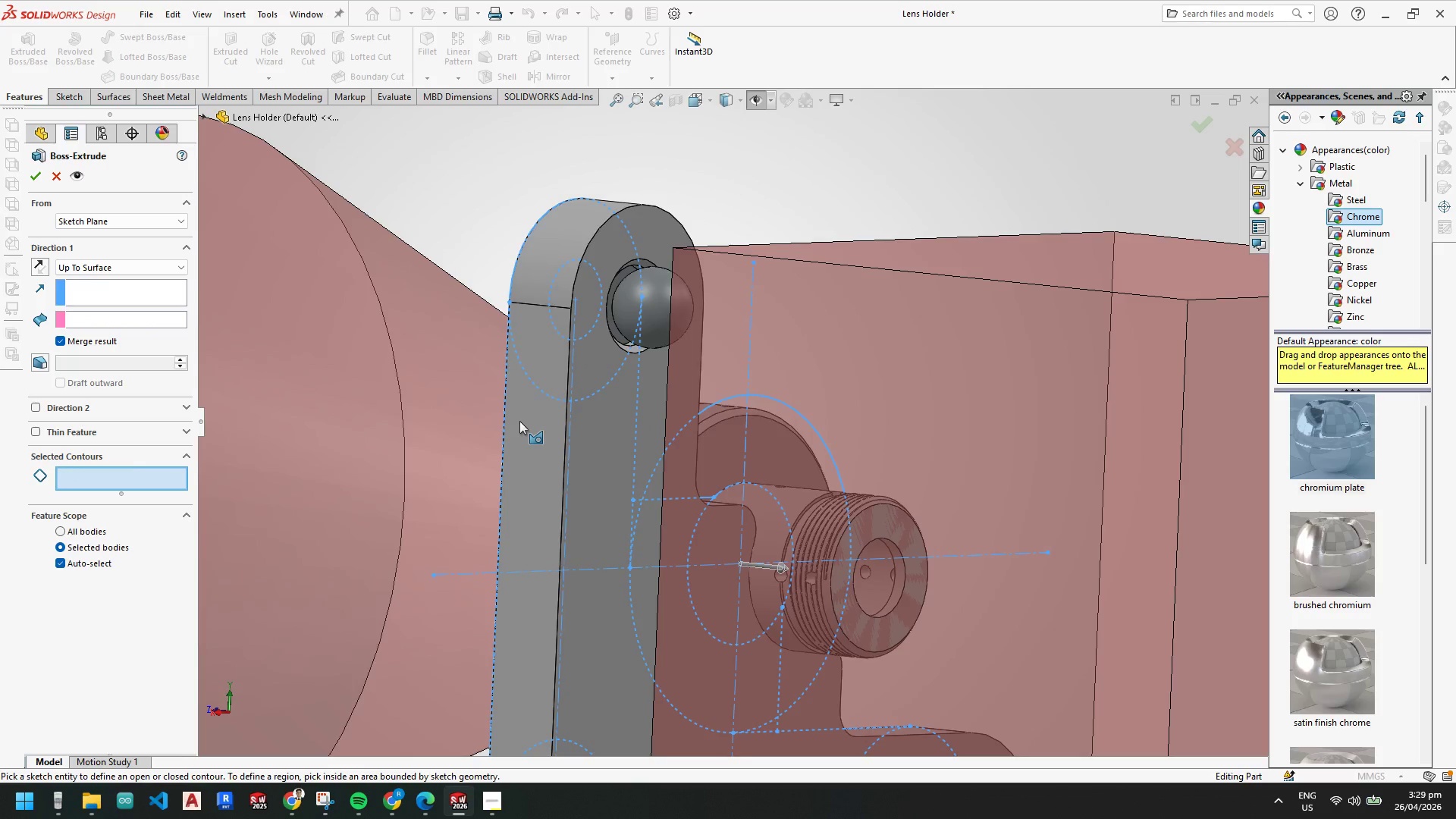 
scroll: coordinate [556, 418], scroll_direction: up, amount: 3.0
 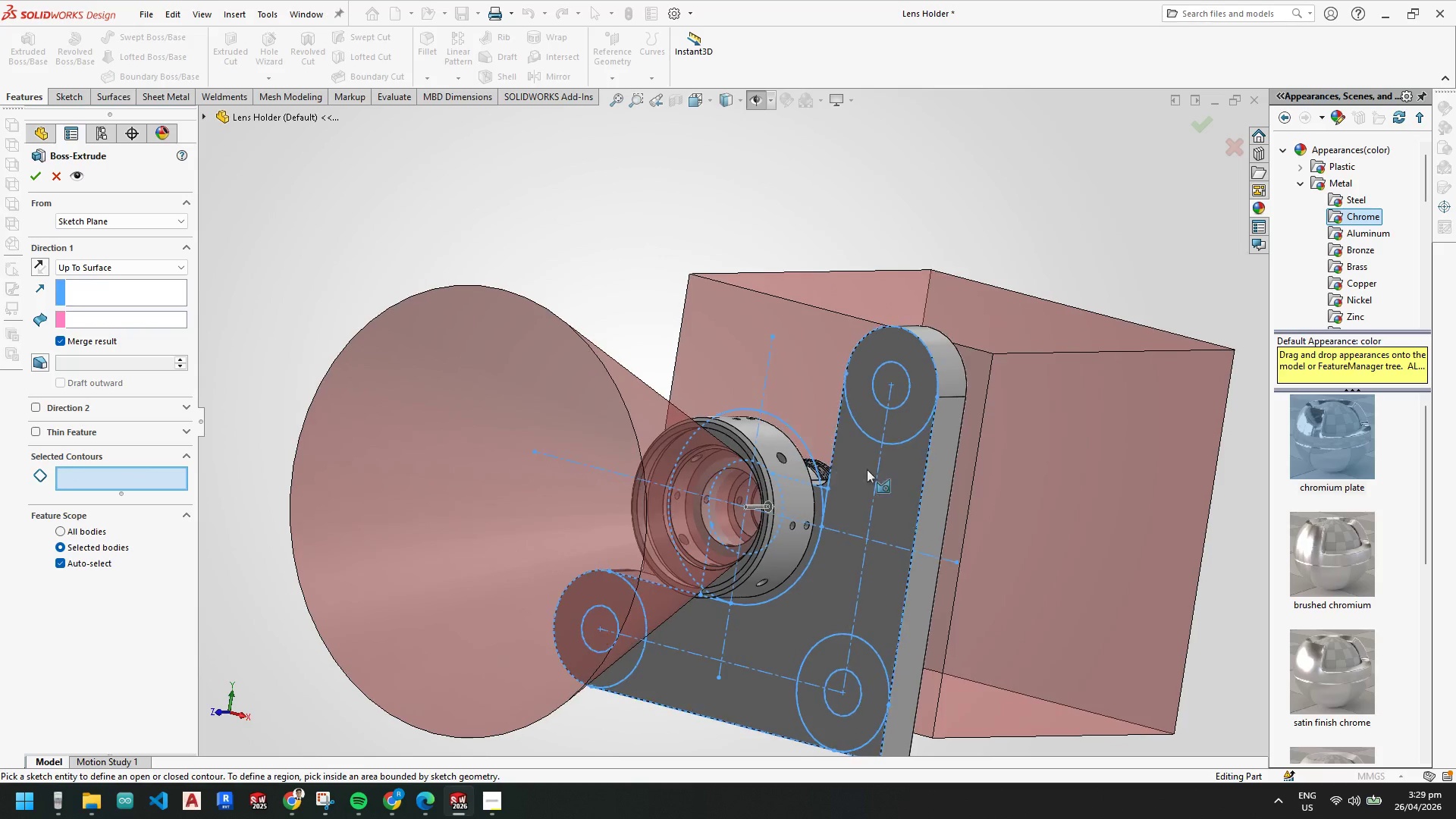 
left_click([892, 477])
 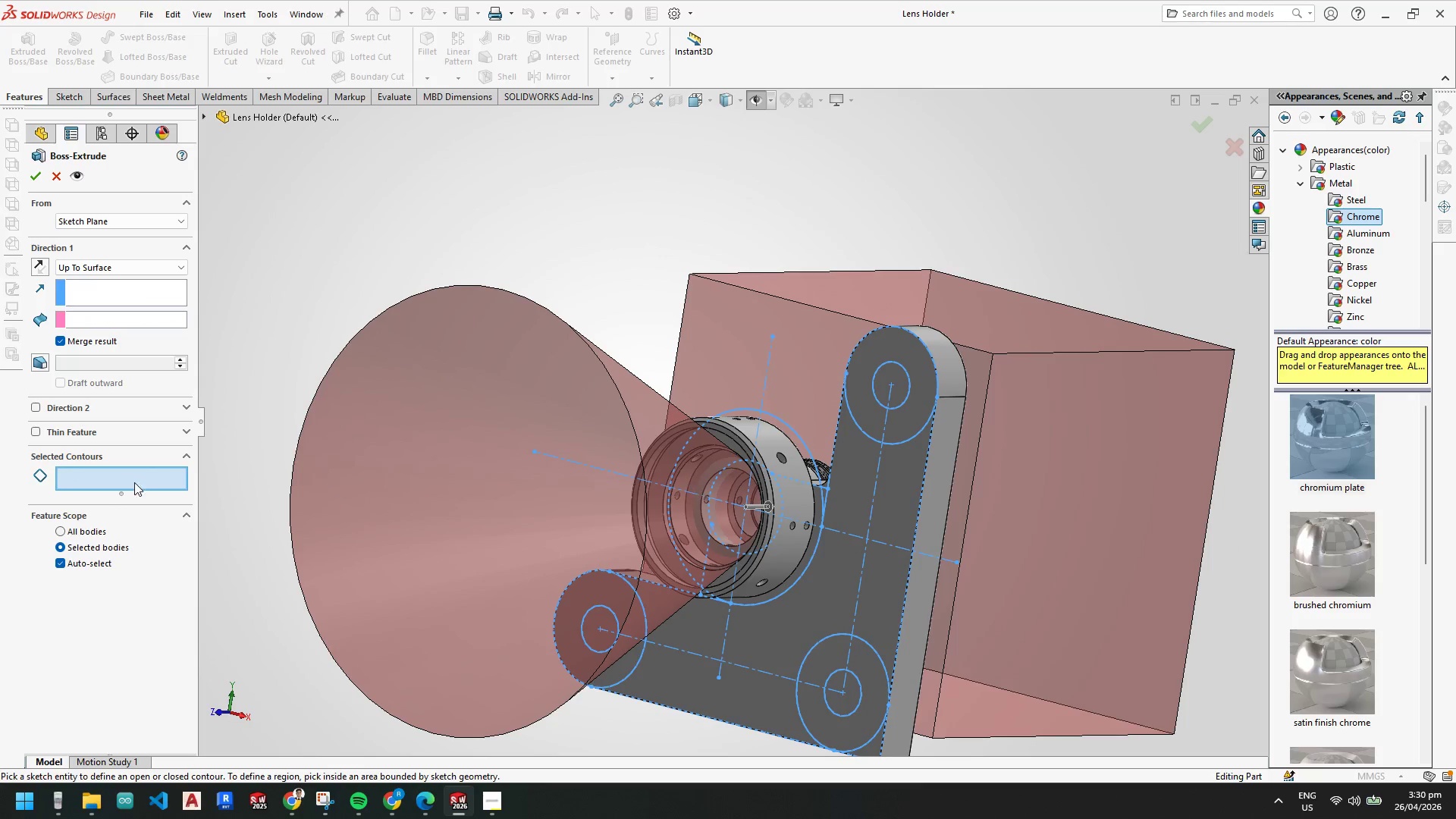 
key(Escape)
 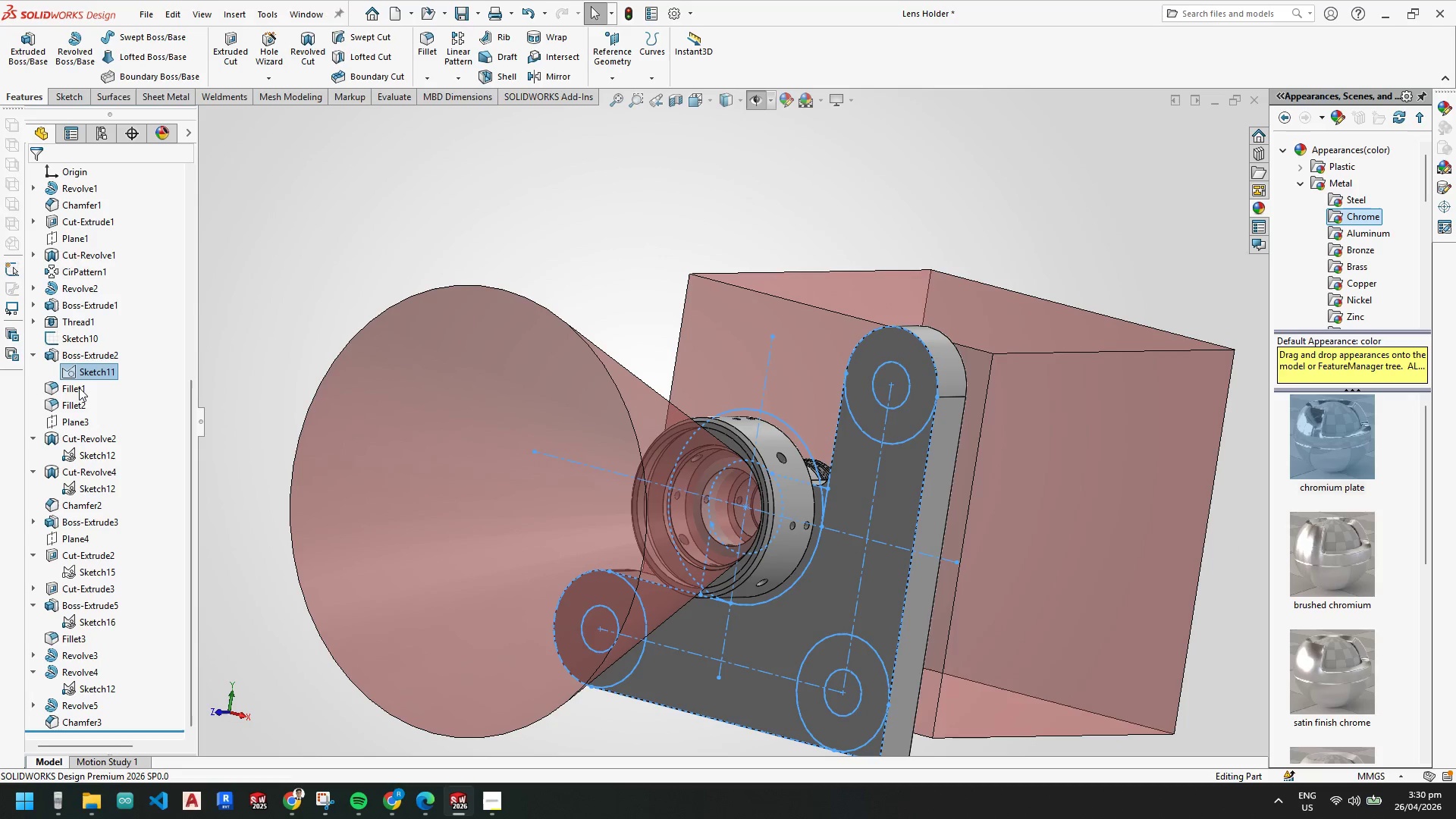 
right_click([73, 371])
 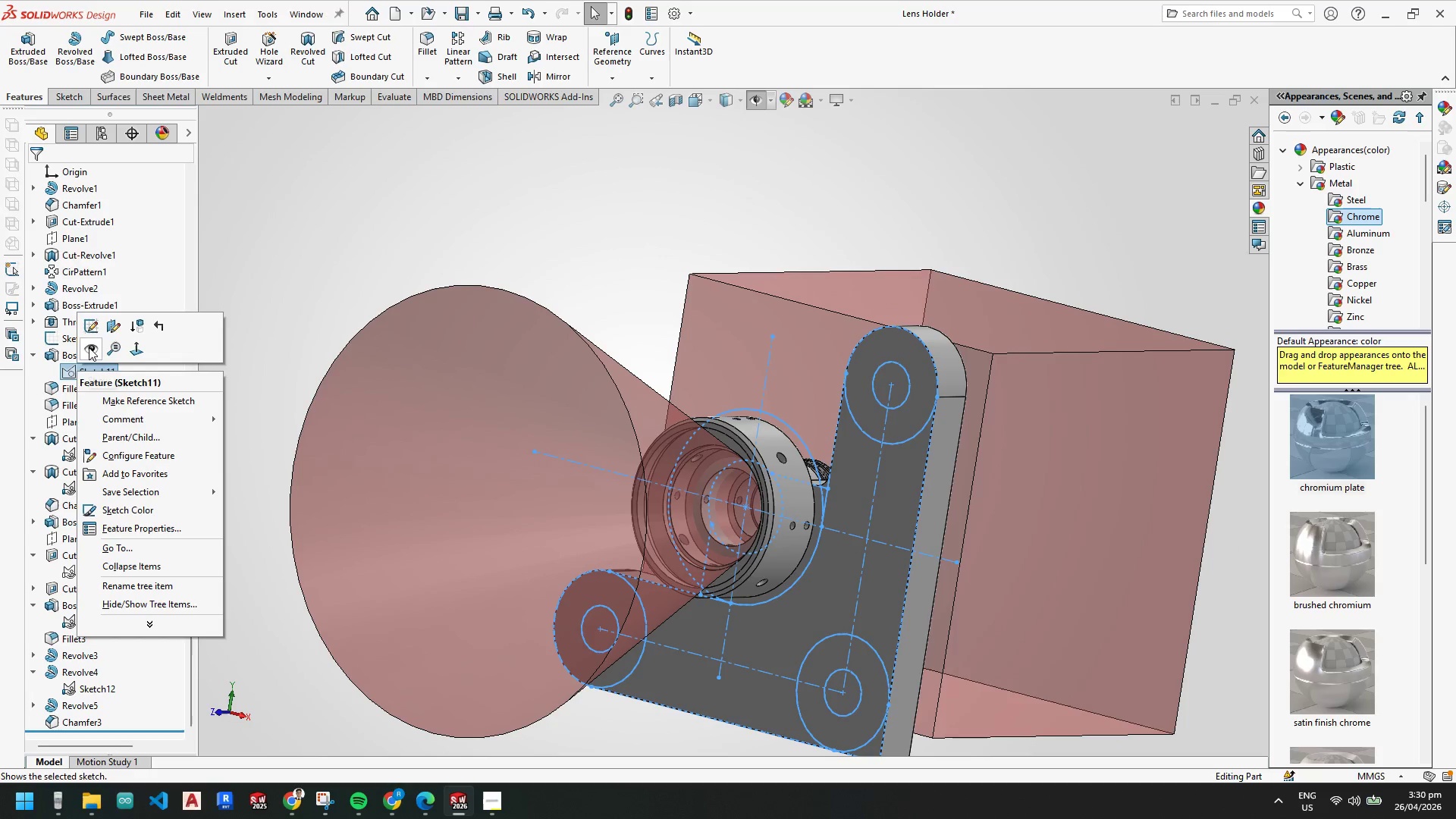 
left_click([90, 344])
 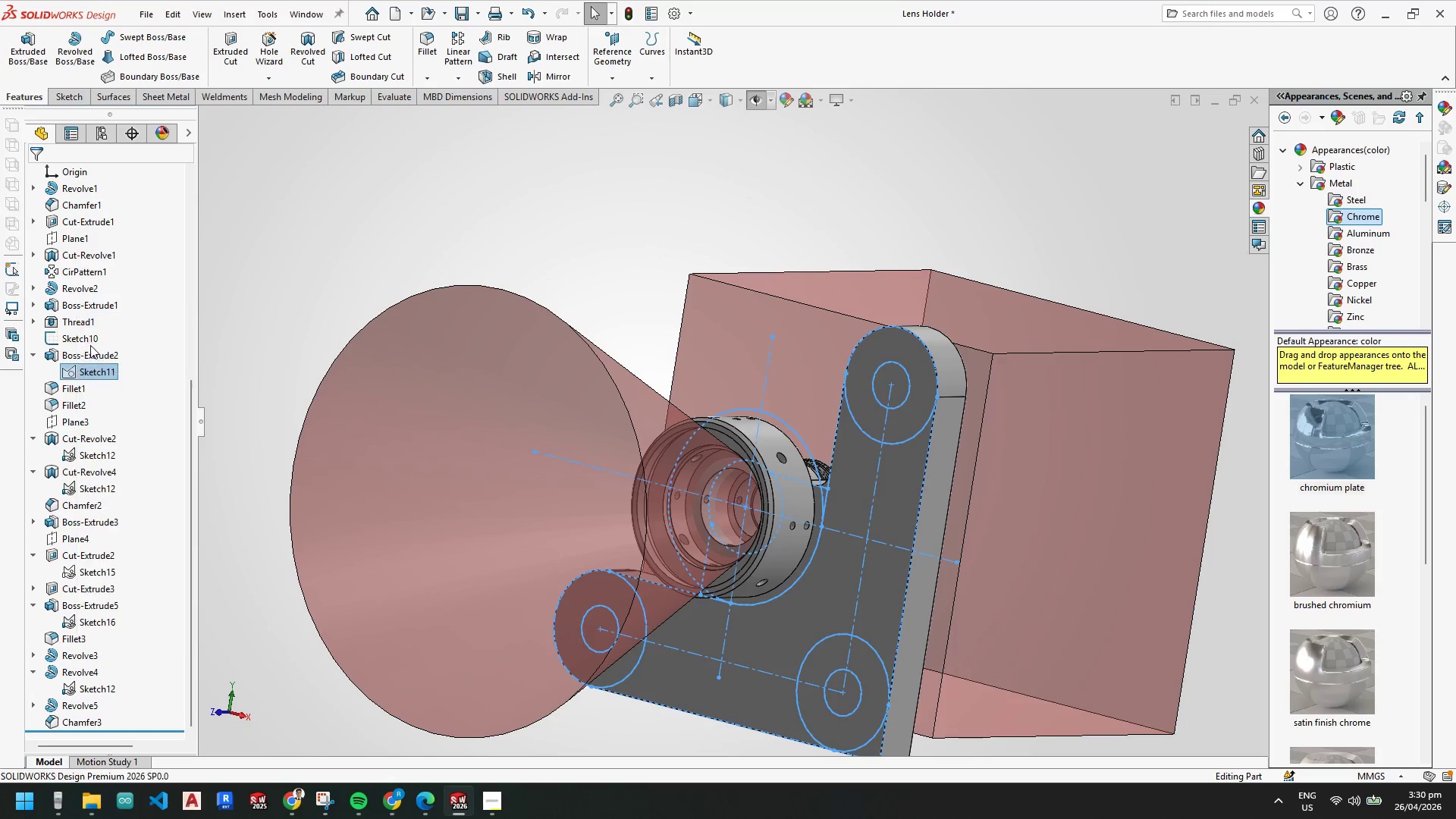 
key(Escape)
 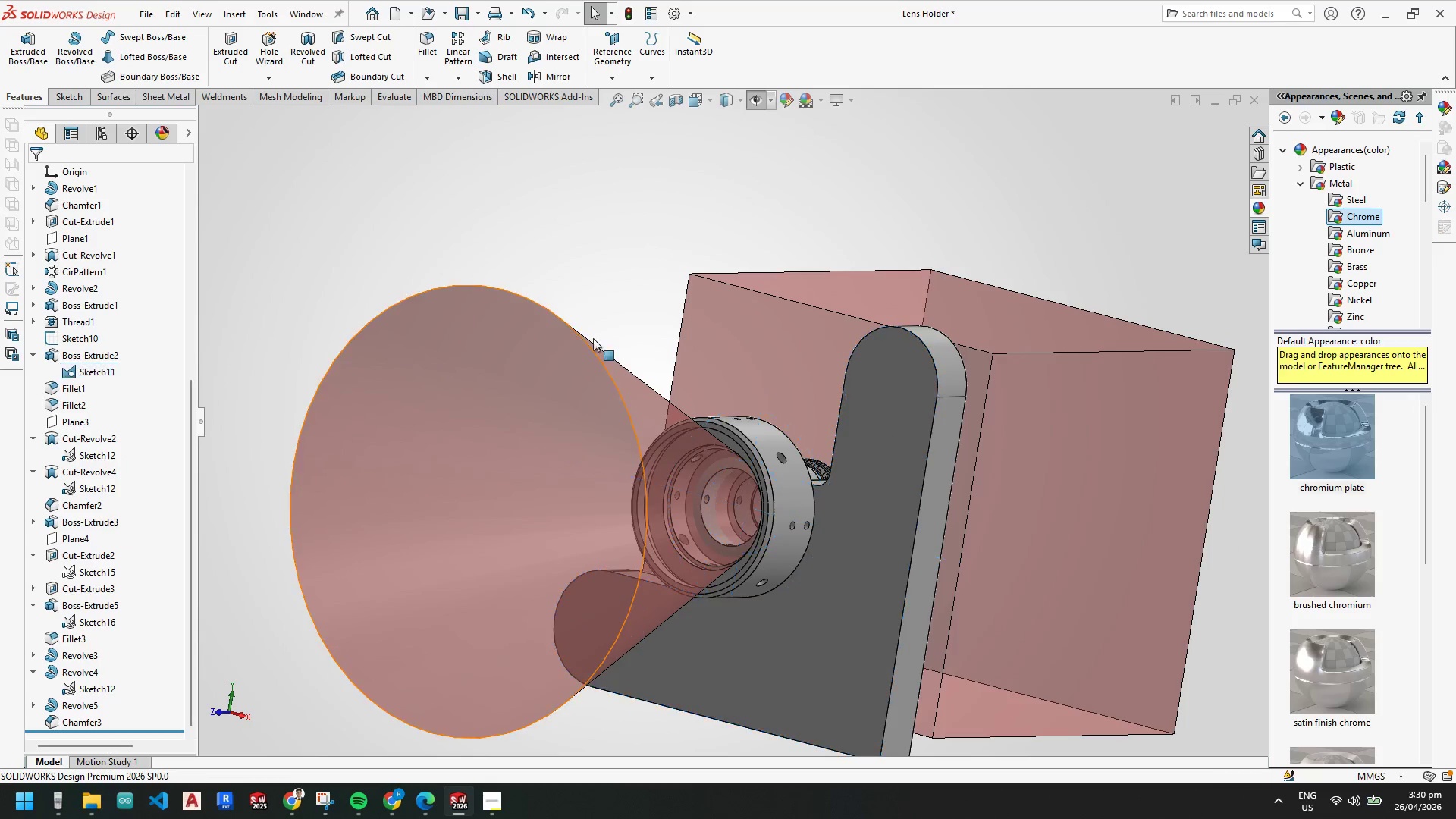 
hold_key(key=Escape, duration=1.77)
 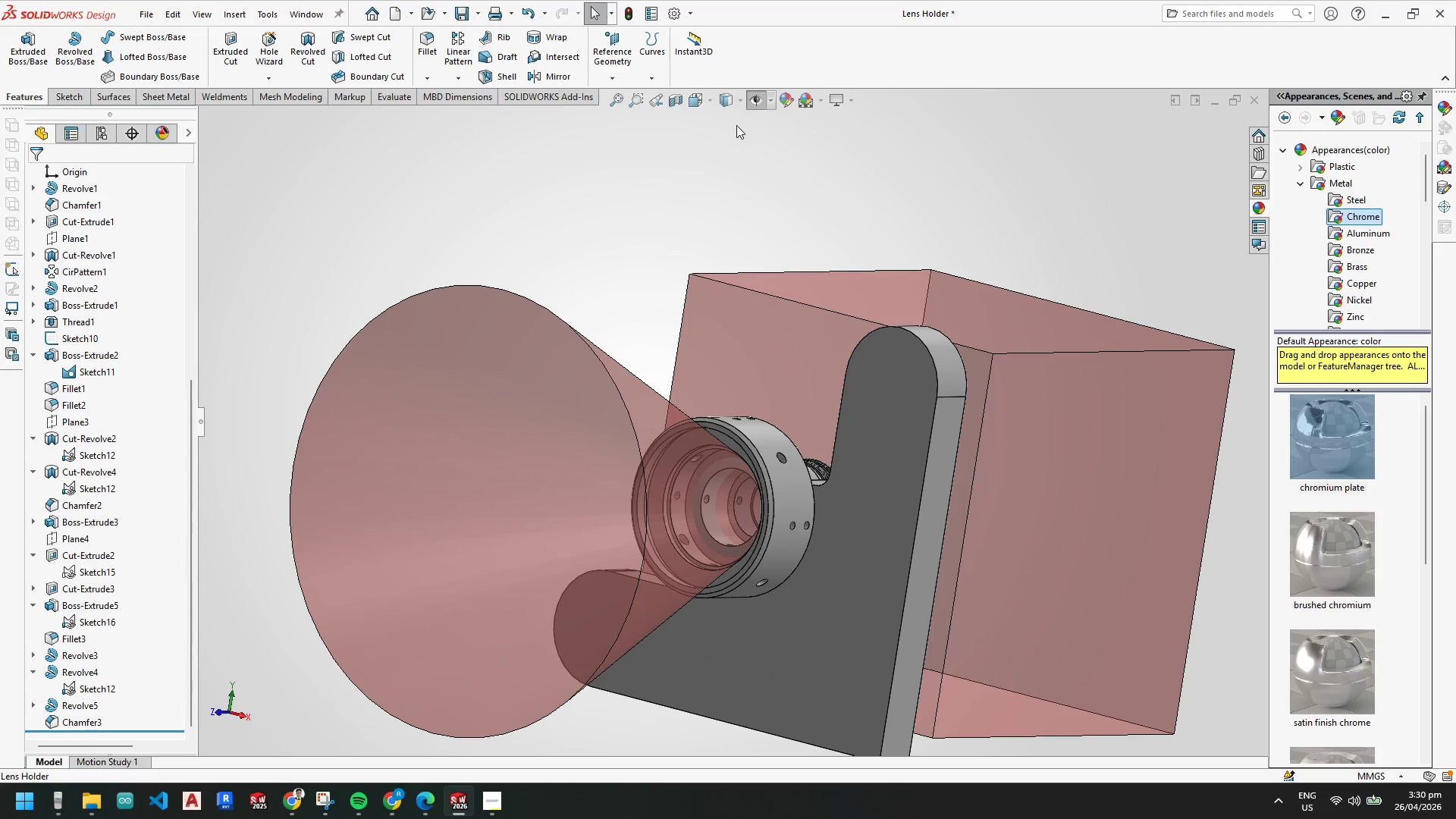 
left_click([80, 368])
 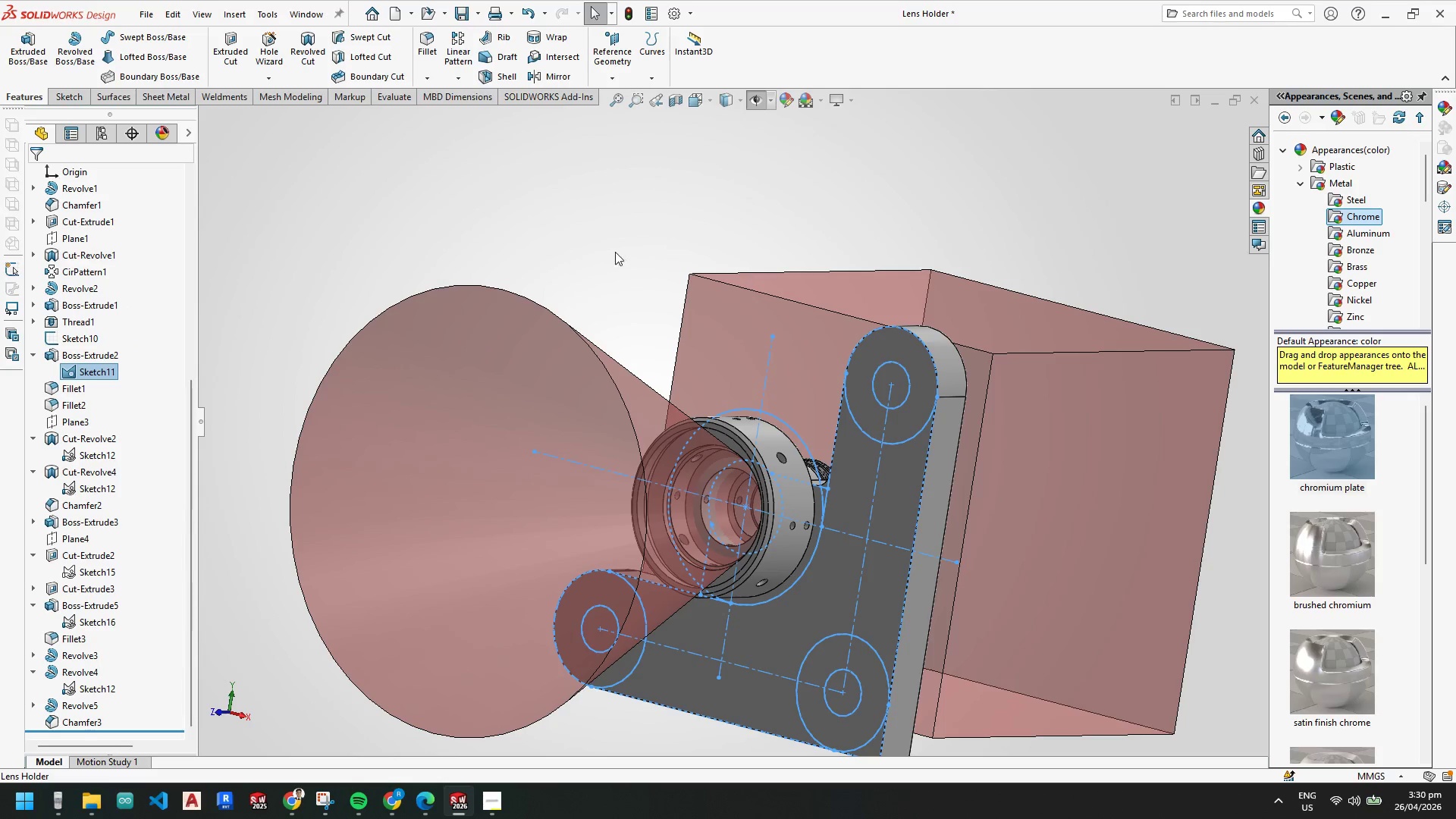 
key(Escape)
 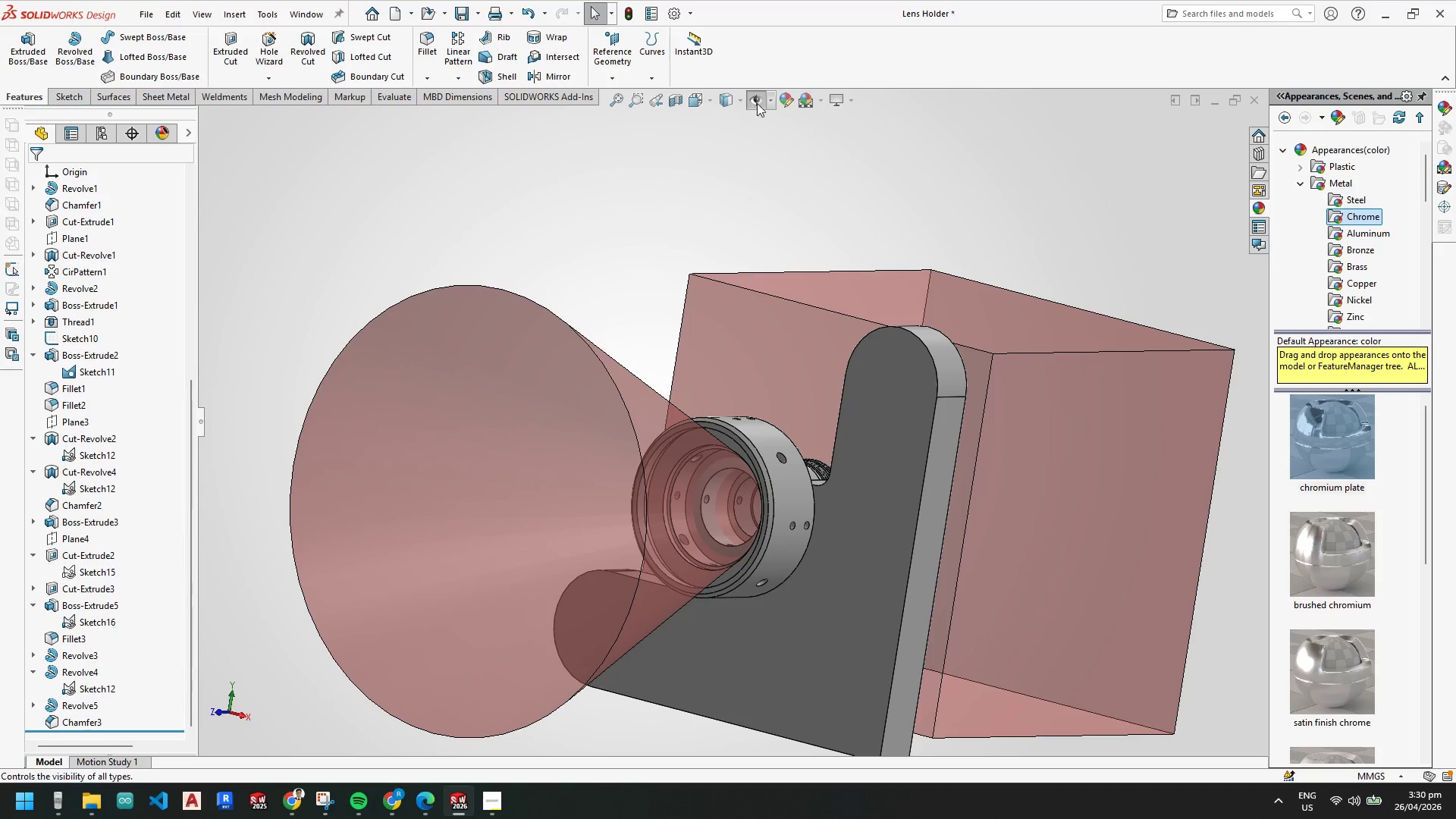 
left_click([758, 102])
 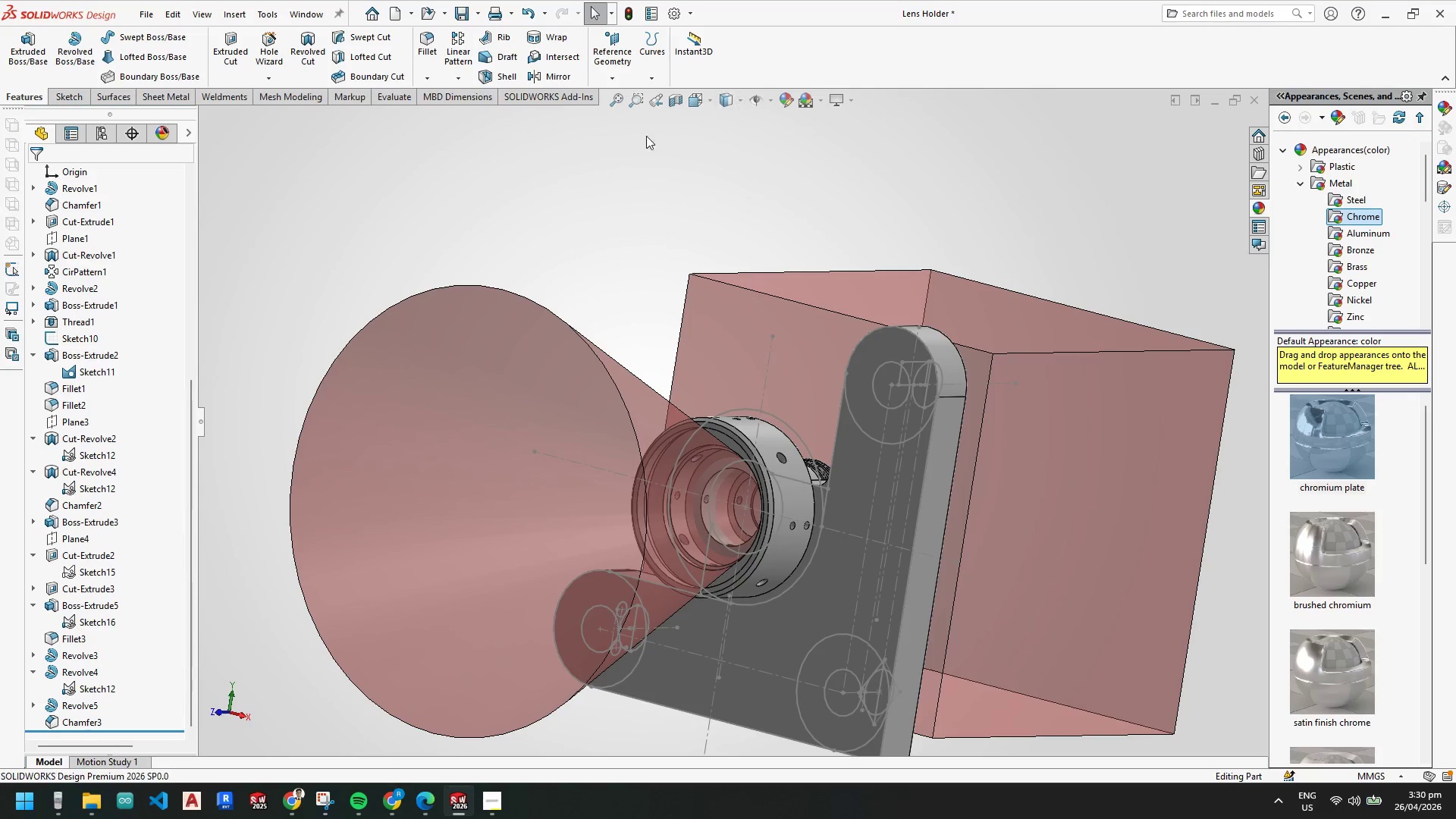 
key(Escape)
 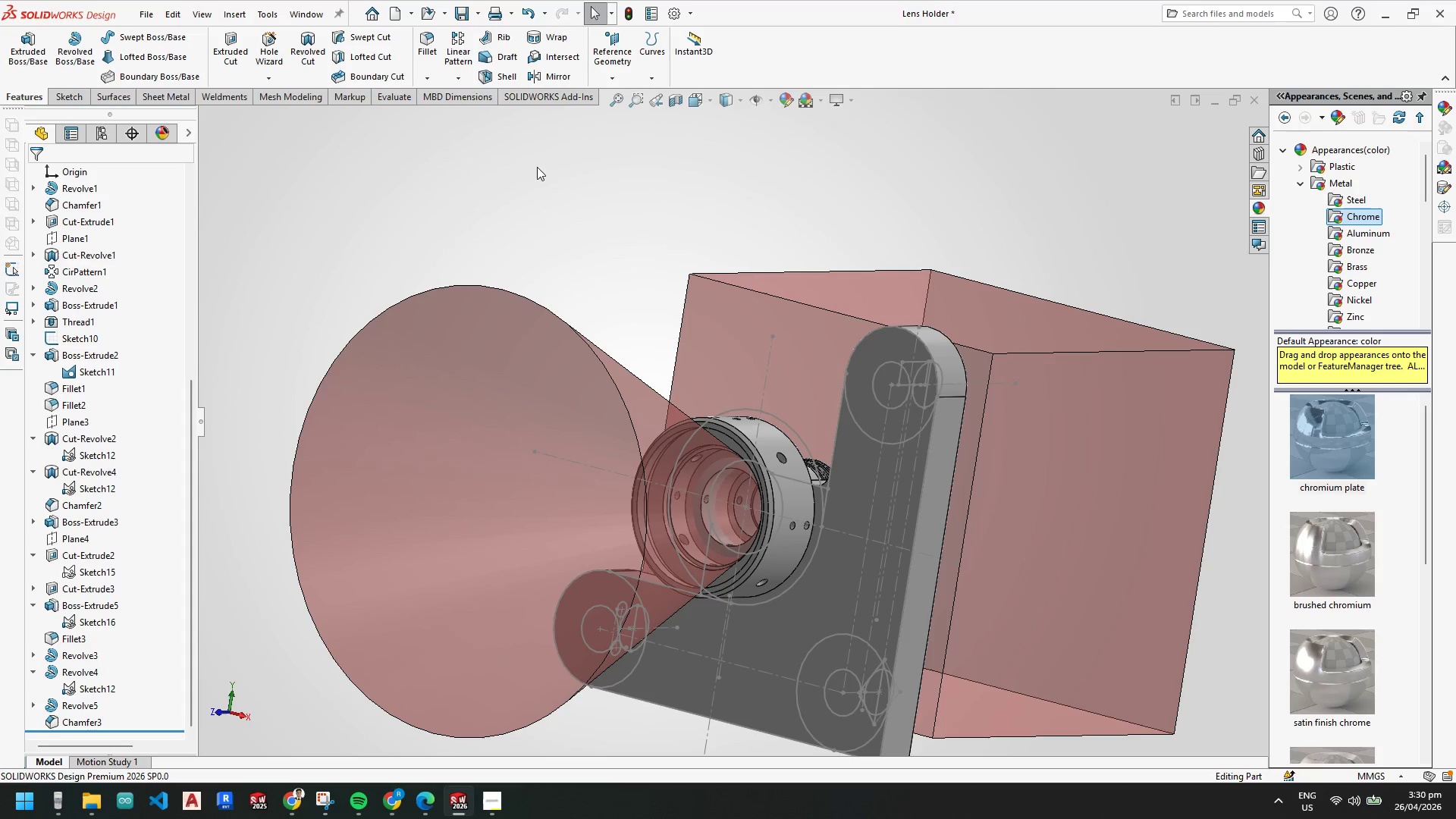 
key(Escape)
 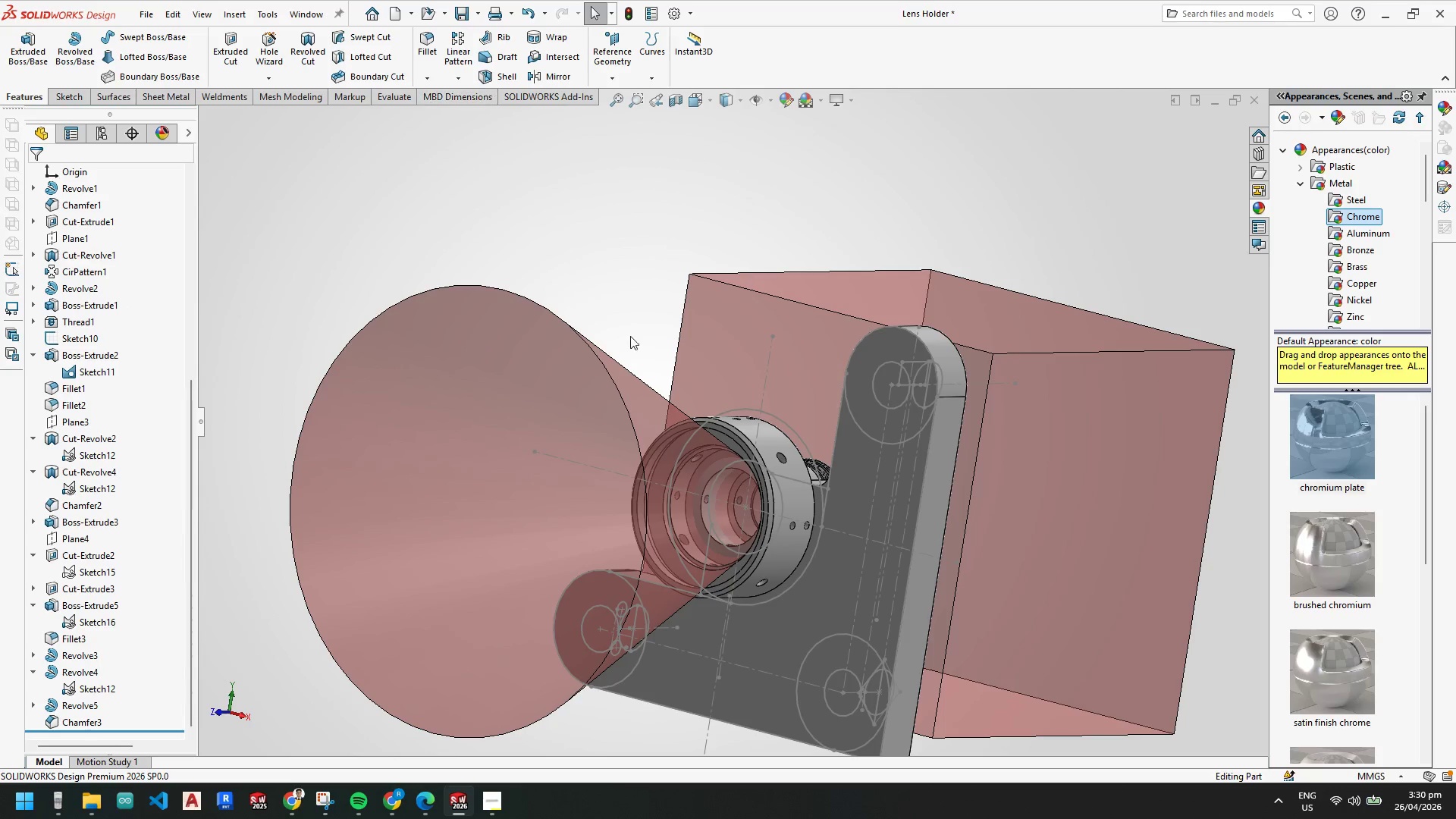 
scroll: coordinate [629, 334], scroll_direction: up, amount: 1.0
 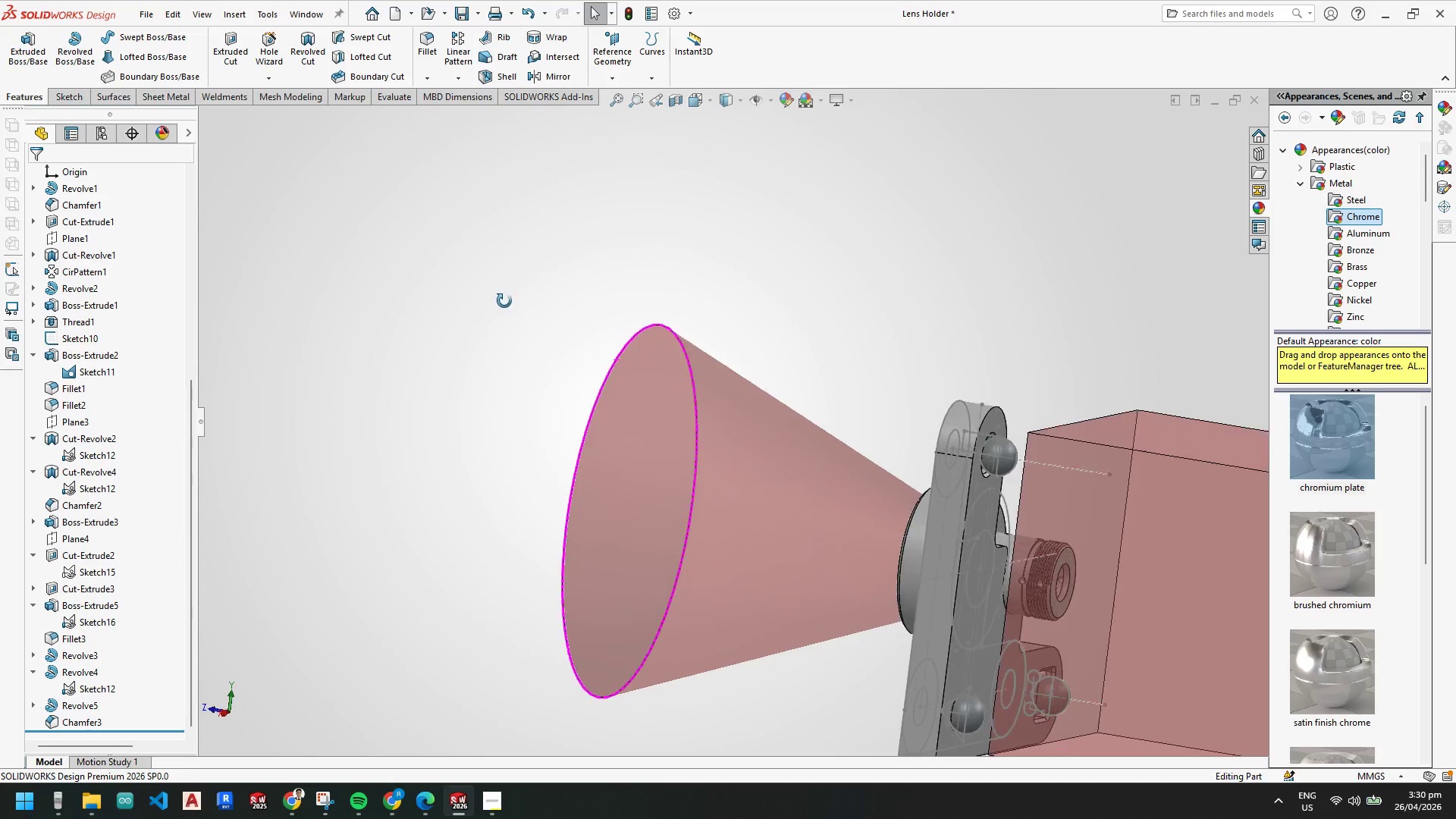 
scroll: coordinate [918, 499], scroll_direction: down, amount: 4.0
 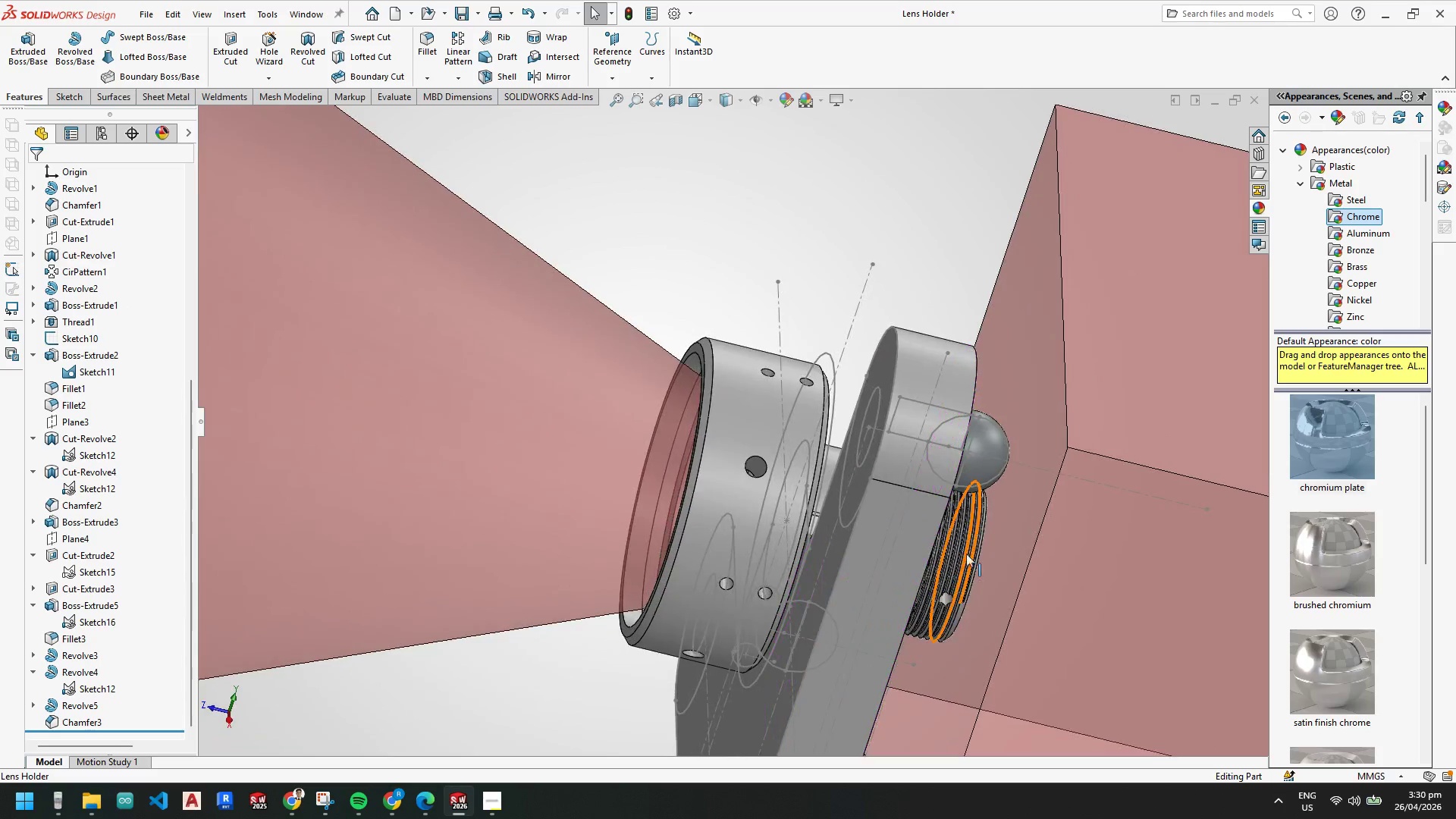 
key(Escape)
 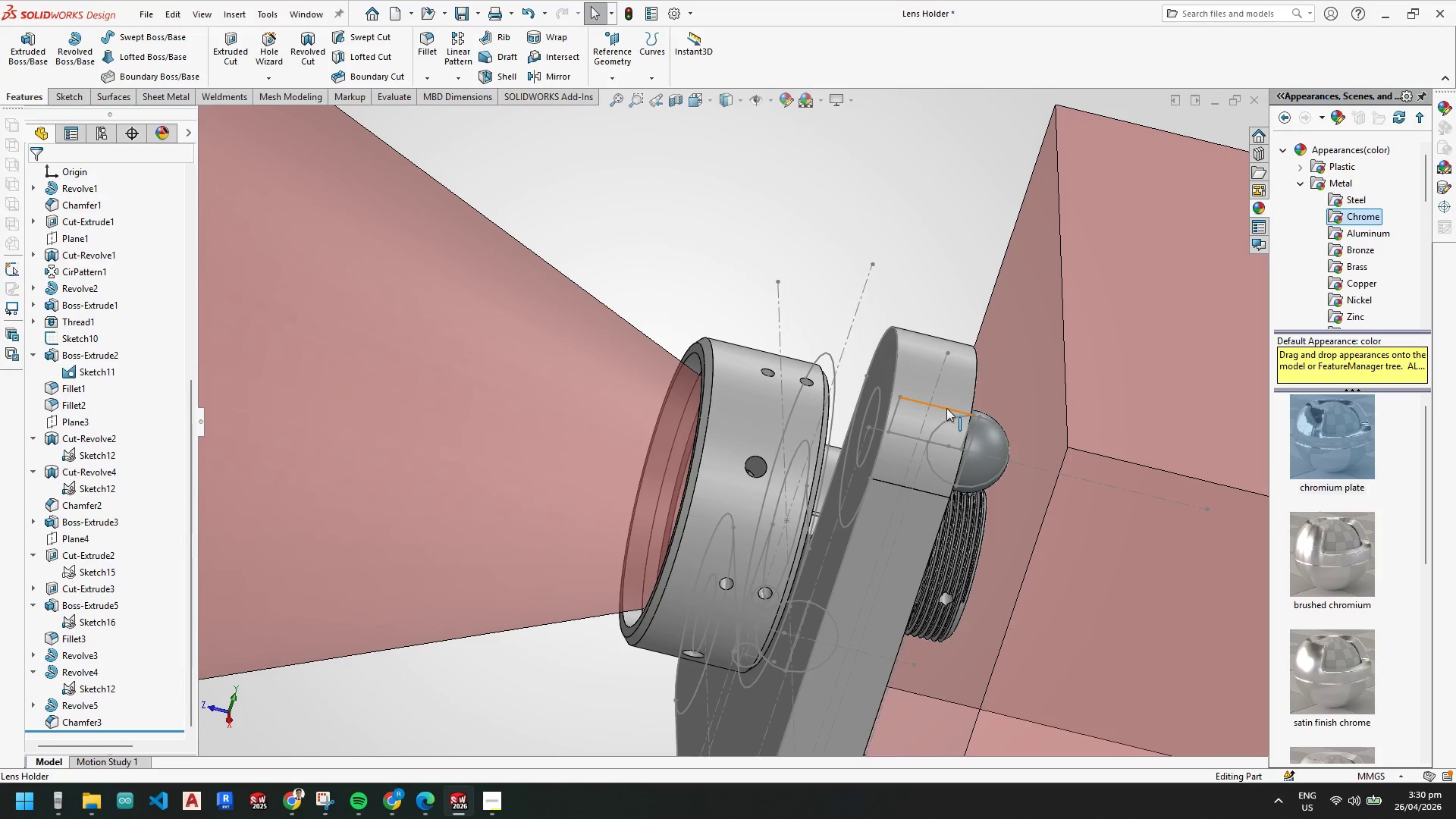 
left_click([946, 408])
 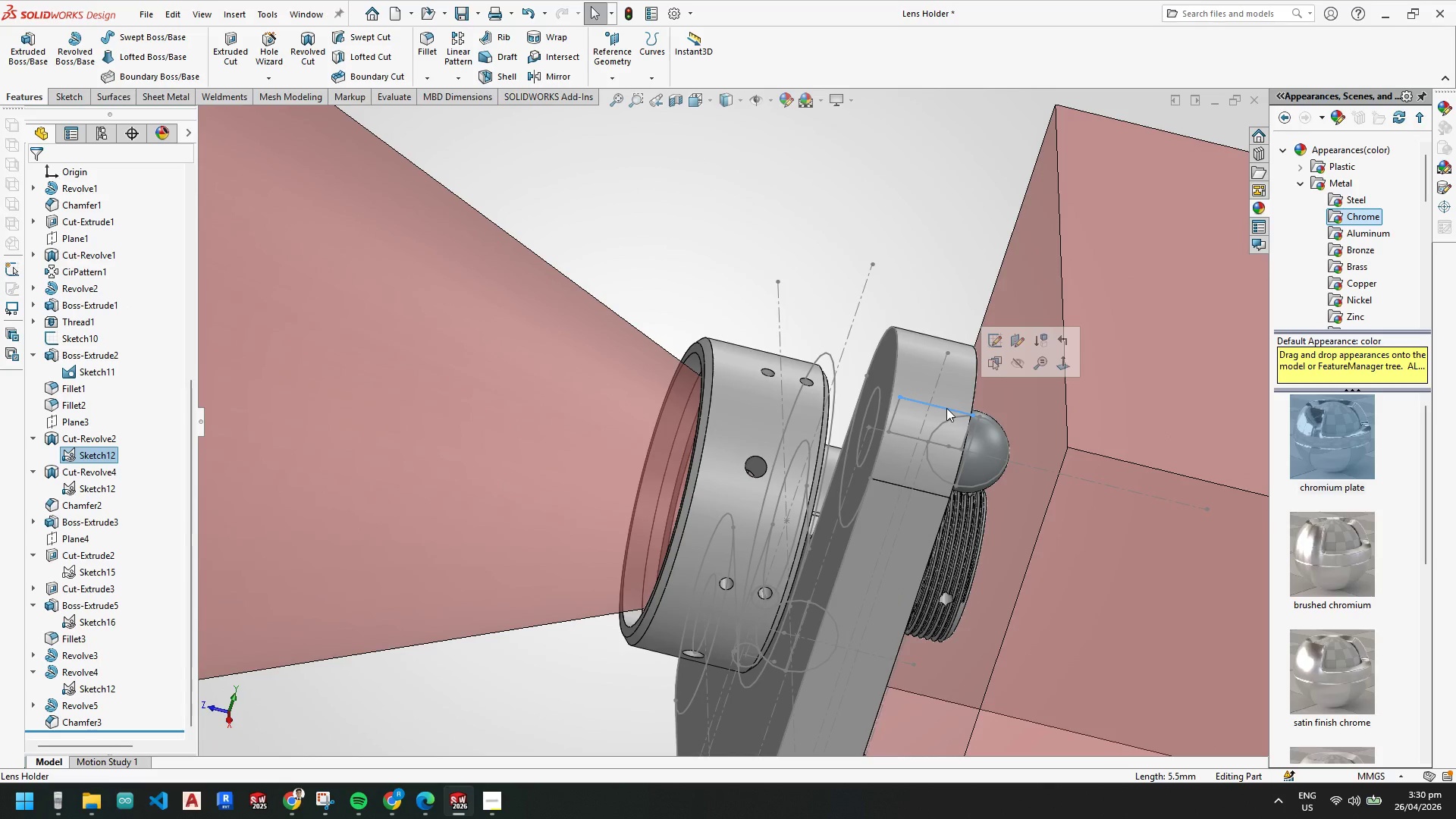 
right_click([946, 408])
 